 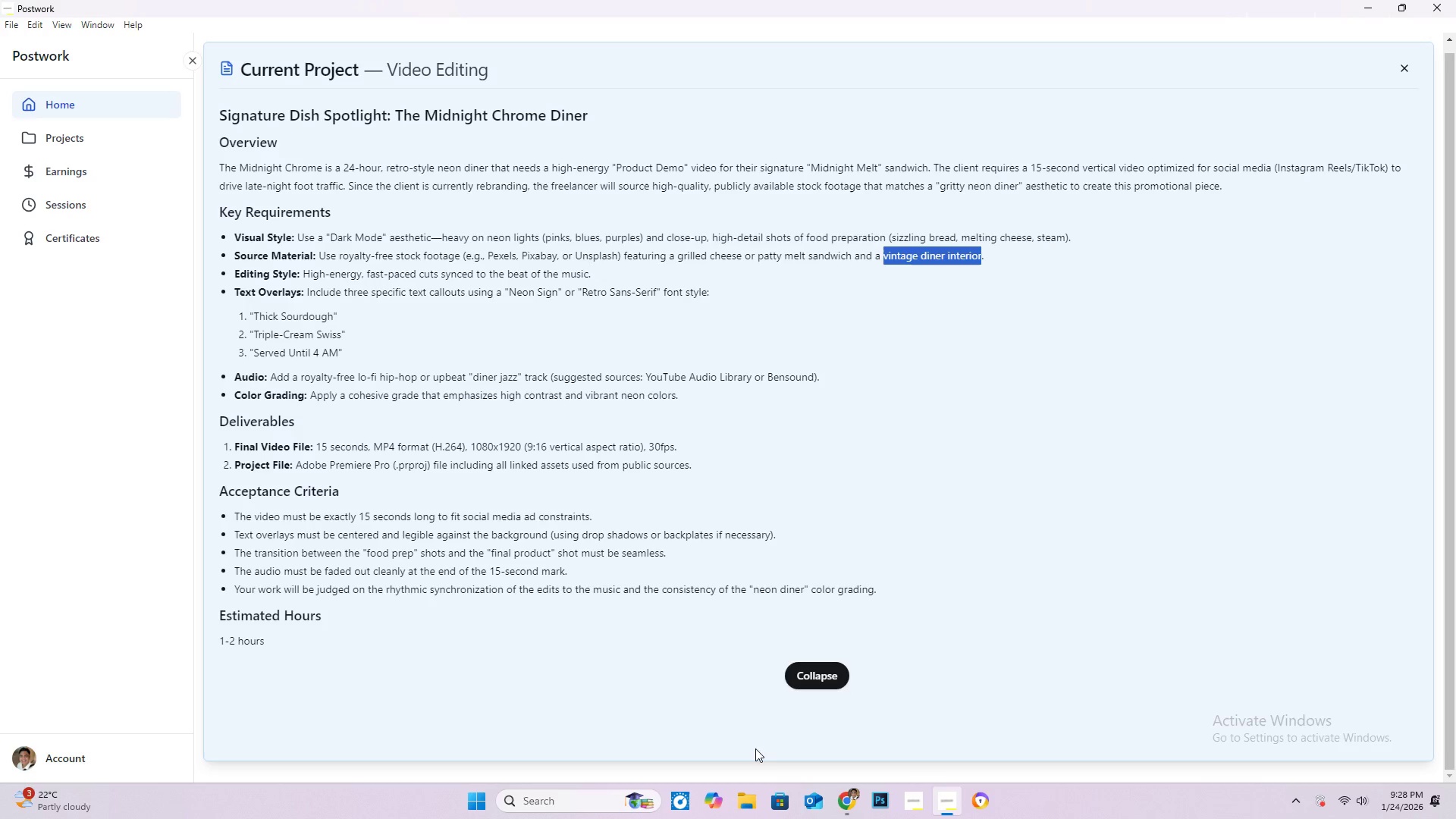 
key(Control+V)
 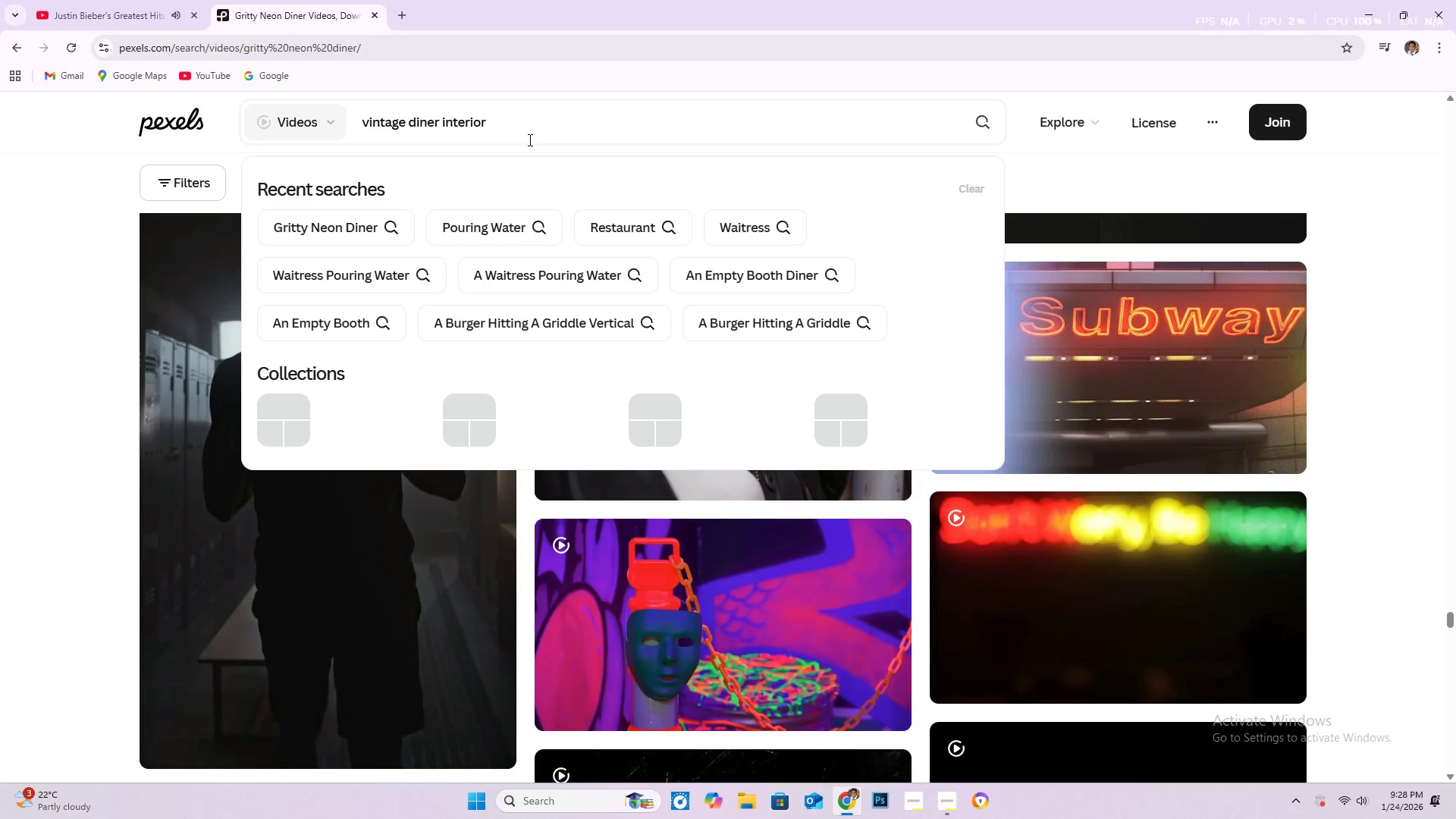 
type( neon)
 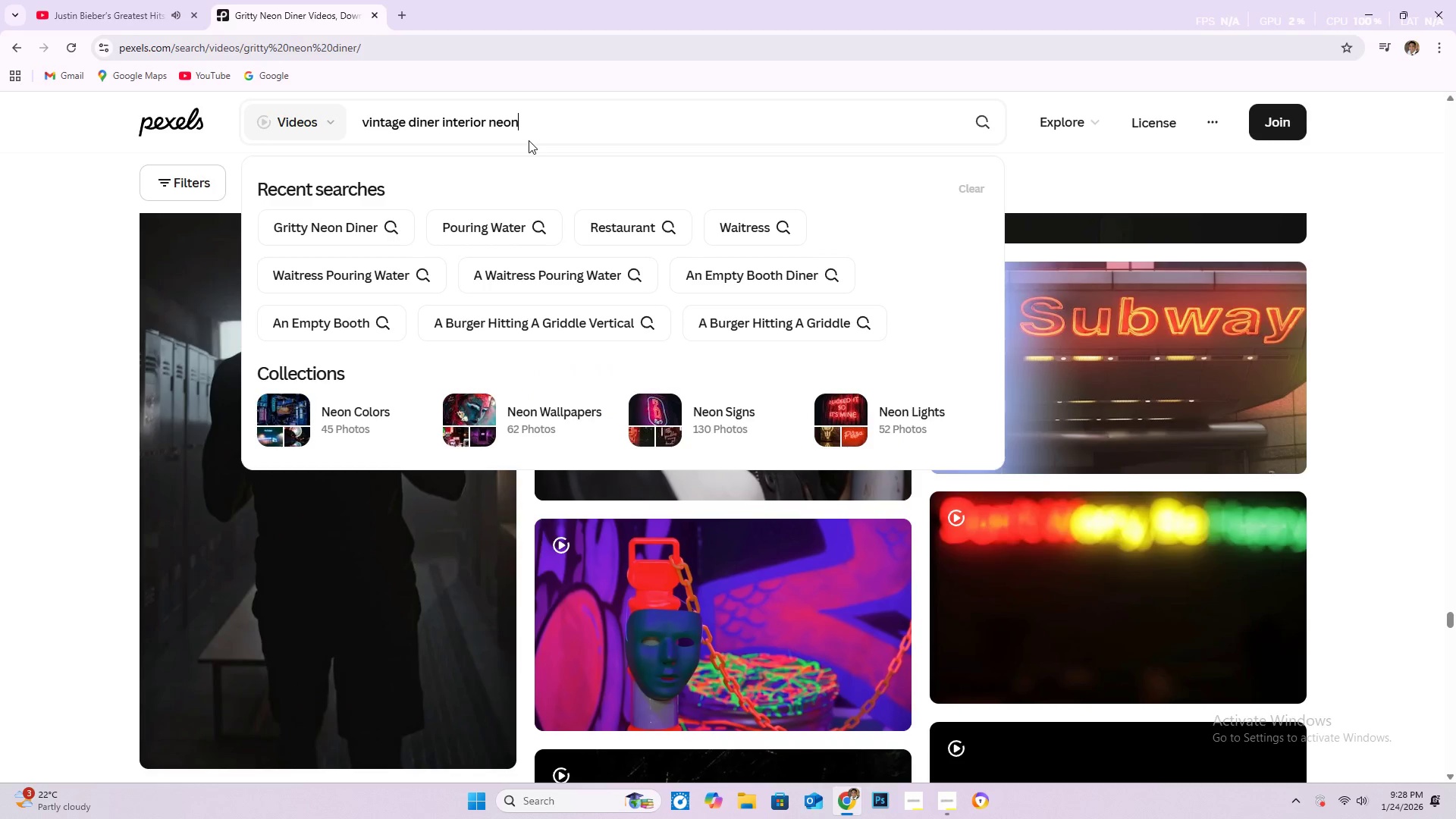 
key(Enter)
 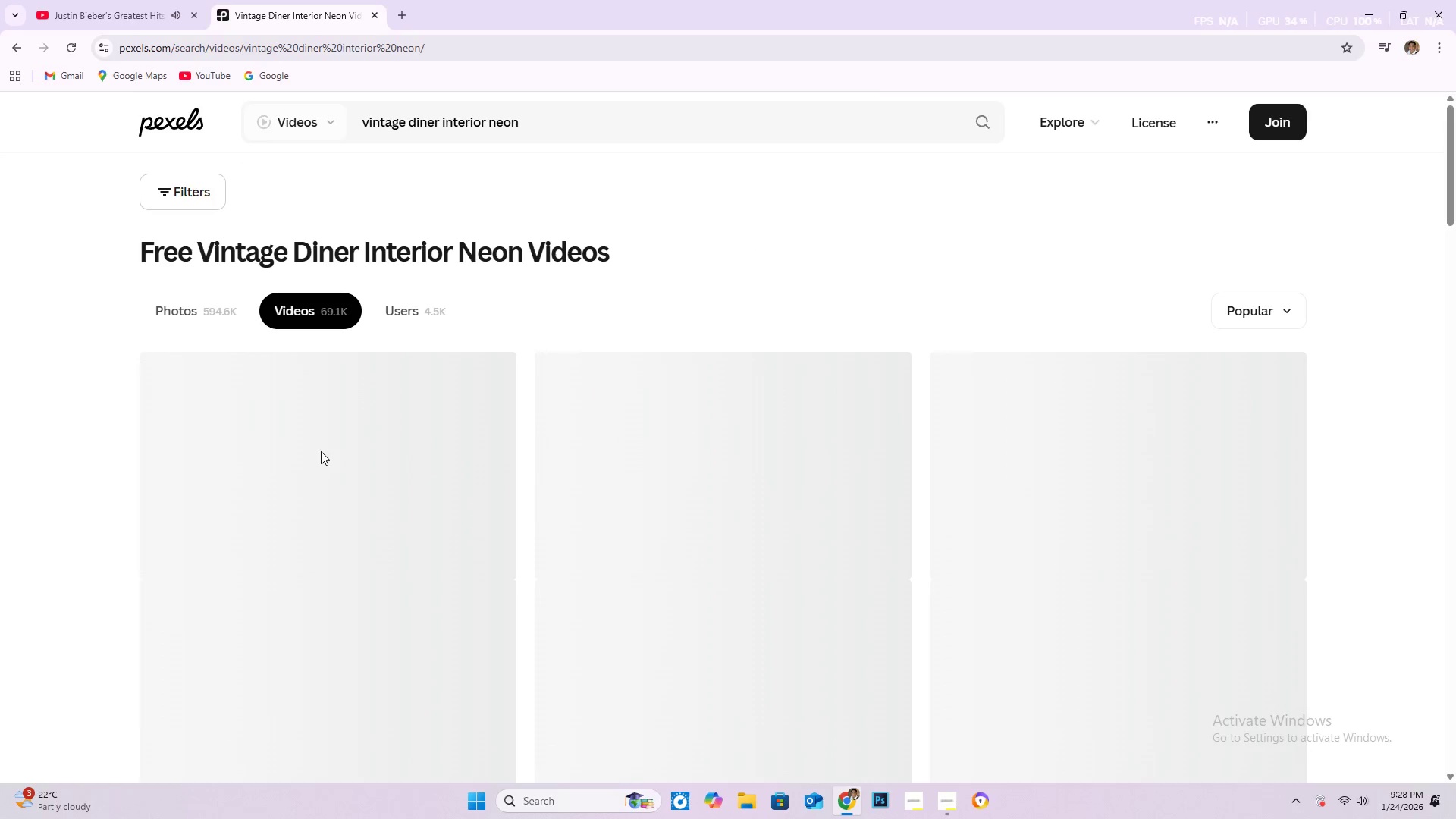 
scroll: coordinate [598, 507], scroll_direction: down, amount: 16.0
 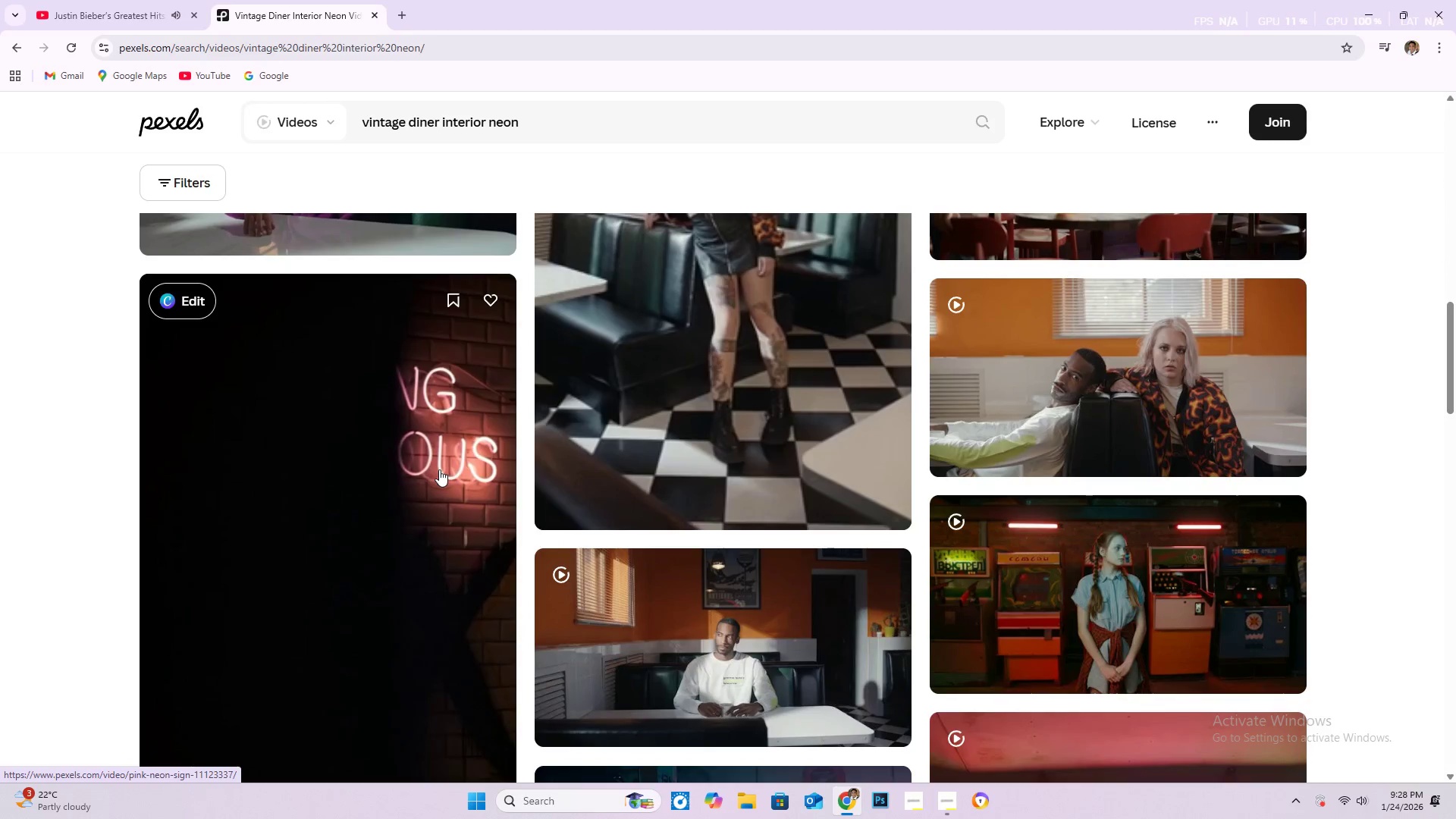 
wait(8.66)
 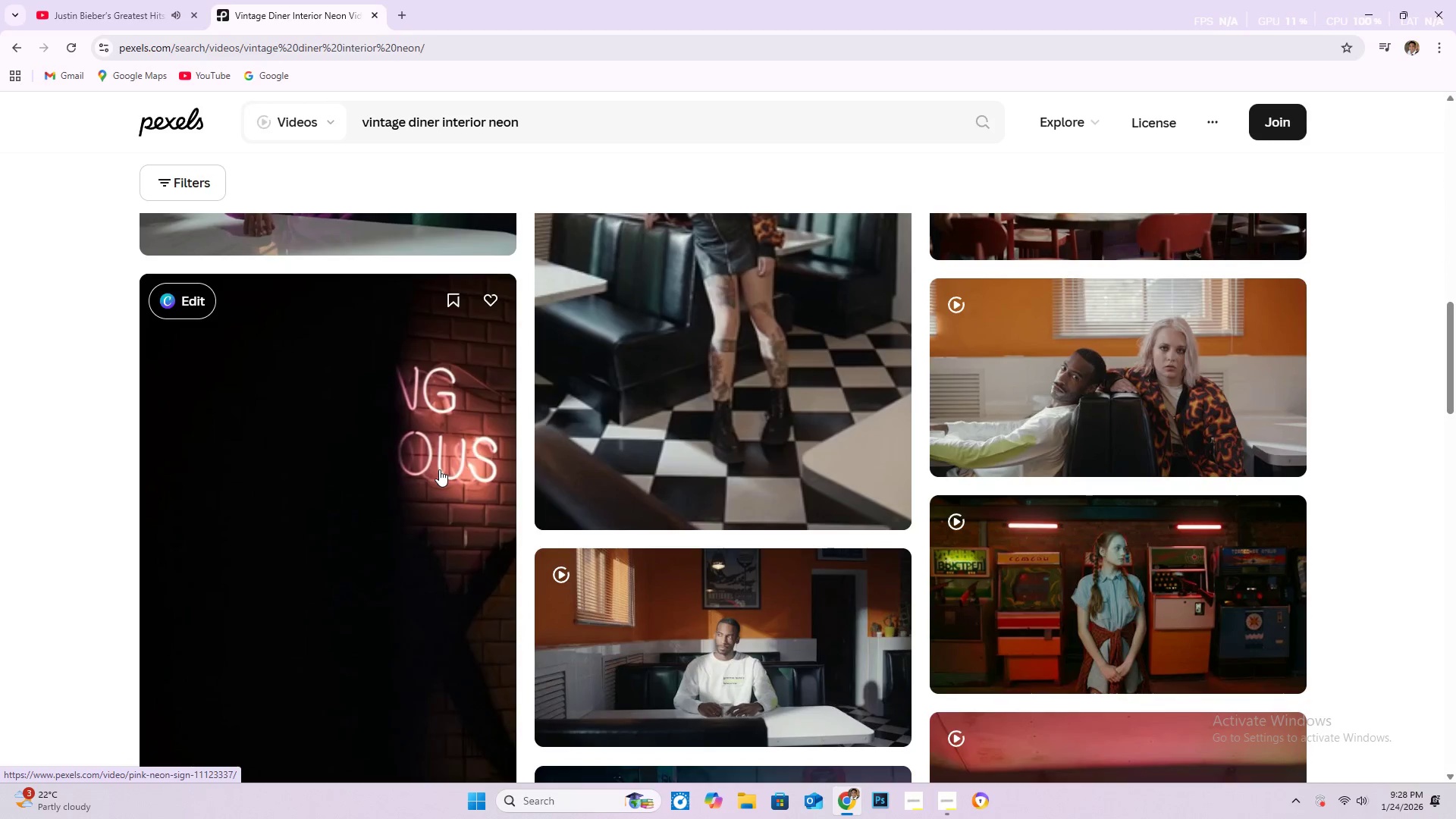 
scroll: coordinate [428, 457], scroll_direction: down, amount: 3.0
 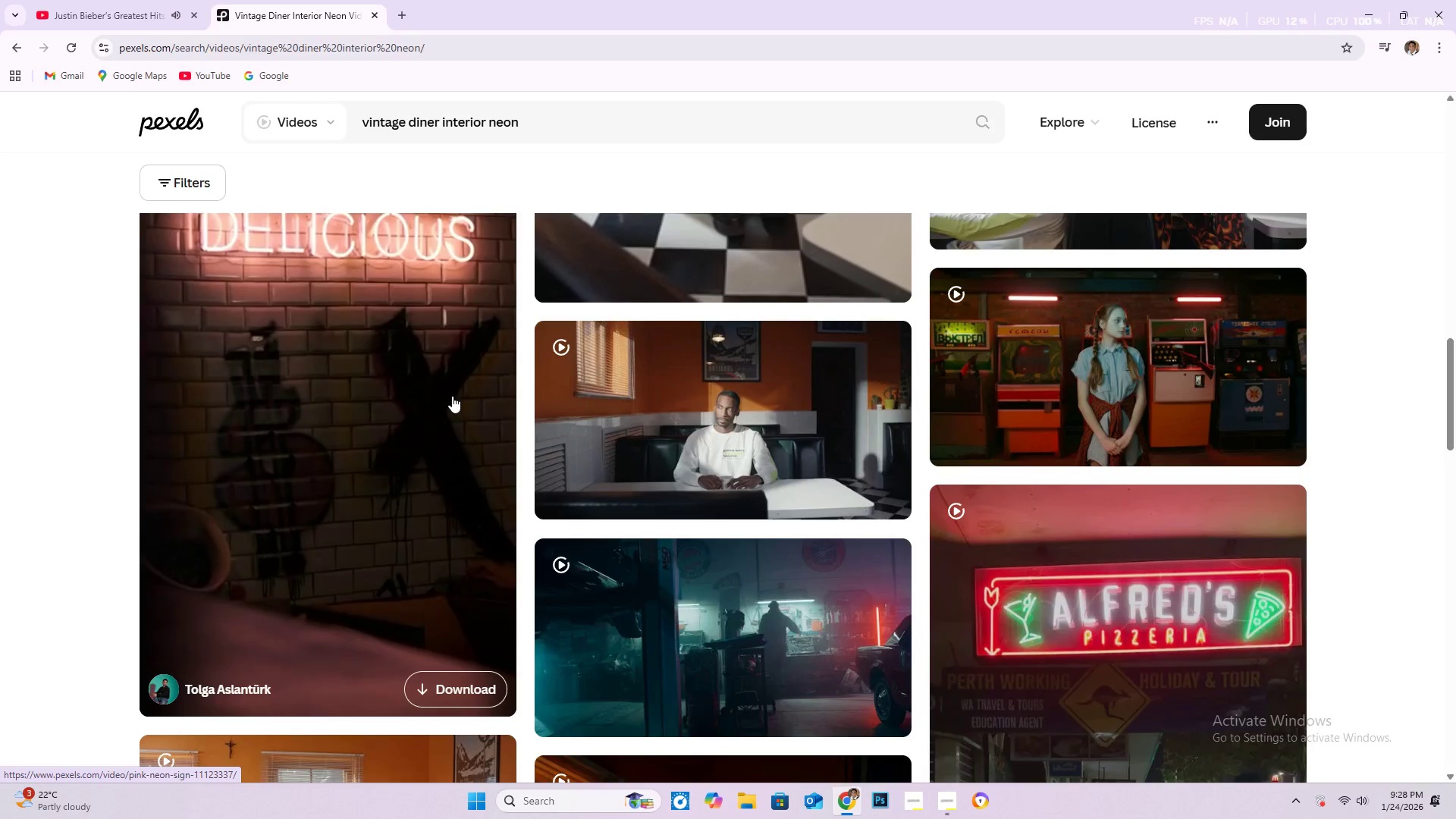 
left_click([460, 291])
 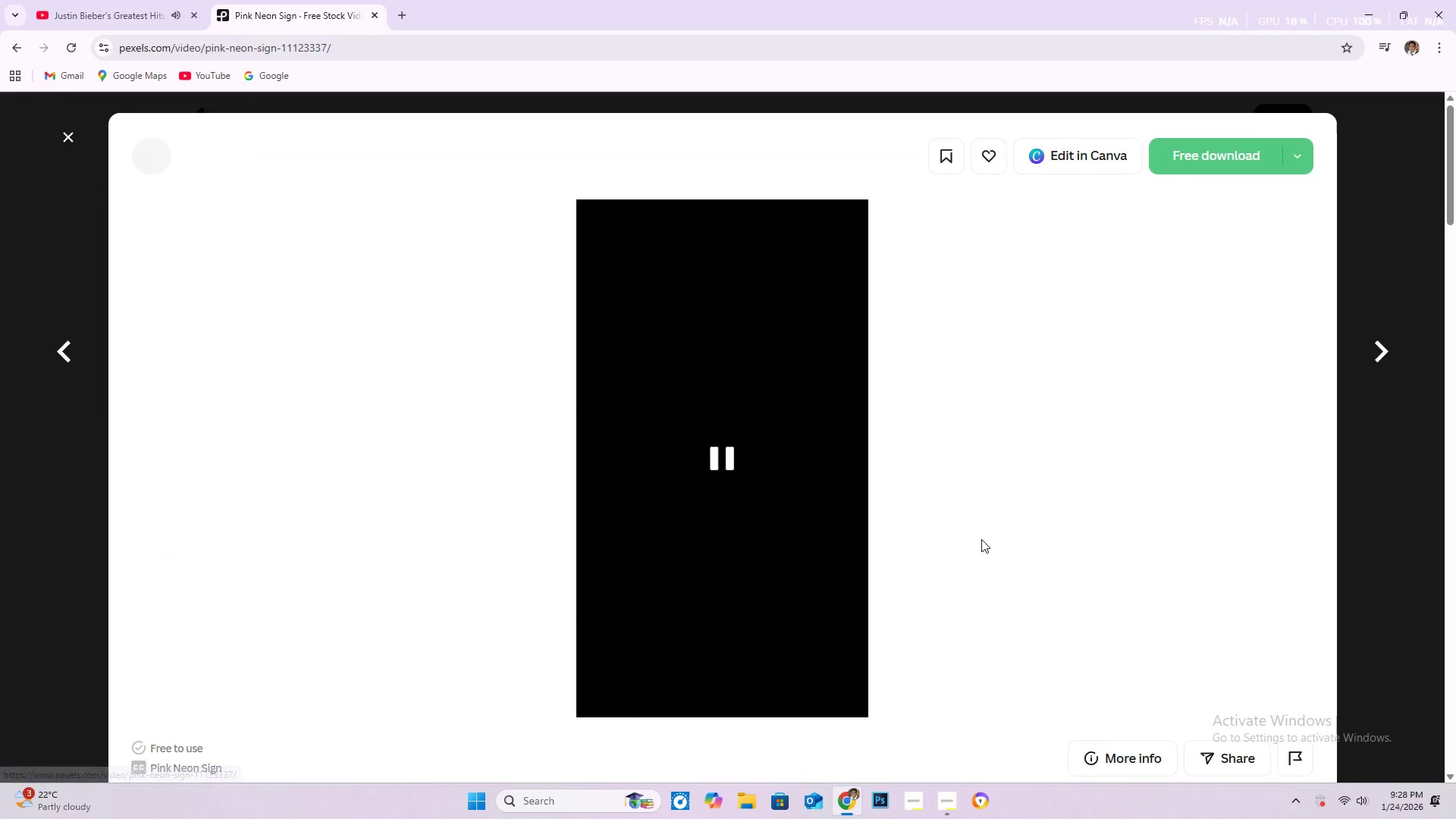 
scroll: coordinate [953, 413], scroll_direction: down, amount: 37.0
 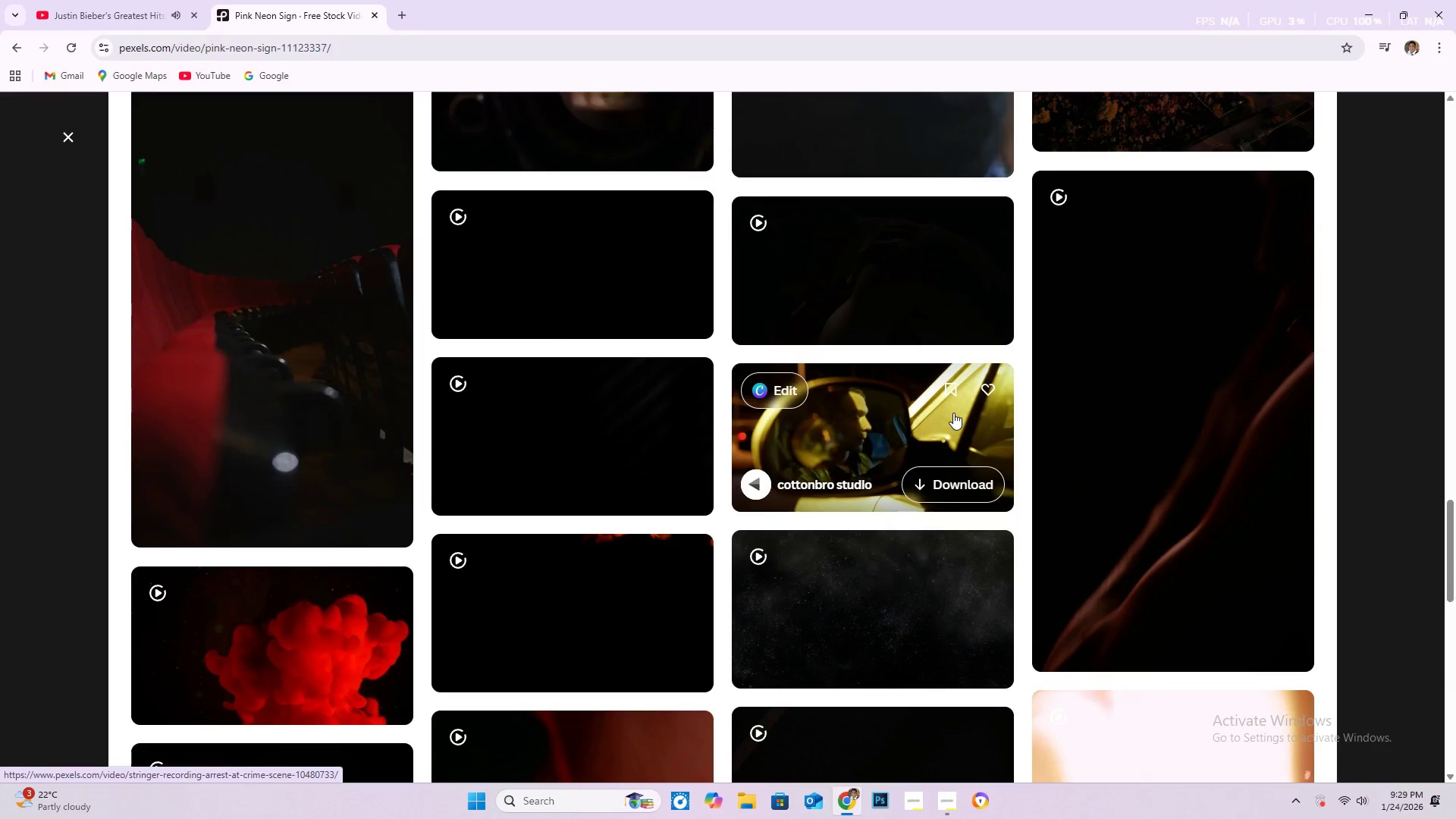 
scroll: coordinate [601, 524], scroll_direction: down, amount: 14.0
 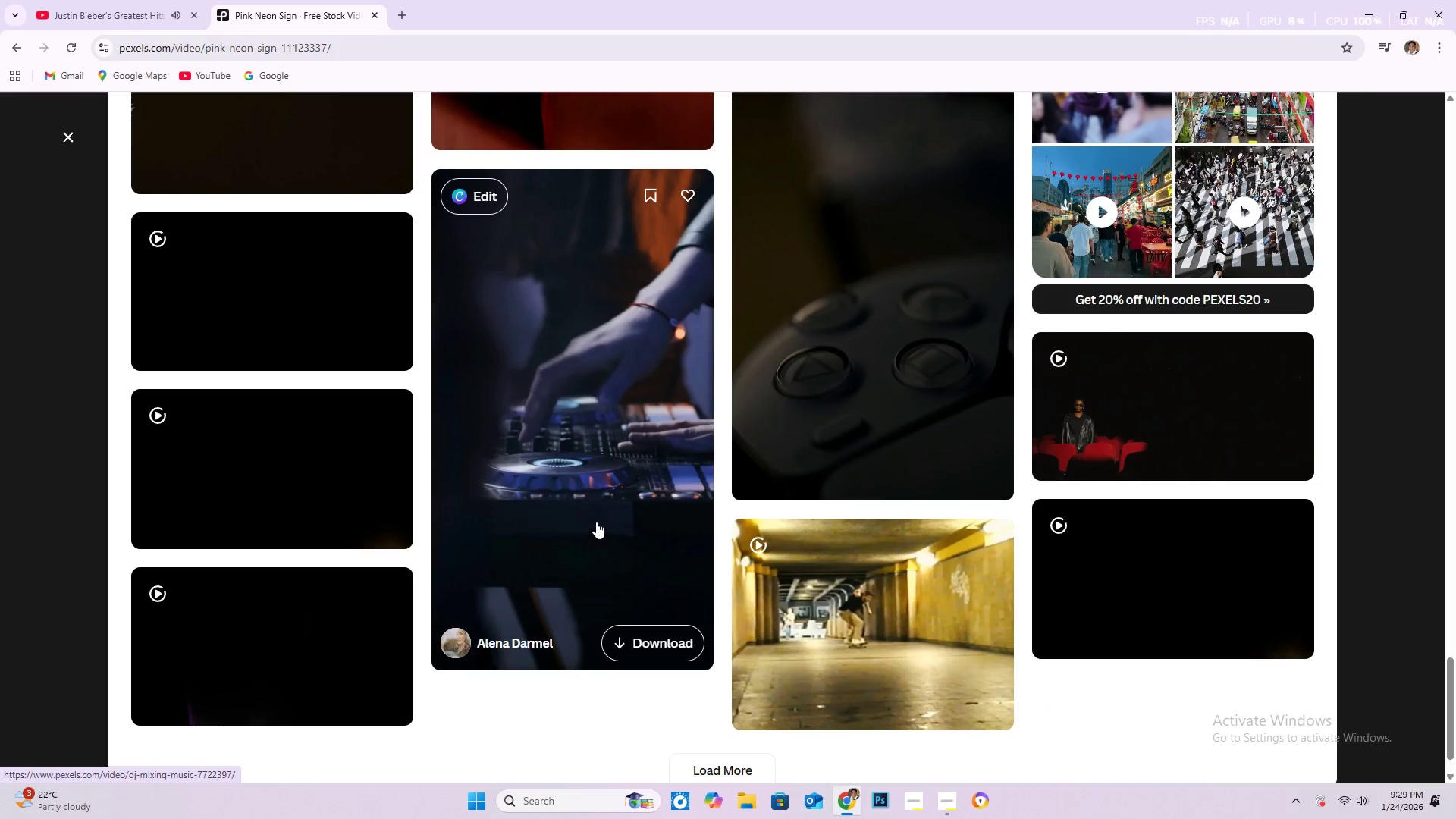 
scroll: coordinate [67, 274], scroll_direction: up, amount: 10.0
 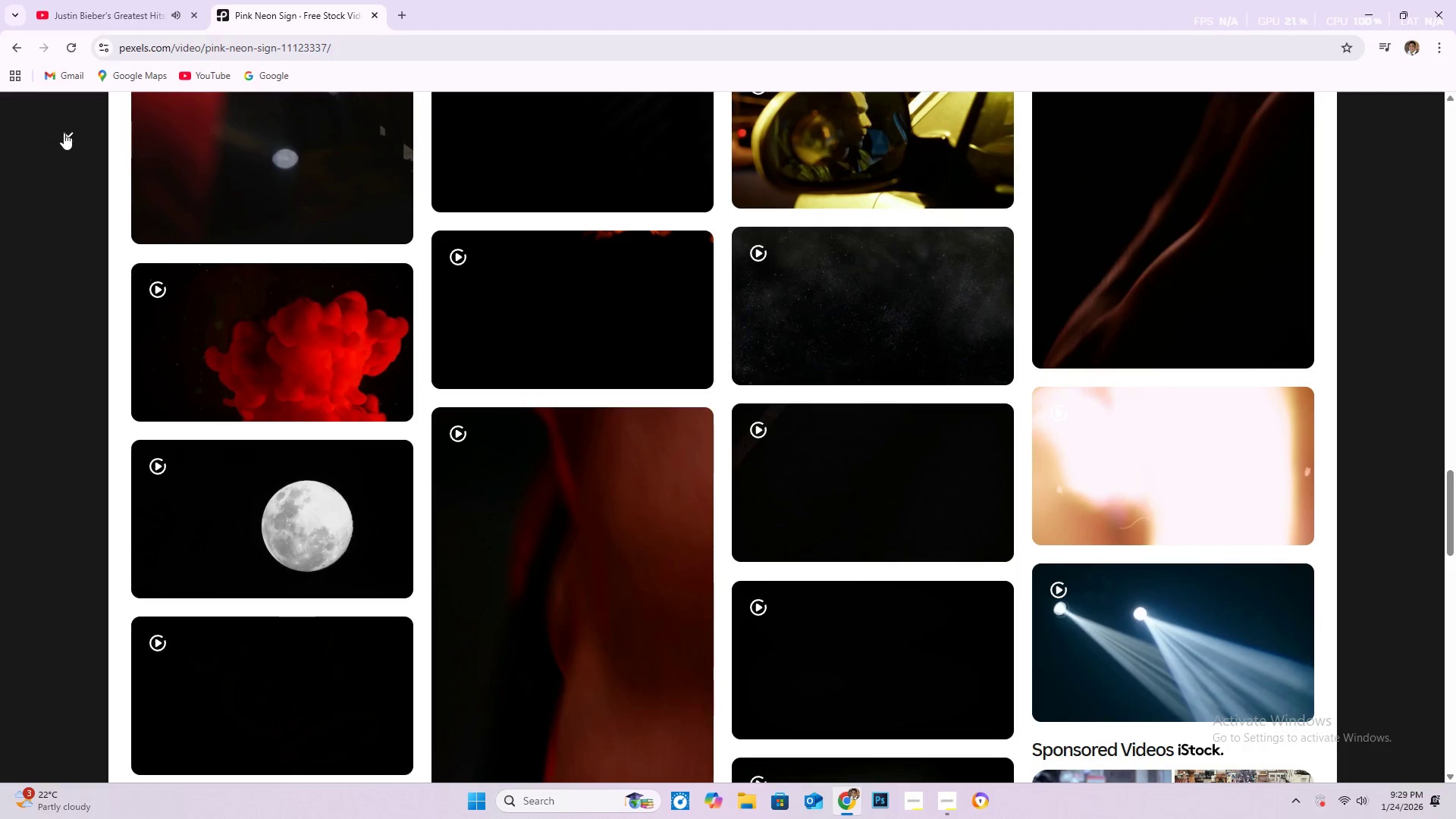 
left_click([13, 47])
 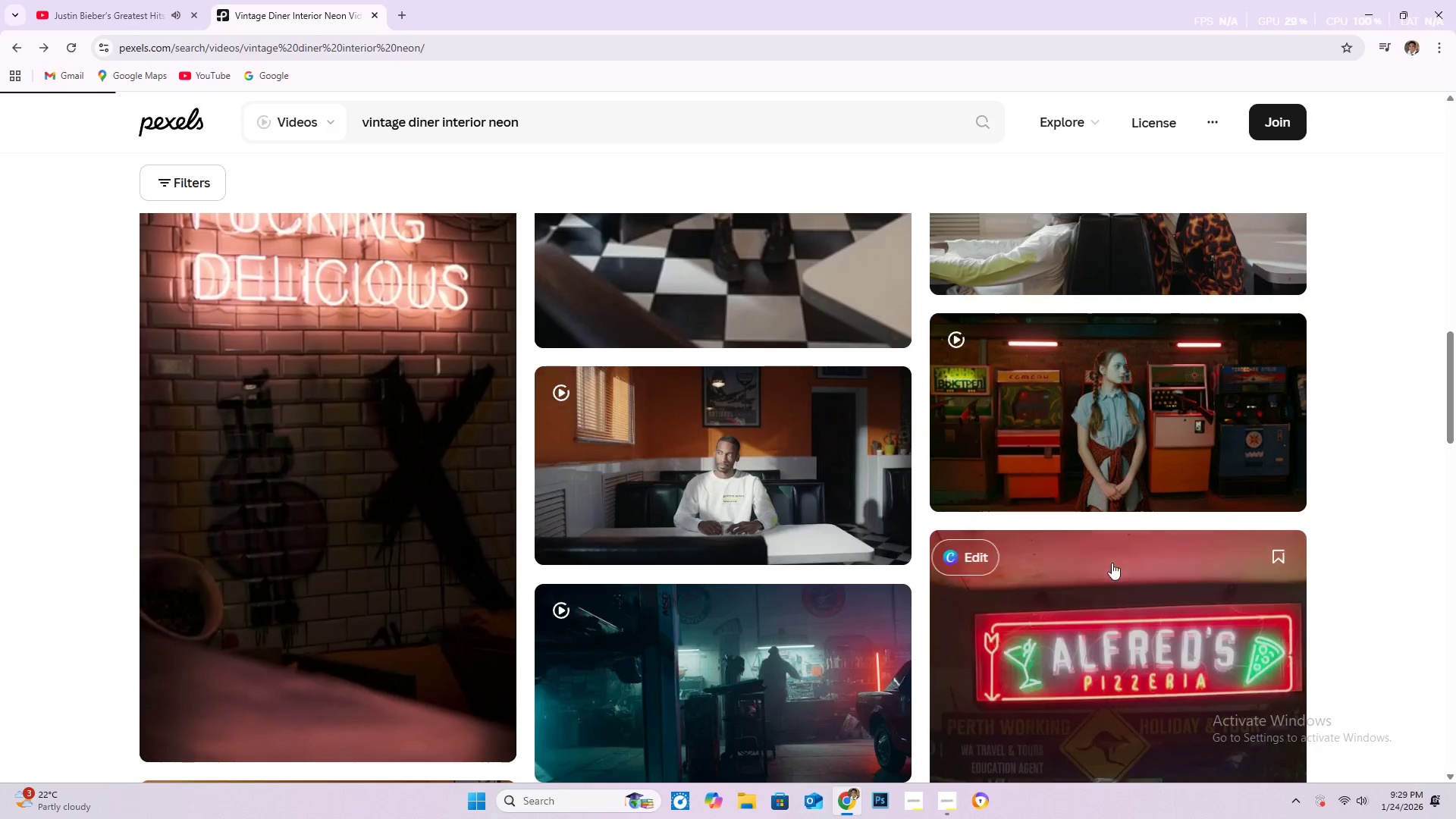 
scroll: coordinate [794, 444], scroll_direction: down, amount: 24.0
 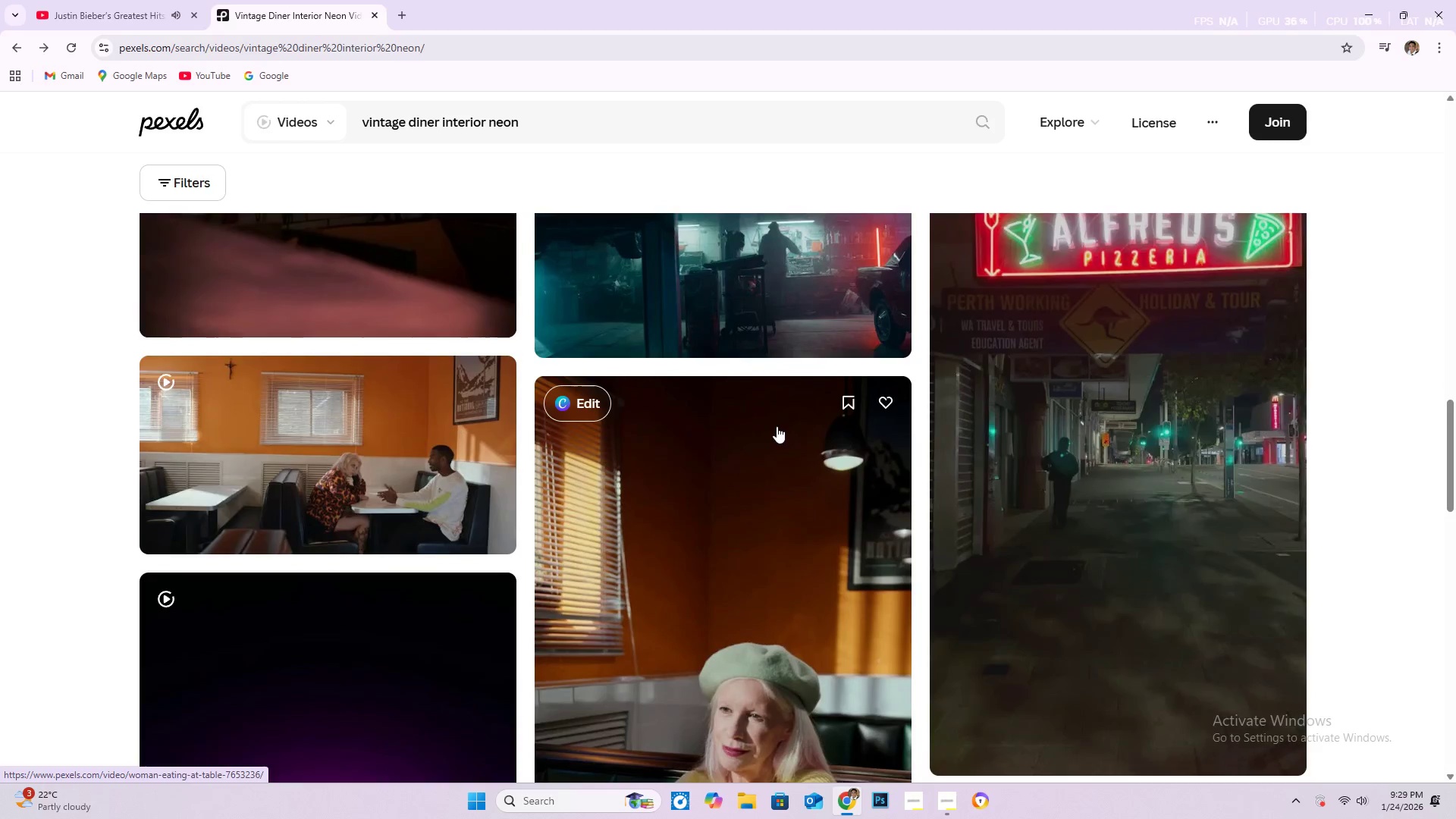 
scroll: coordinate [889, 419], scroll_direction: up, amount: 5.0
 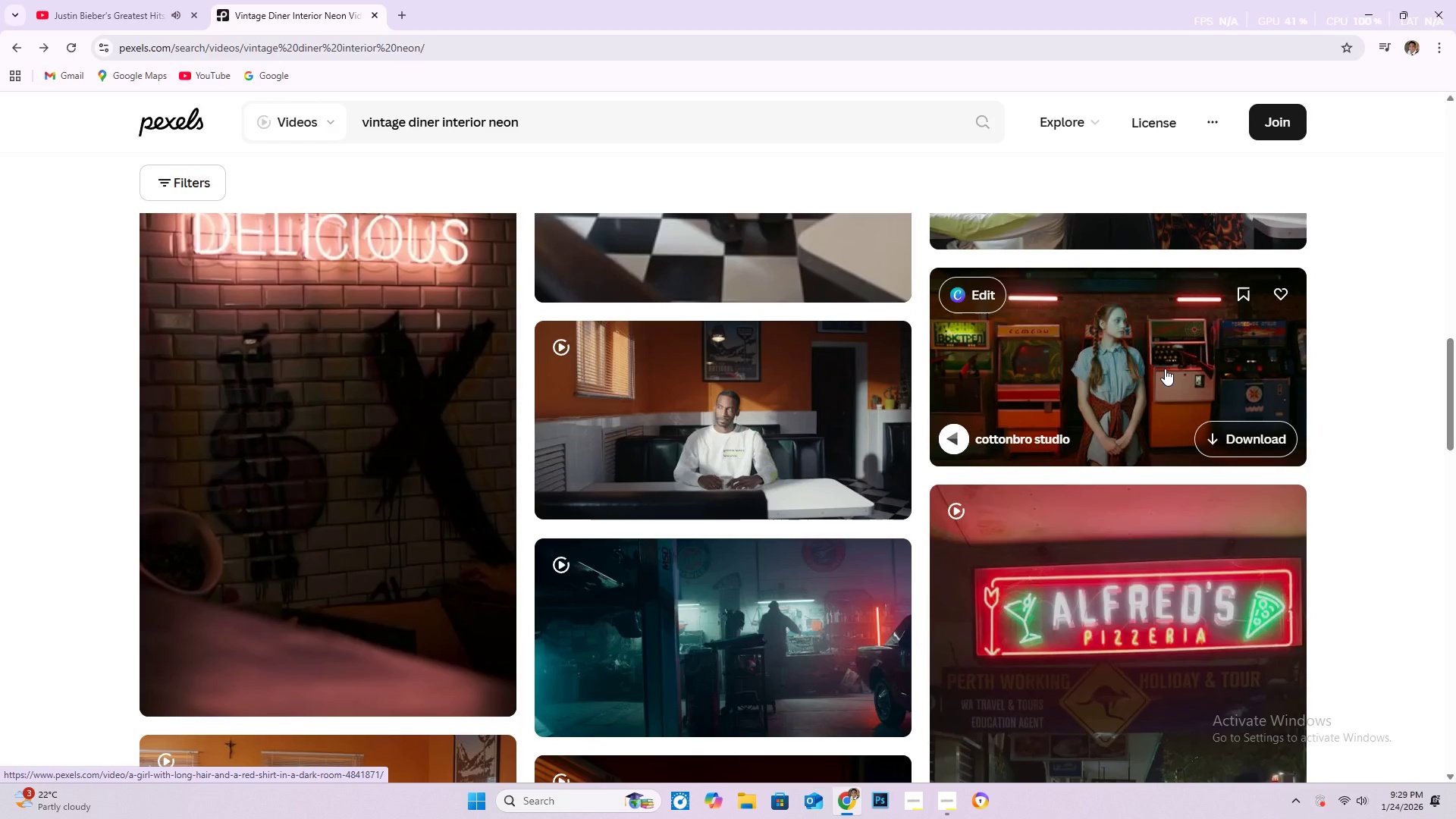 
left_click([1165, 369])
 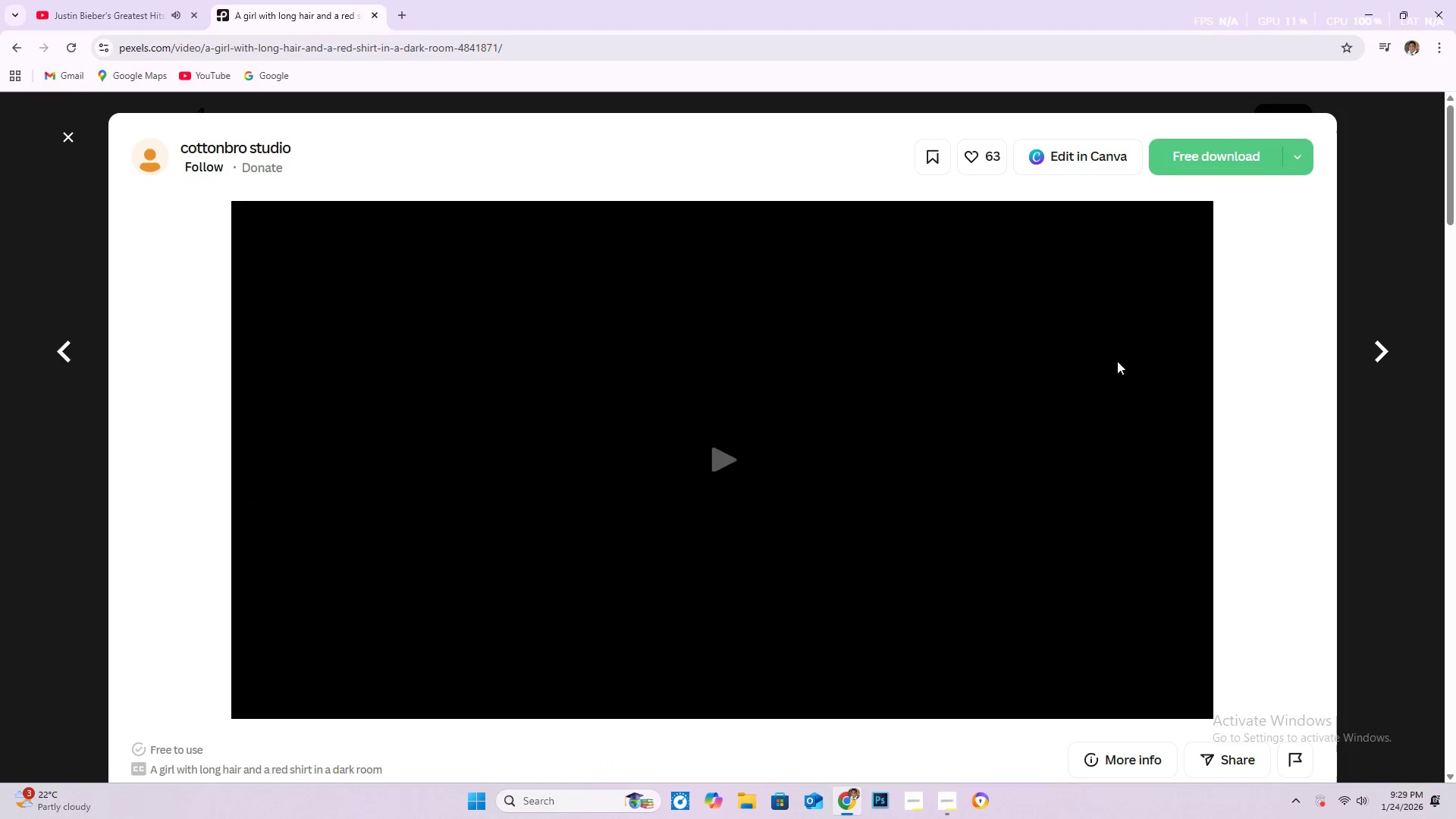 
scroll: coordinate [701, 502], scroll_direction: down, amount: 21.0
 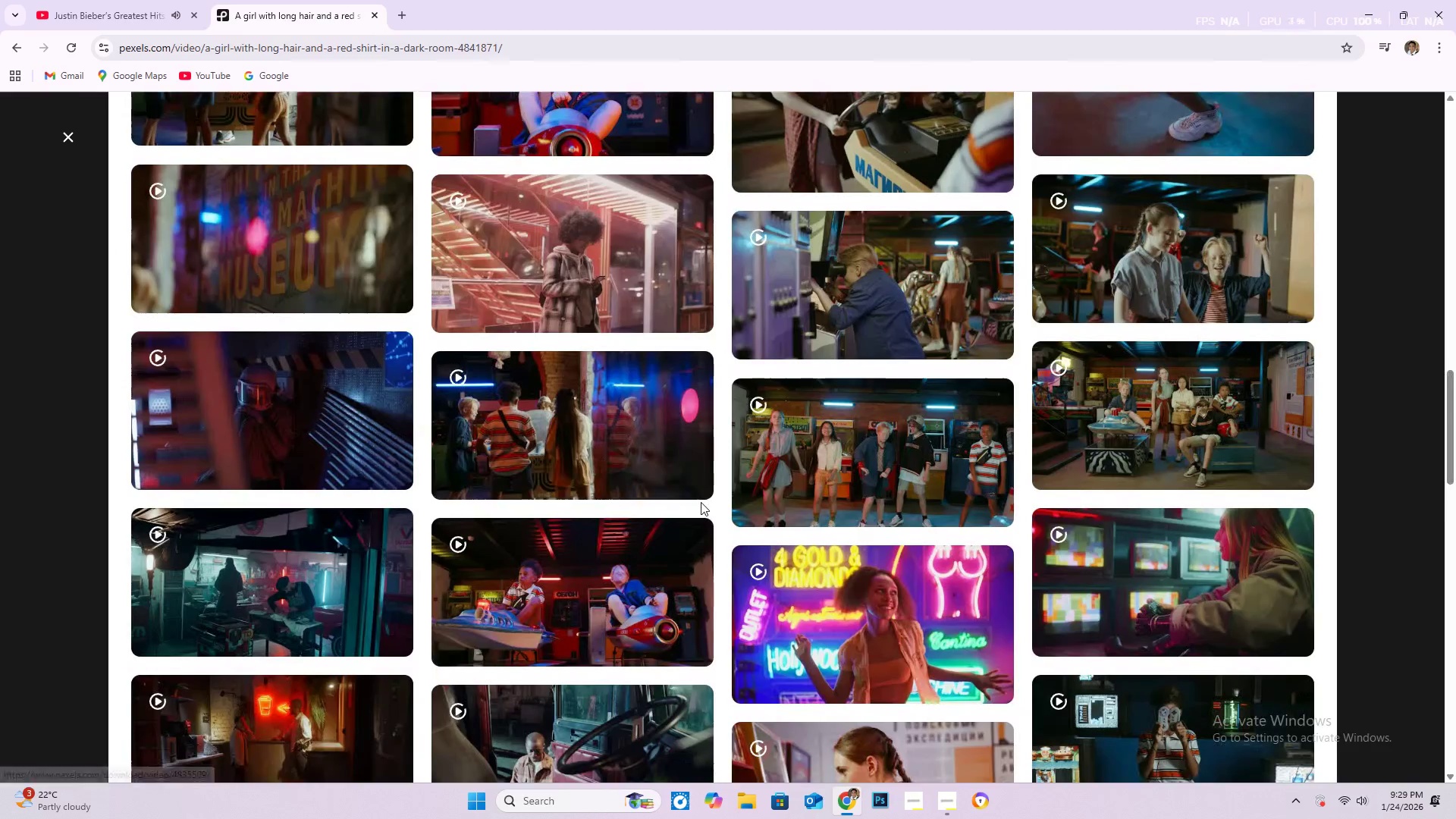 
scroll: coordinate [695, 500], scroll_direction: down, amount: 15.0
 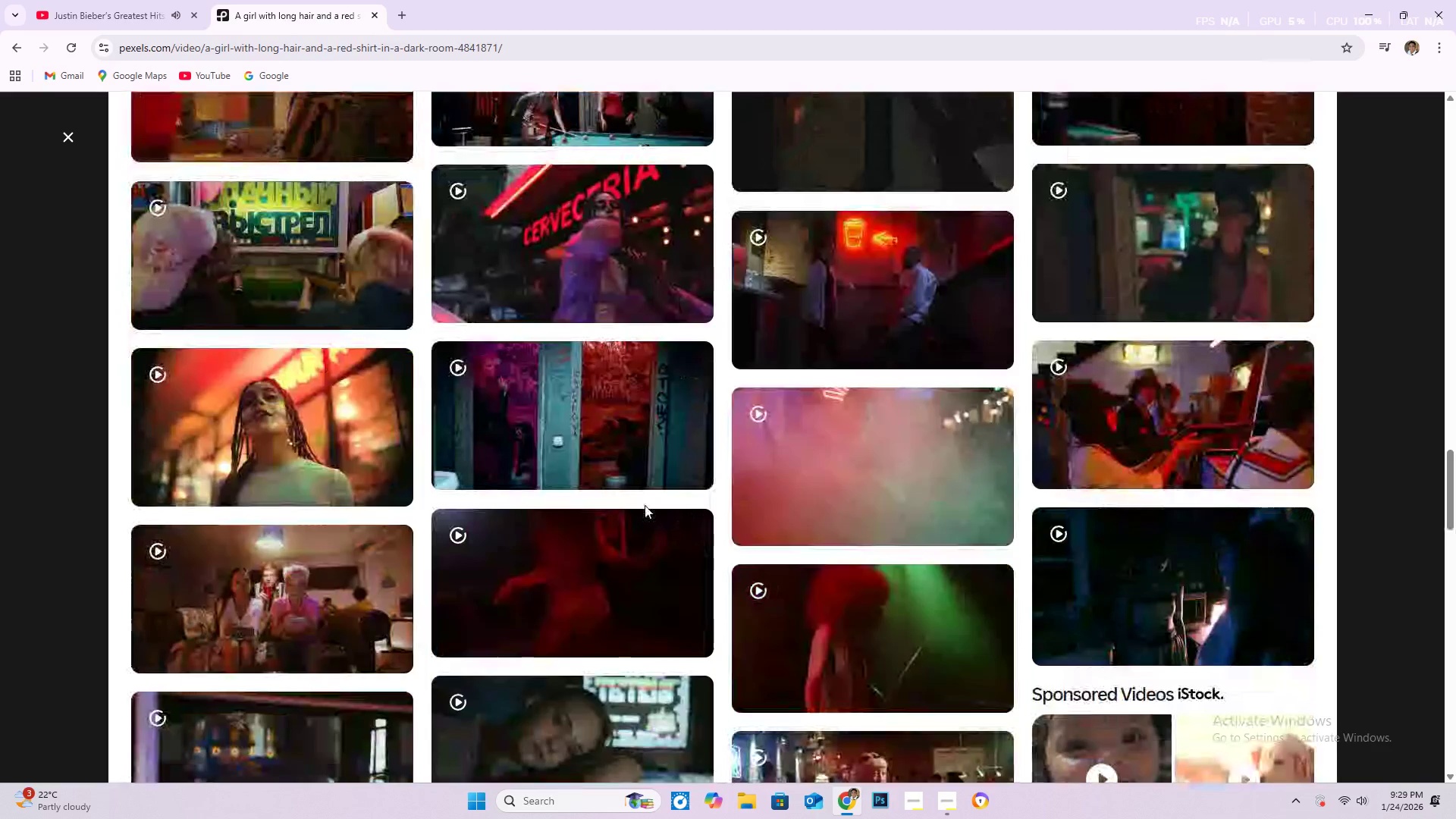 
scroll: coordinate [620, 451], scroll_direction: down, amount: 20.0
 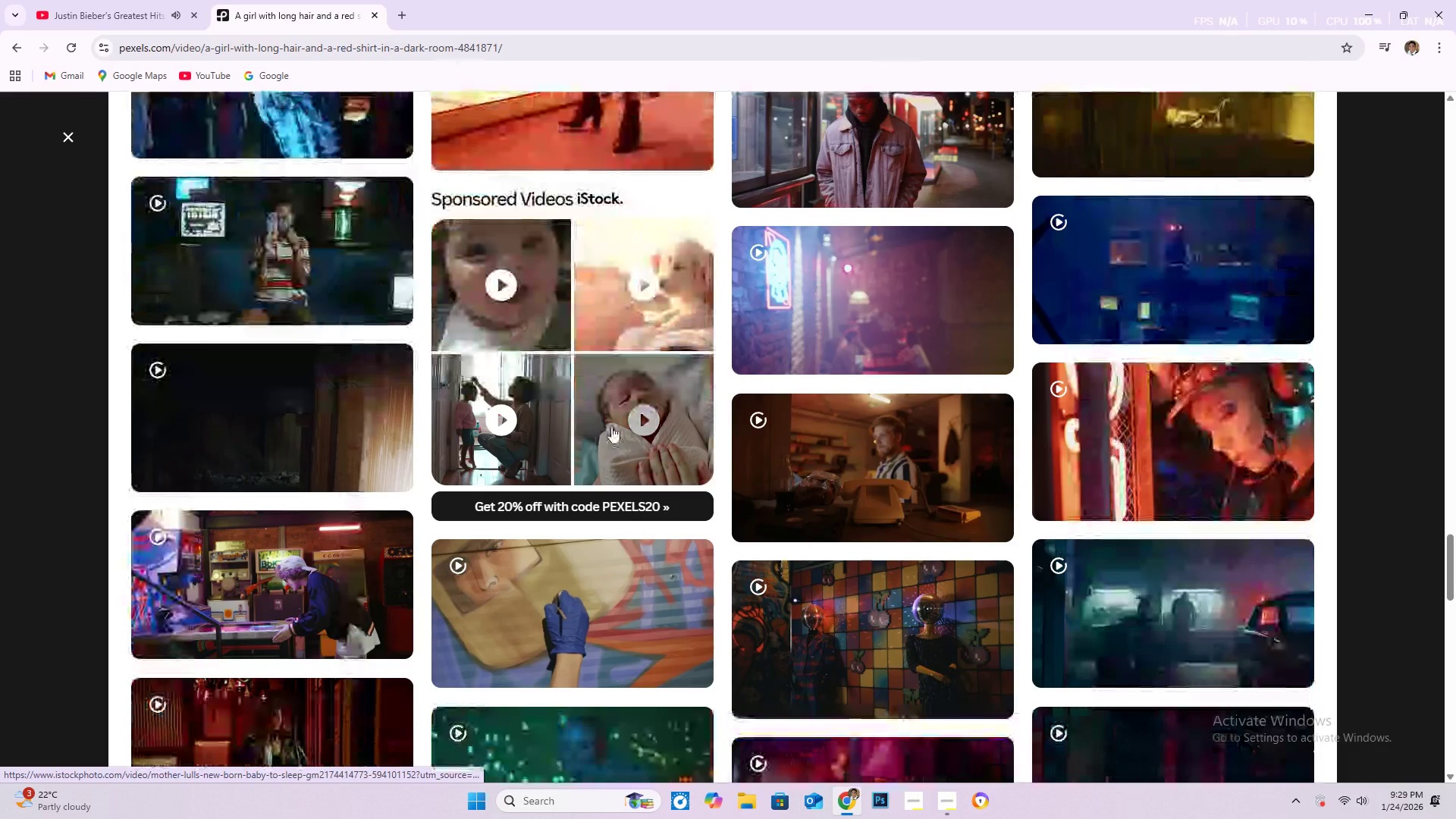 
scroll: coordinate [561, 440], scroll_direction: down, amount: 21.0
 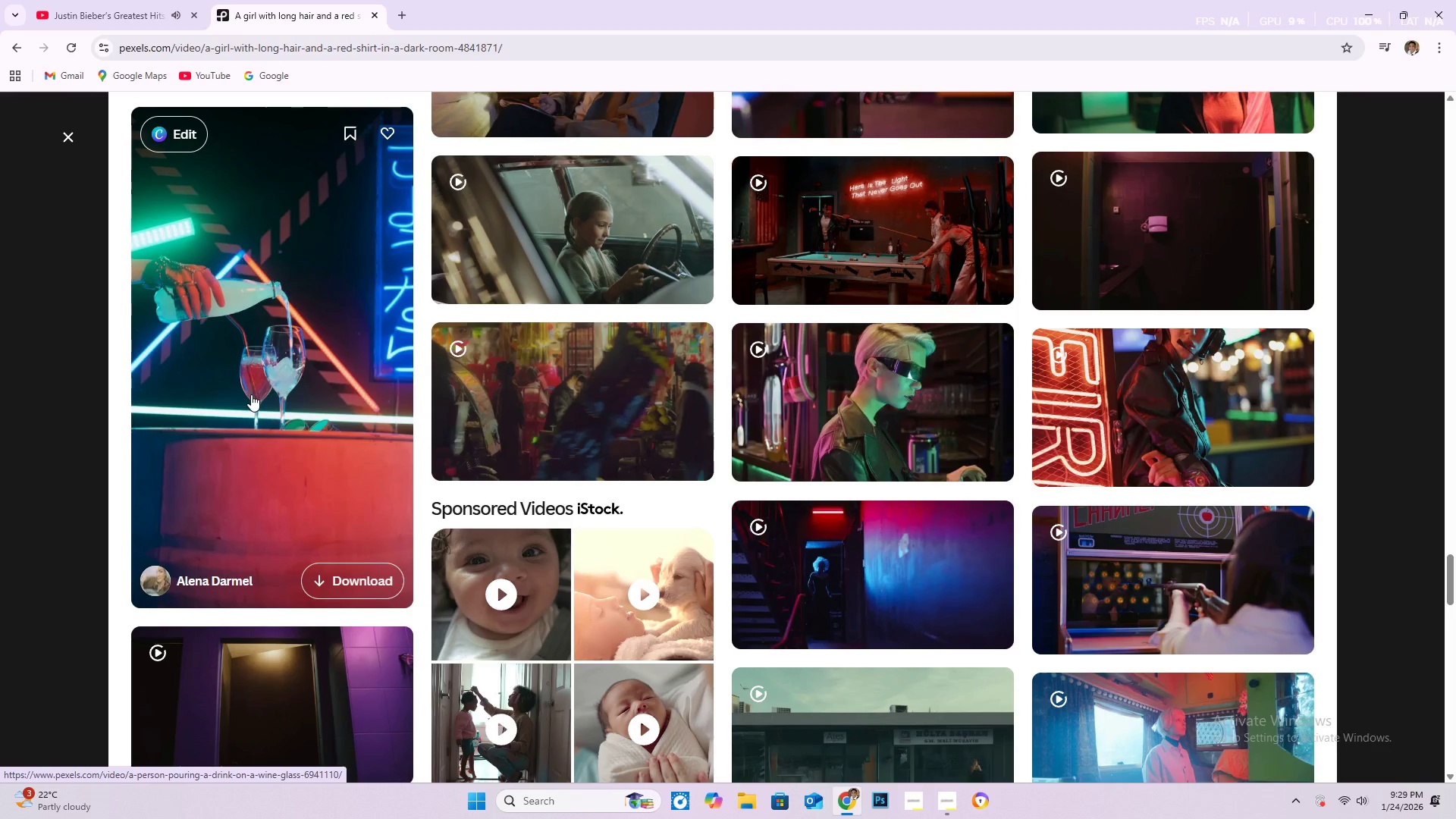 
left_click([251, 394])
 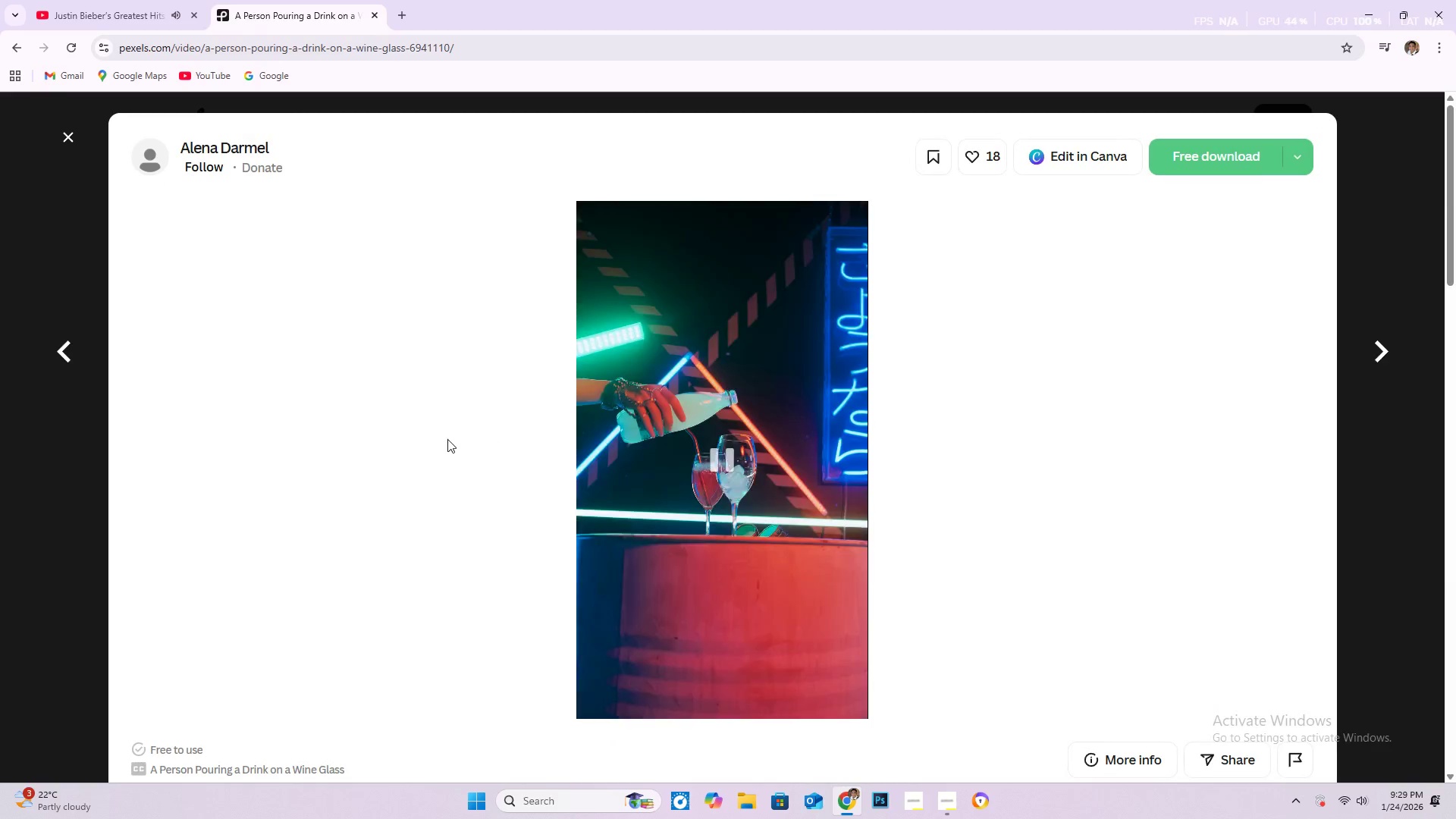 
scroll: coordinate [345, 392], scroll_direction: down, amount: 25.0
 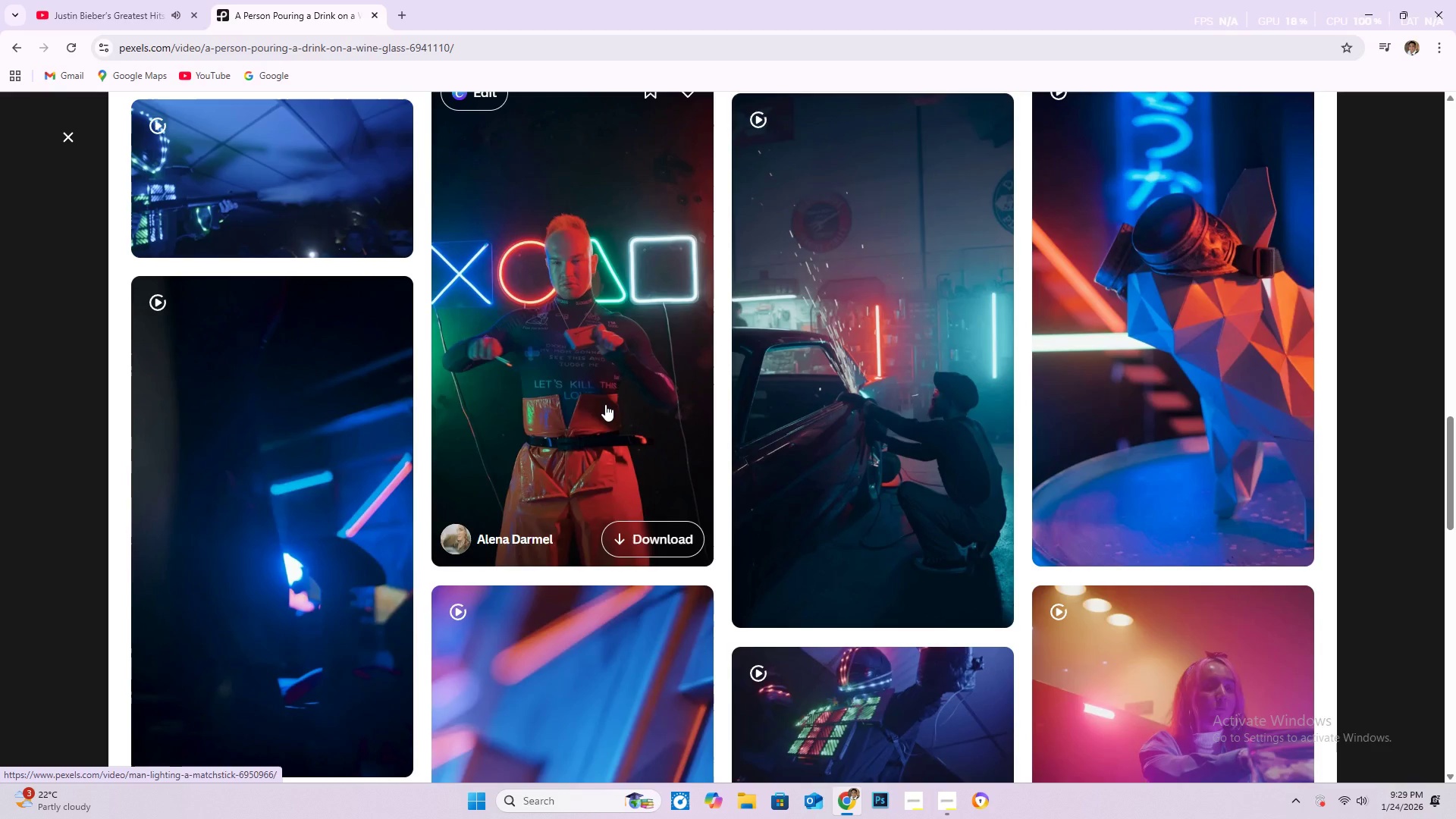 
scroll: coordinate [599, 398], scroll_direction: down, amount: 21.0
 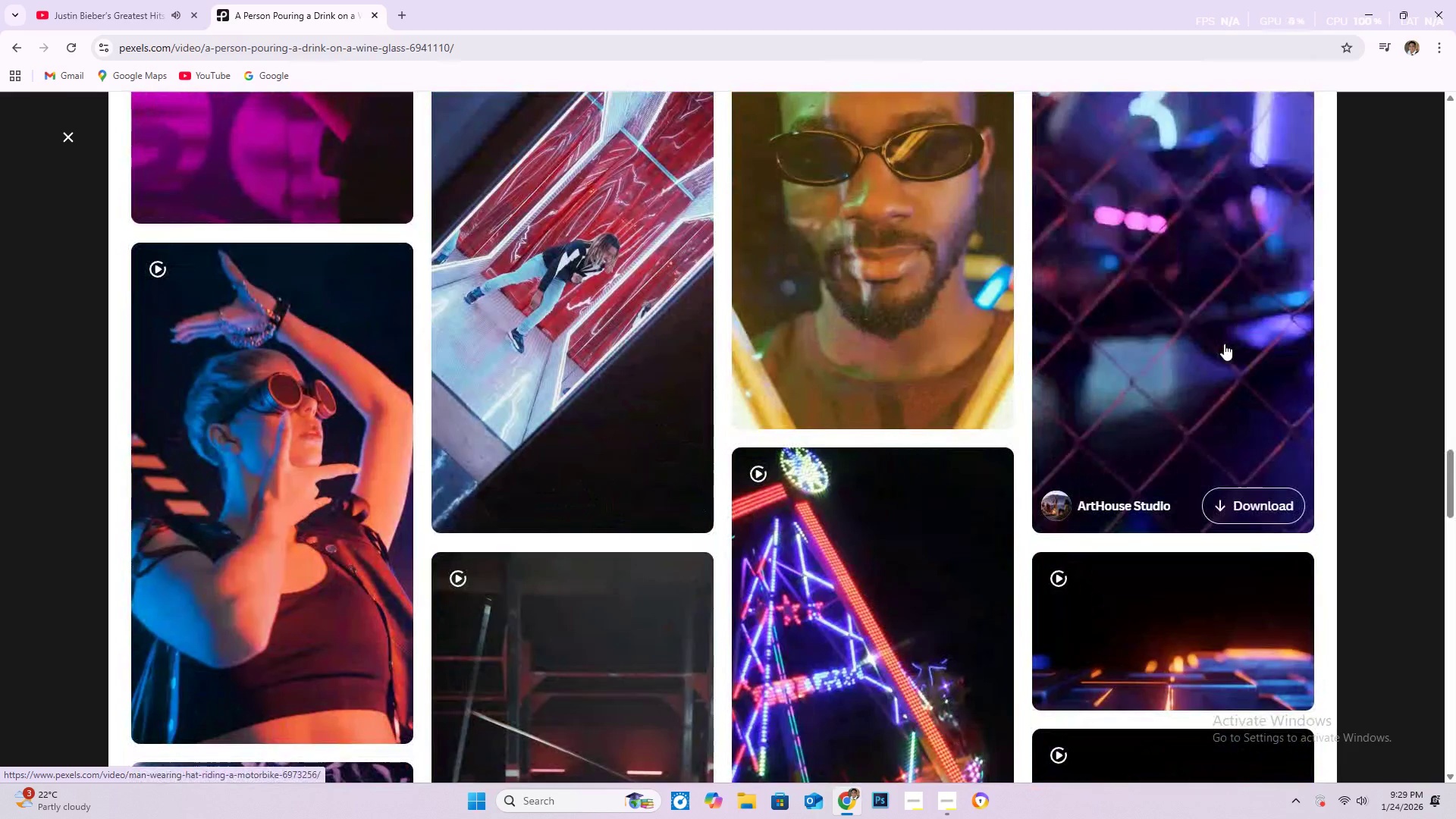 
scroll: coordinate [1222, 344], scroll_direction: up, amount: 2.0
 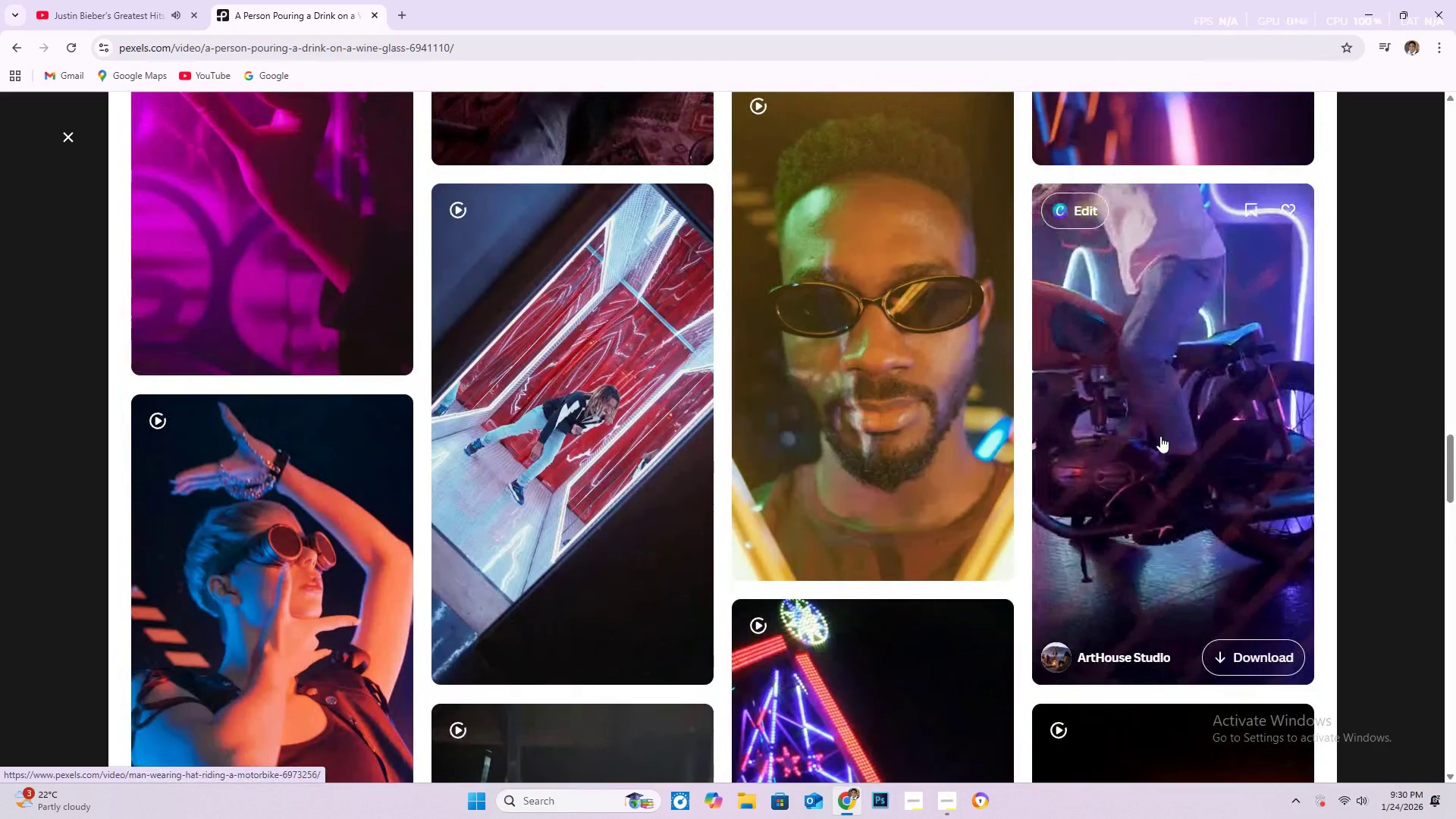 
scroll: coordinate [669, 454], scroll_direction: down, amount: 24.0
 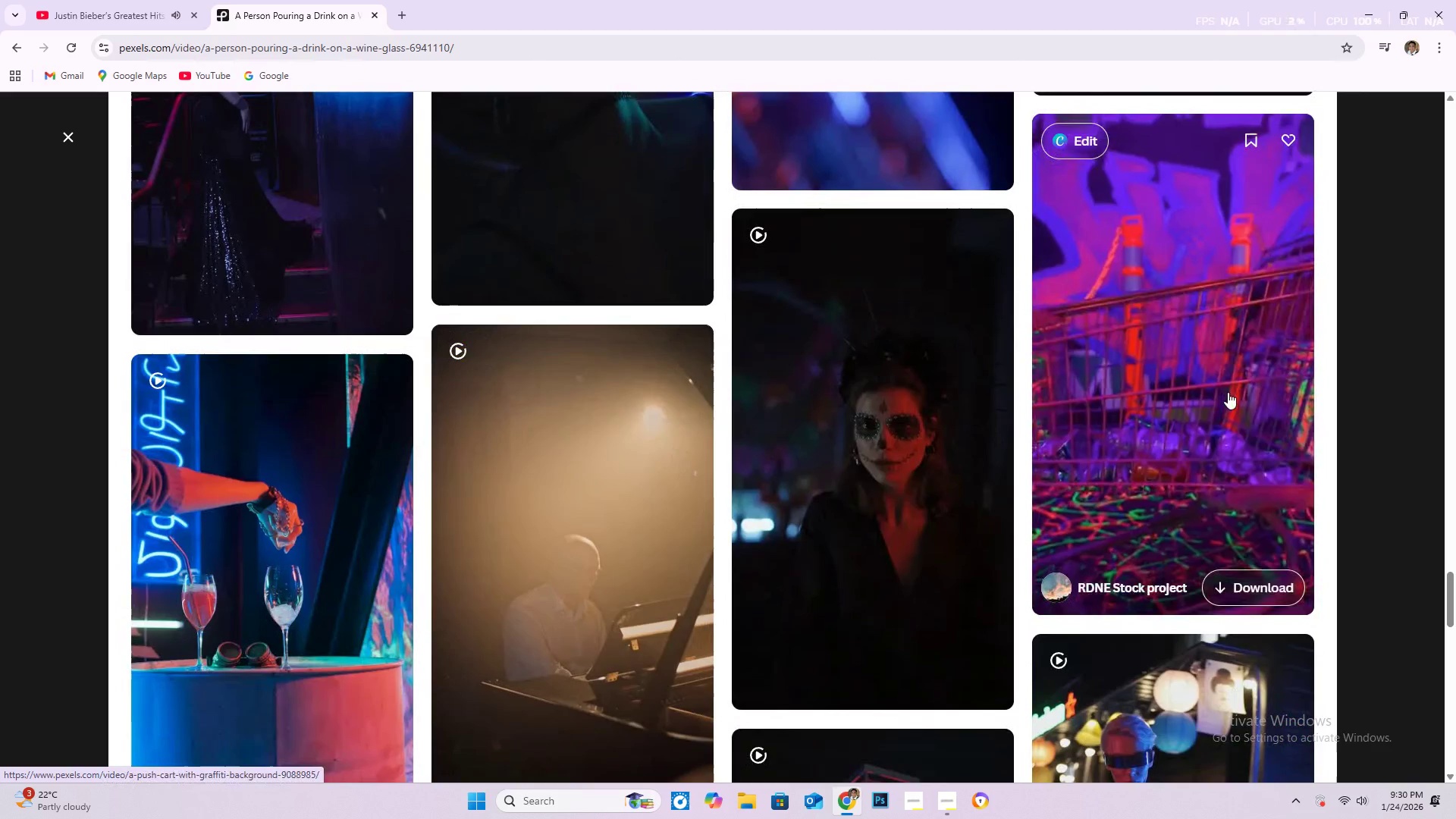 
scroll: coordinate [778, 405], scroll_direction: down, amount: 29.0
 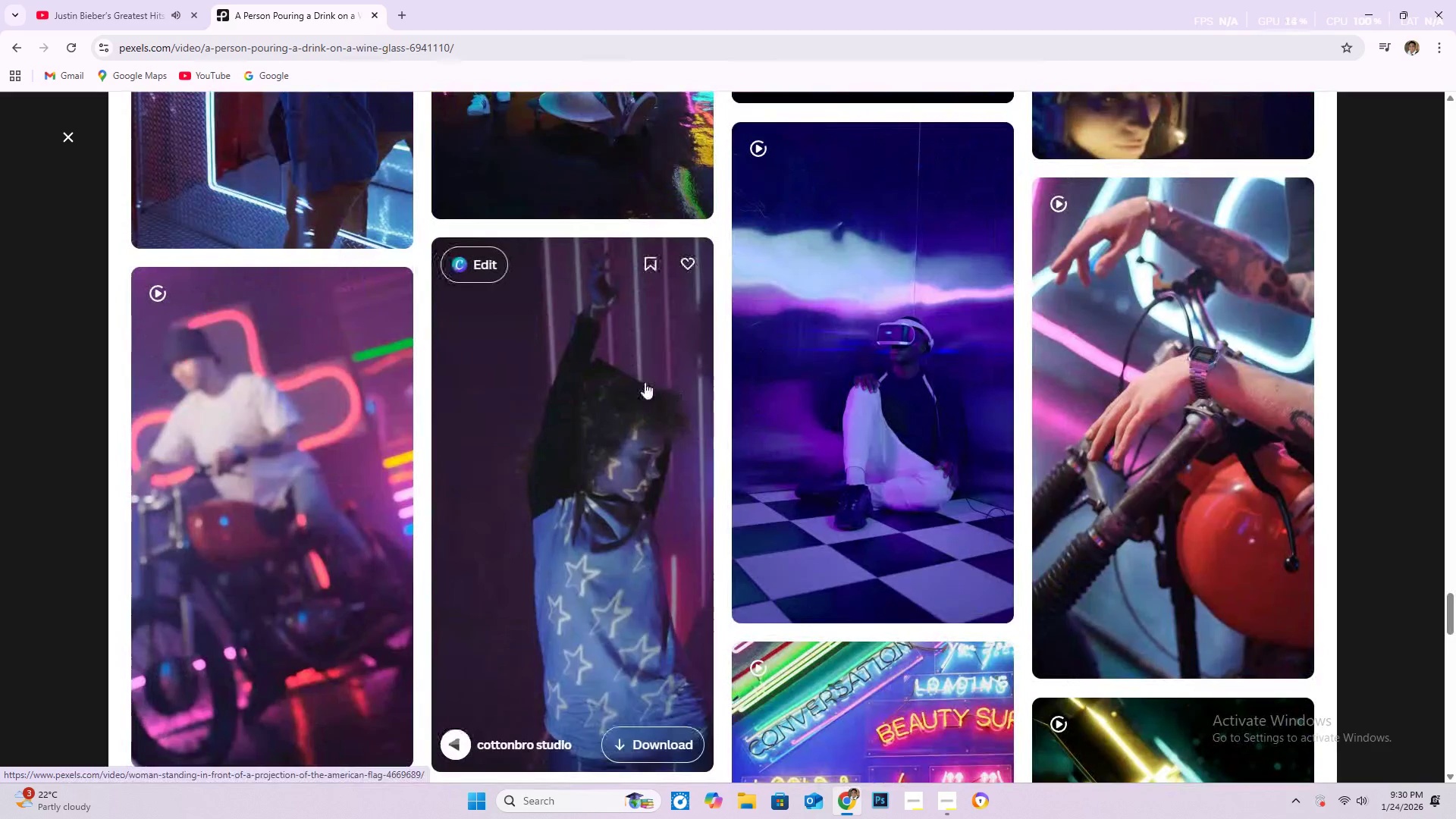 
scroll: coordinate [641, 381], scroll_direction: up, amount: 5.0
 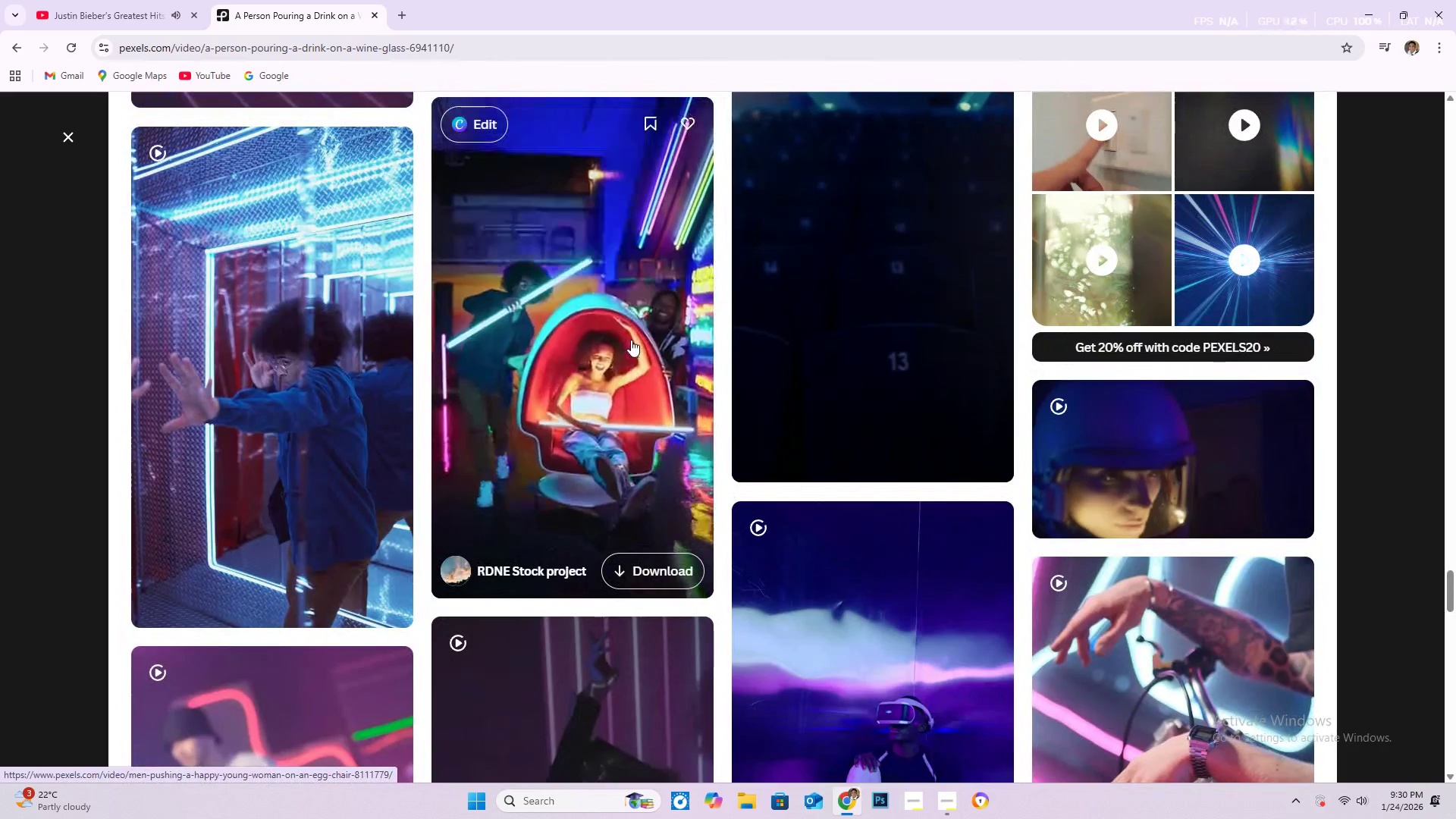 
wait(7.72)
 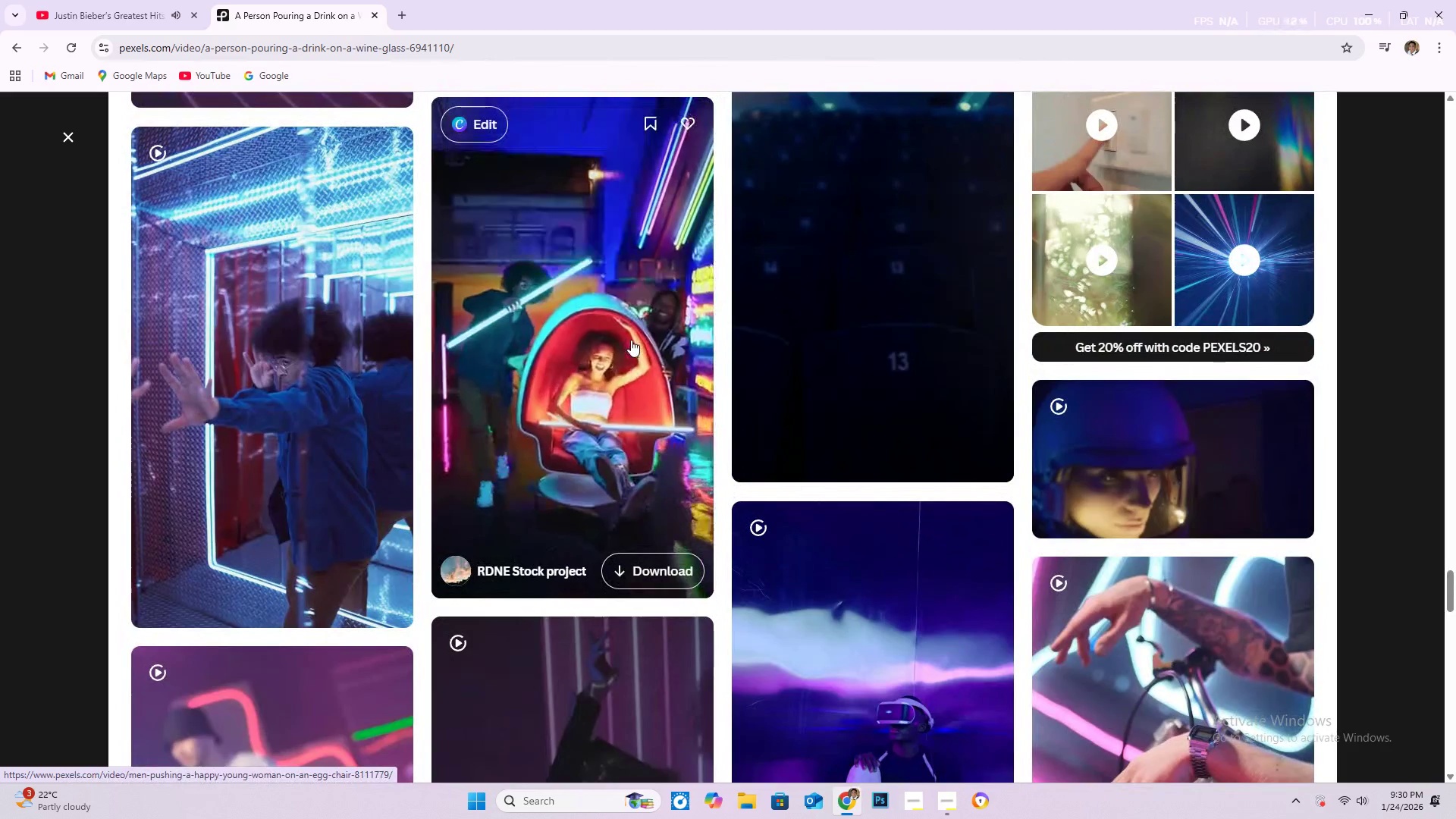 
left_click([611, 474])
 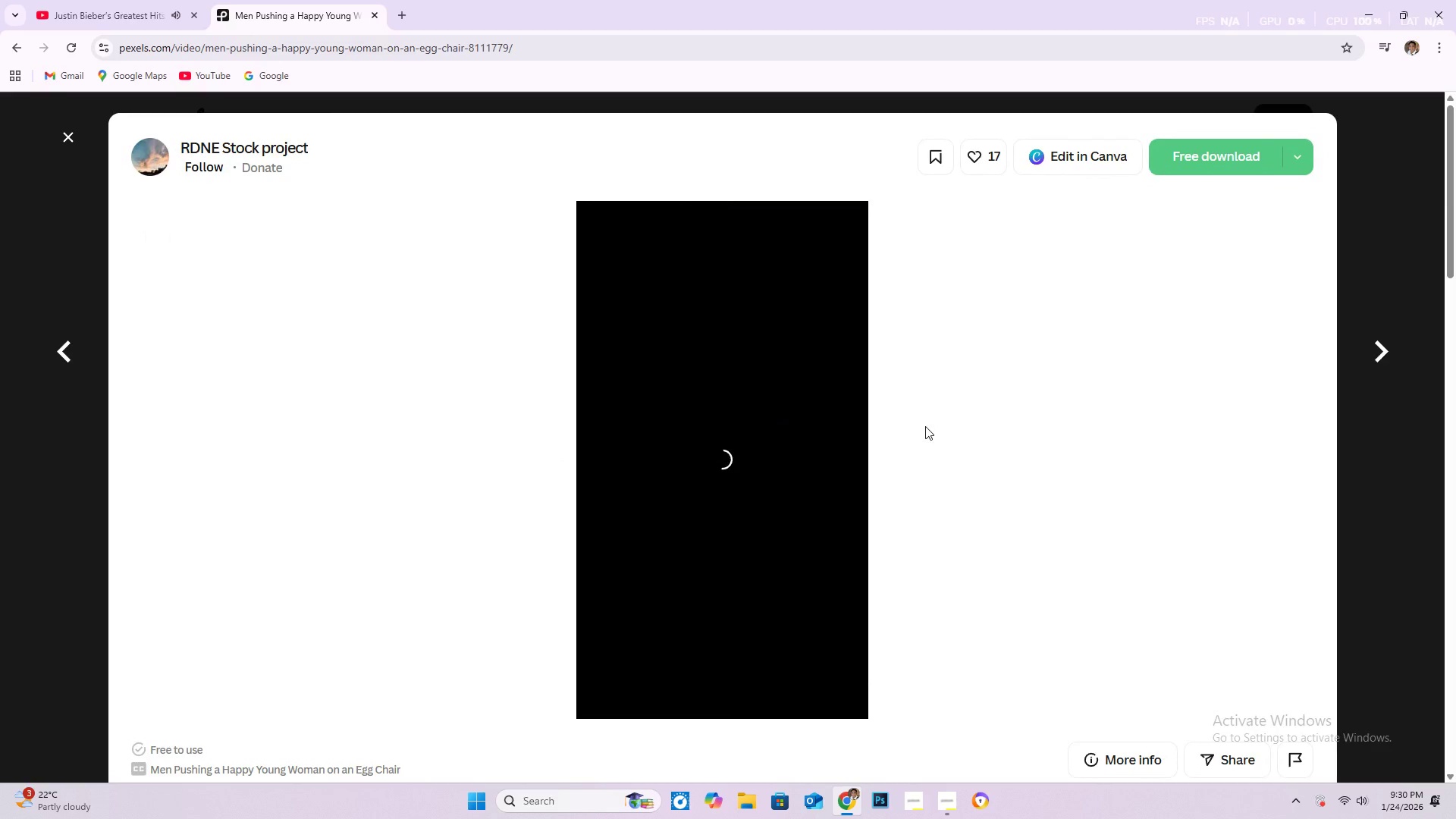 
scroll: coordinate [617, 475], scroll_direction: down, amount: 18.0
 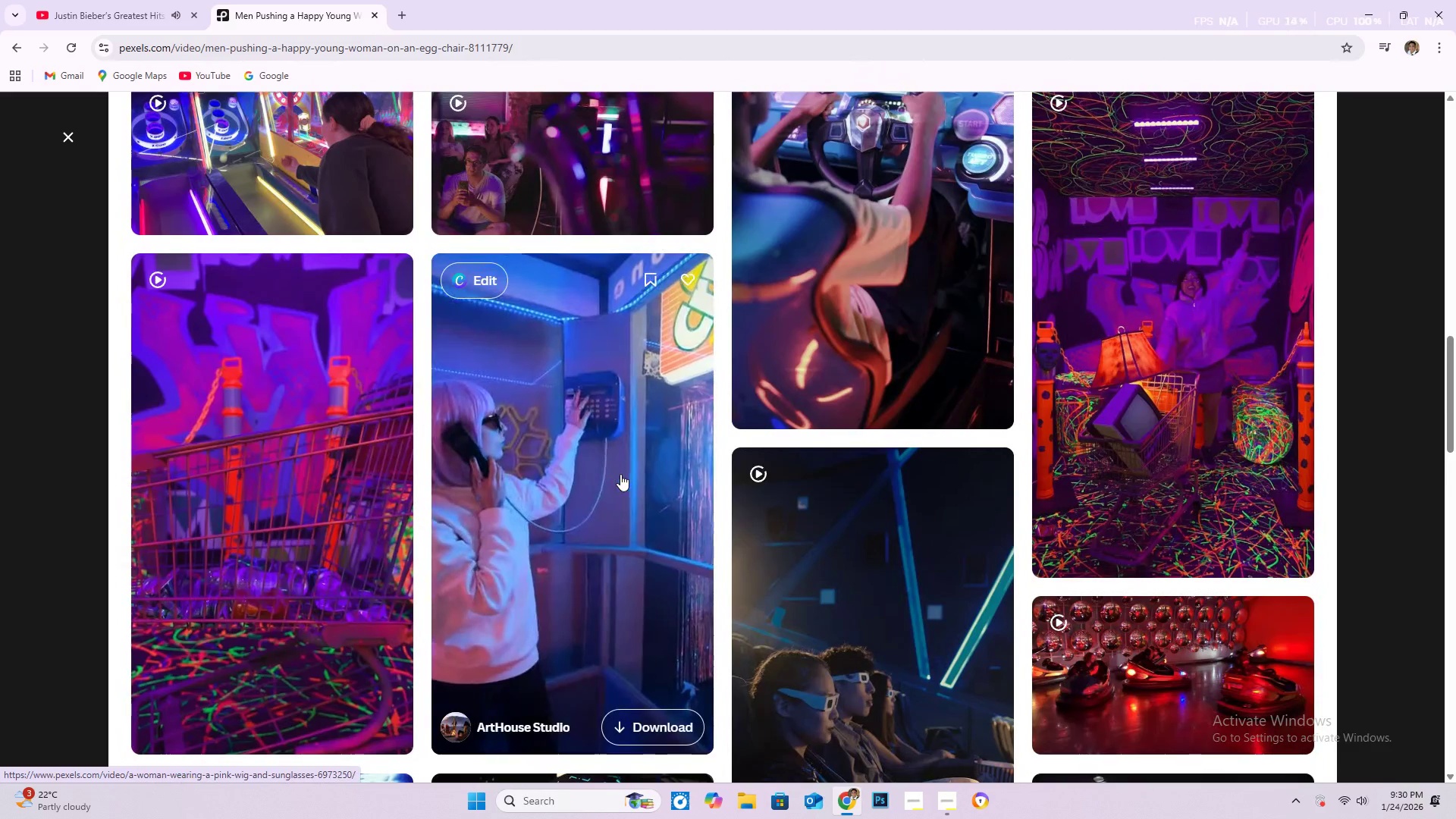 
wait(5.97)
 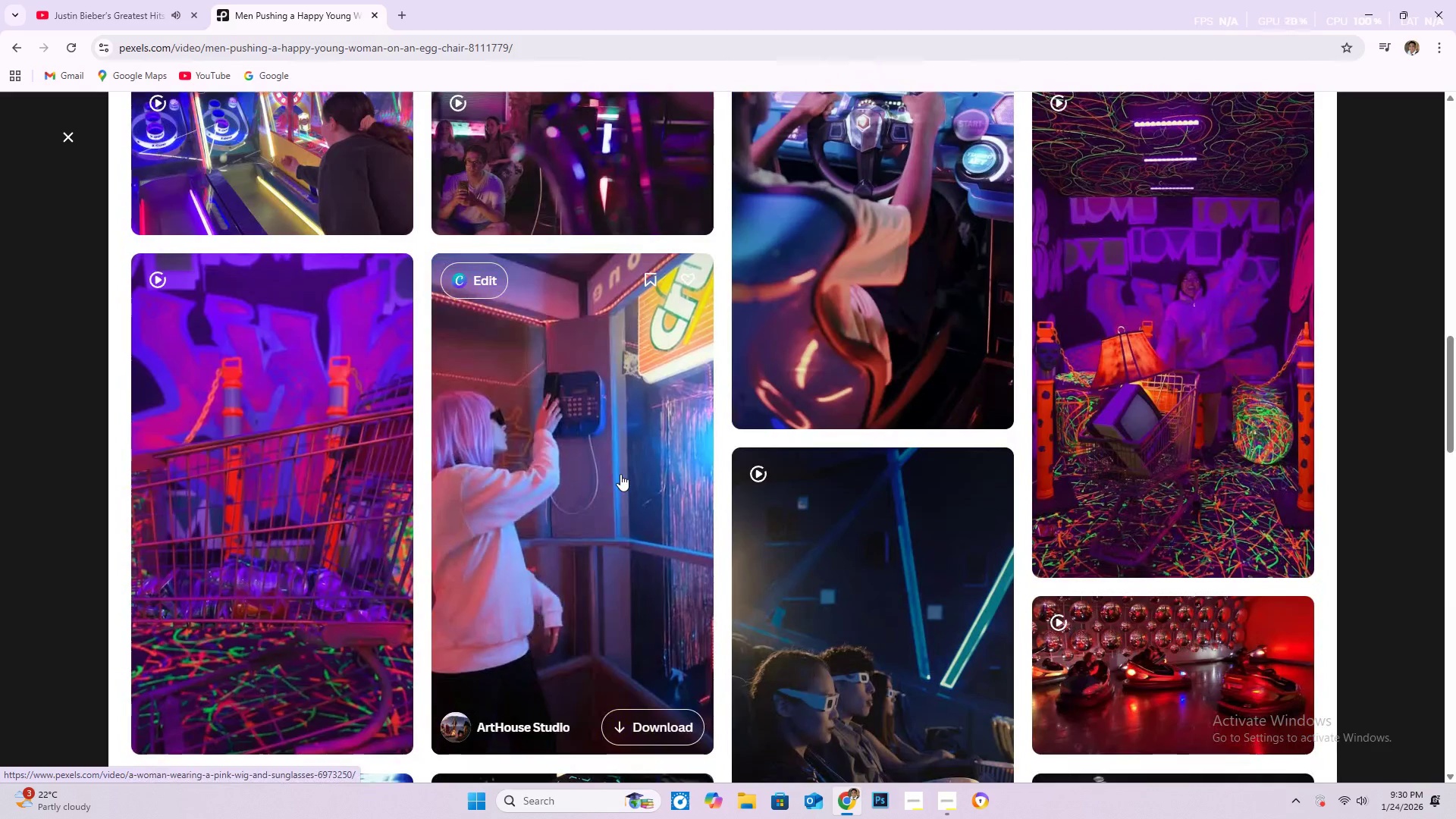 
scroll: coordinate [604, 466], scroll_direction: down, amount: 21.0
 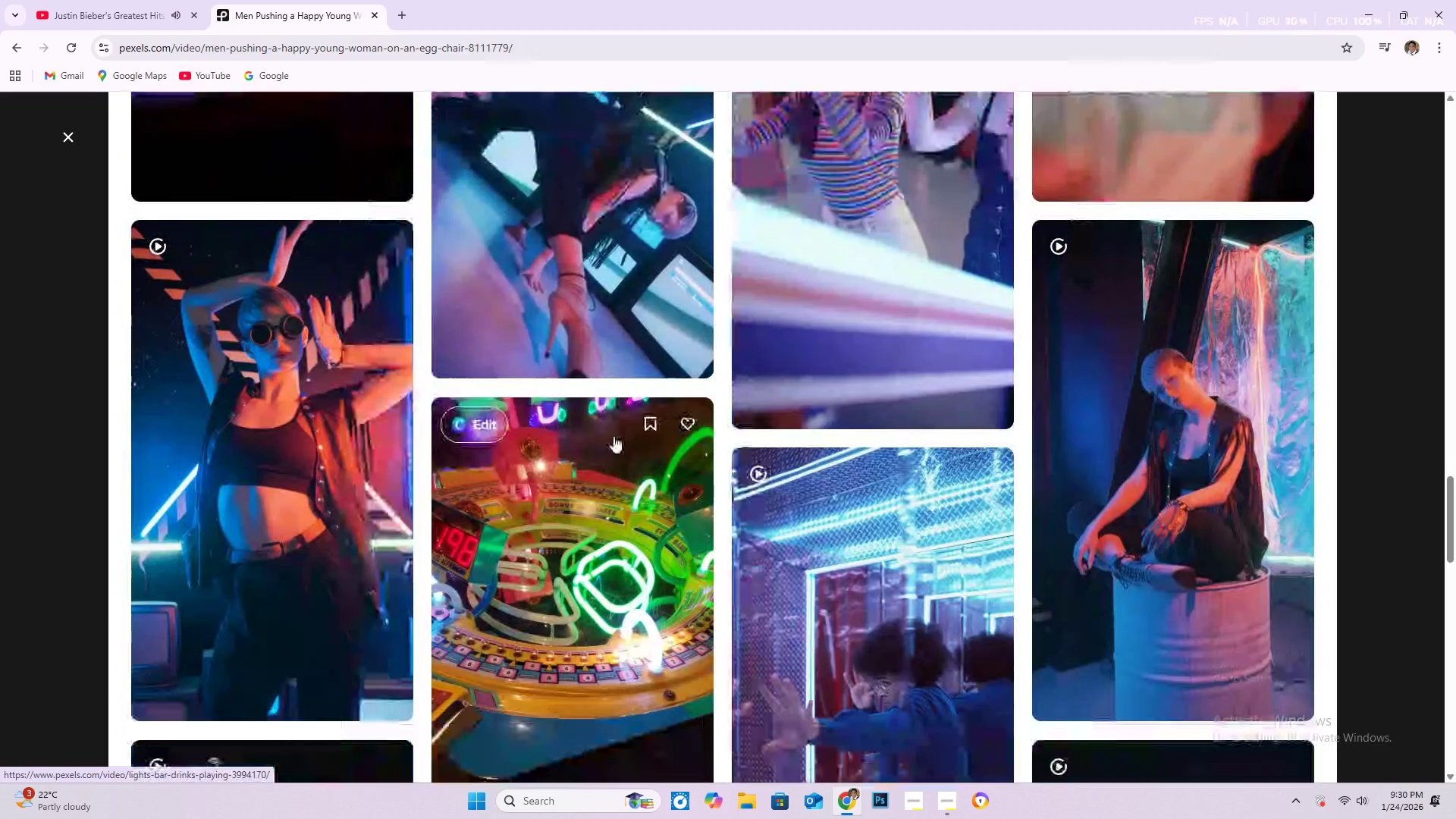 
scroll: coordinate [613, 435], scroll_direction: down, amount: 25.0
 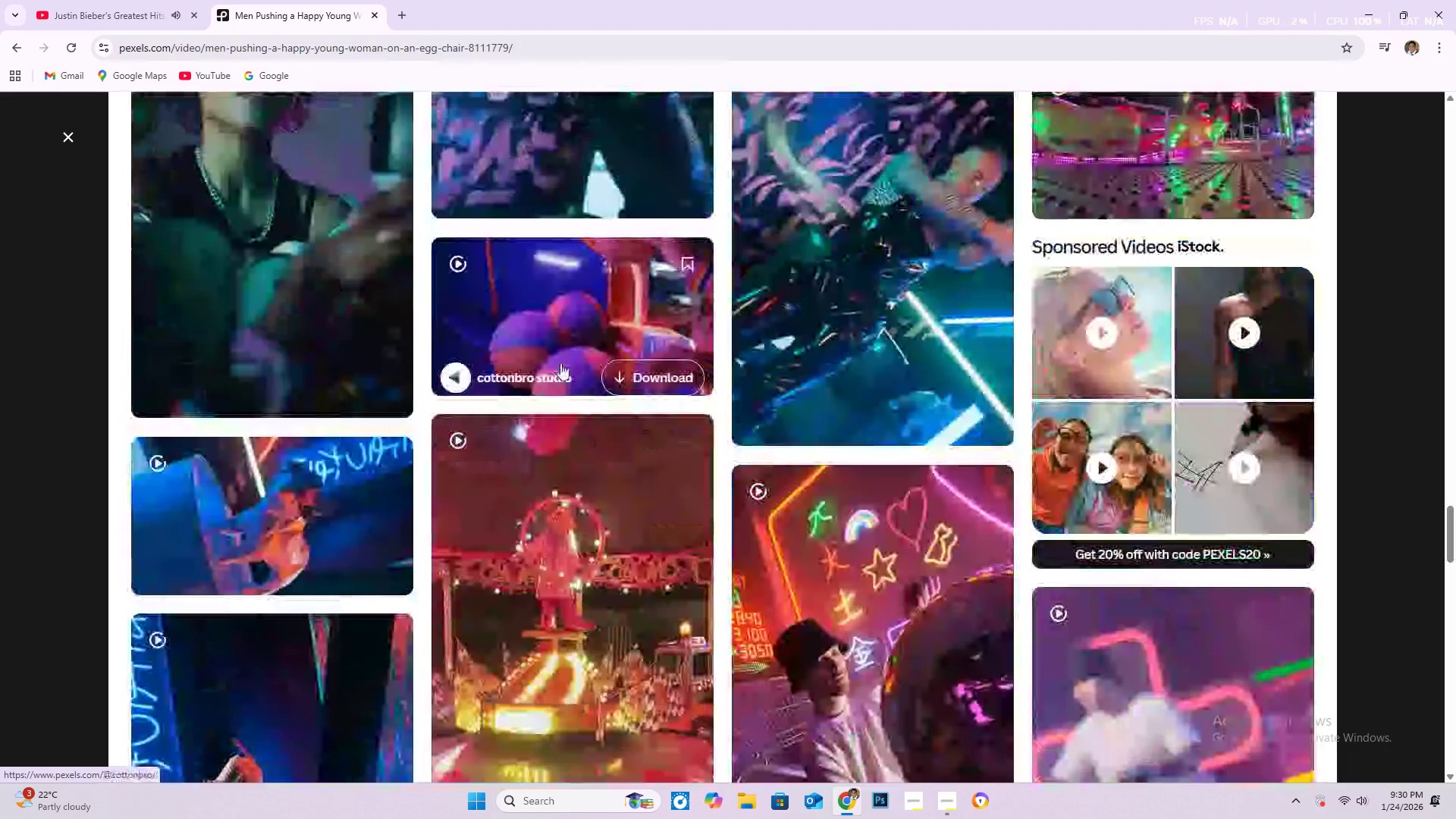 
scroll: coordinate [602, 431], scroll_direction: down, amount: 20.0
 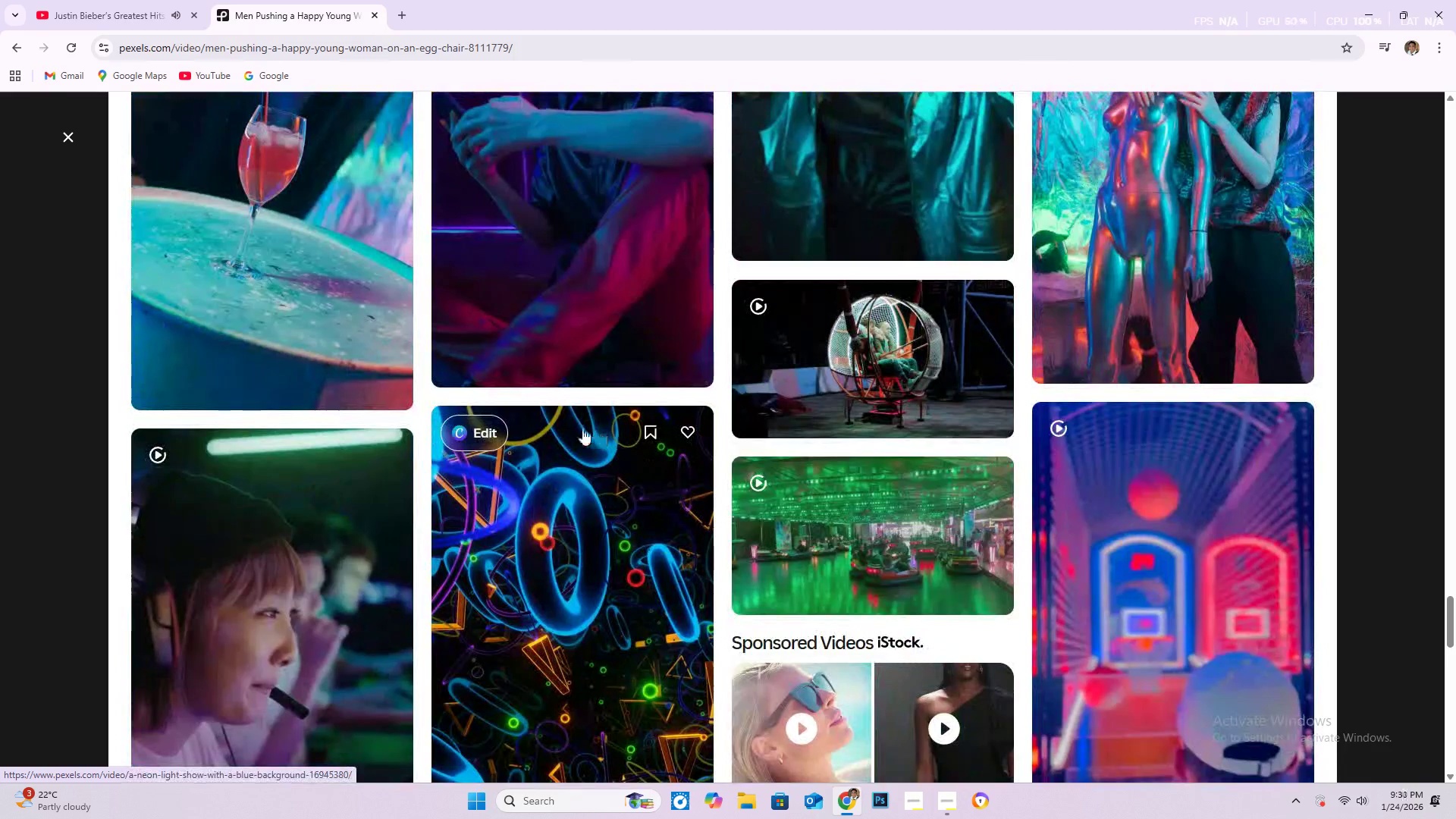 
scroll: coordinate [526, 422], scroll_direction: up, amount: 3.0
 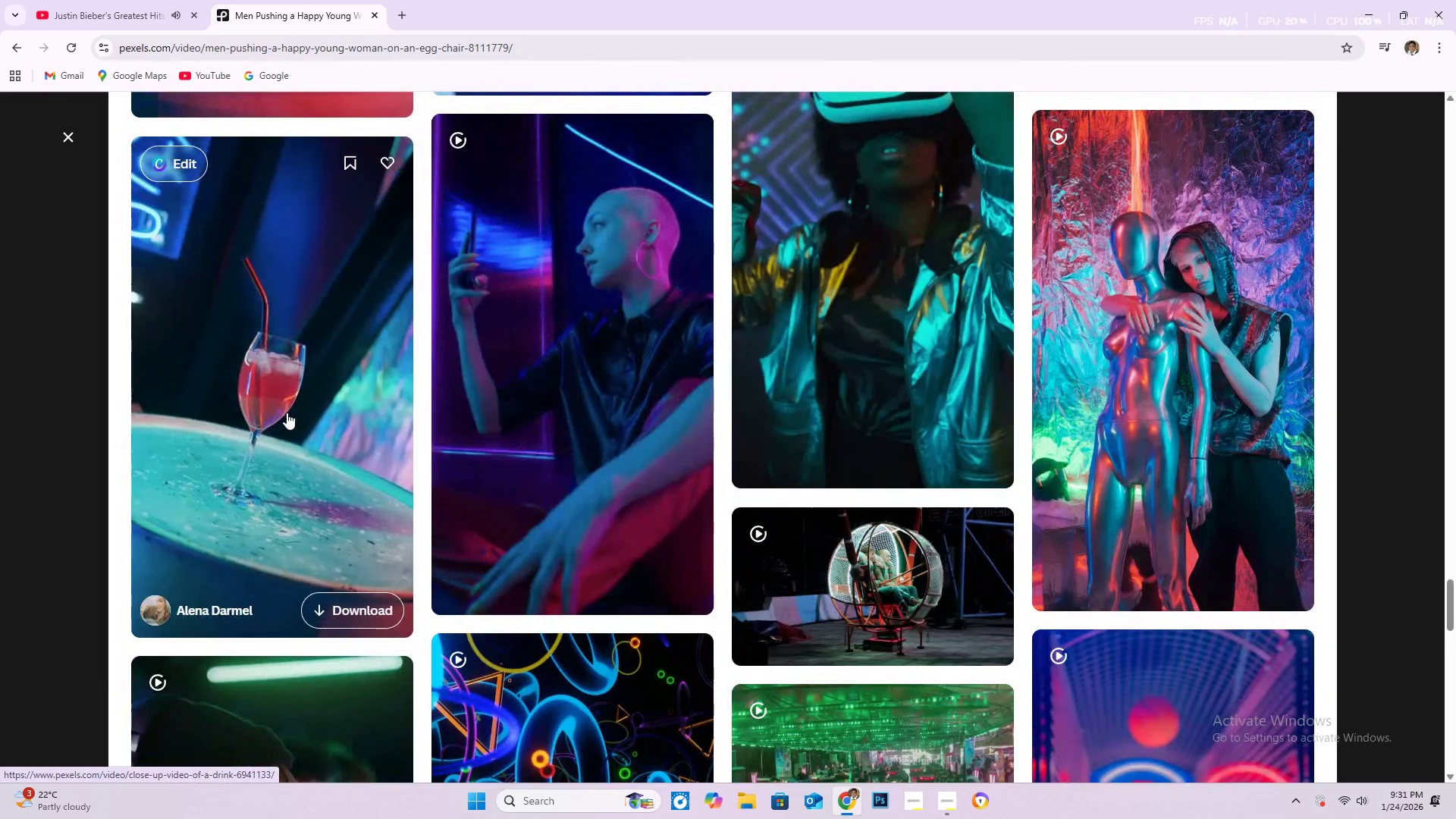 
scroll: coordinate [652, 469], scroll_direction: down, amount: 28.0
 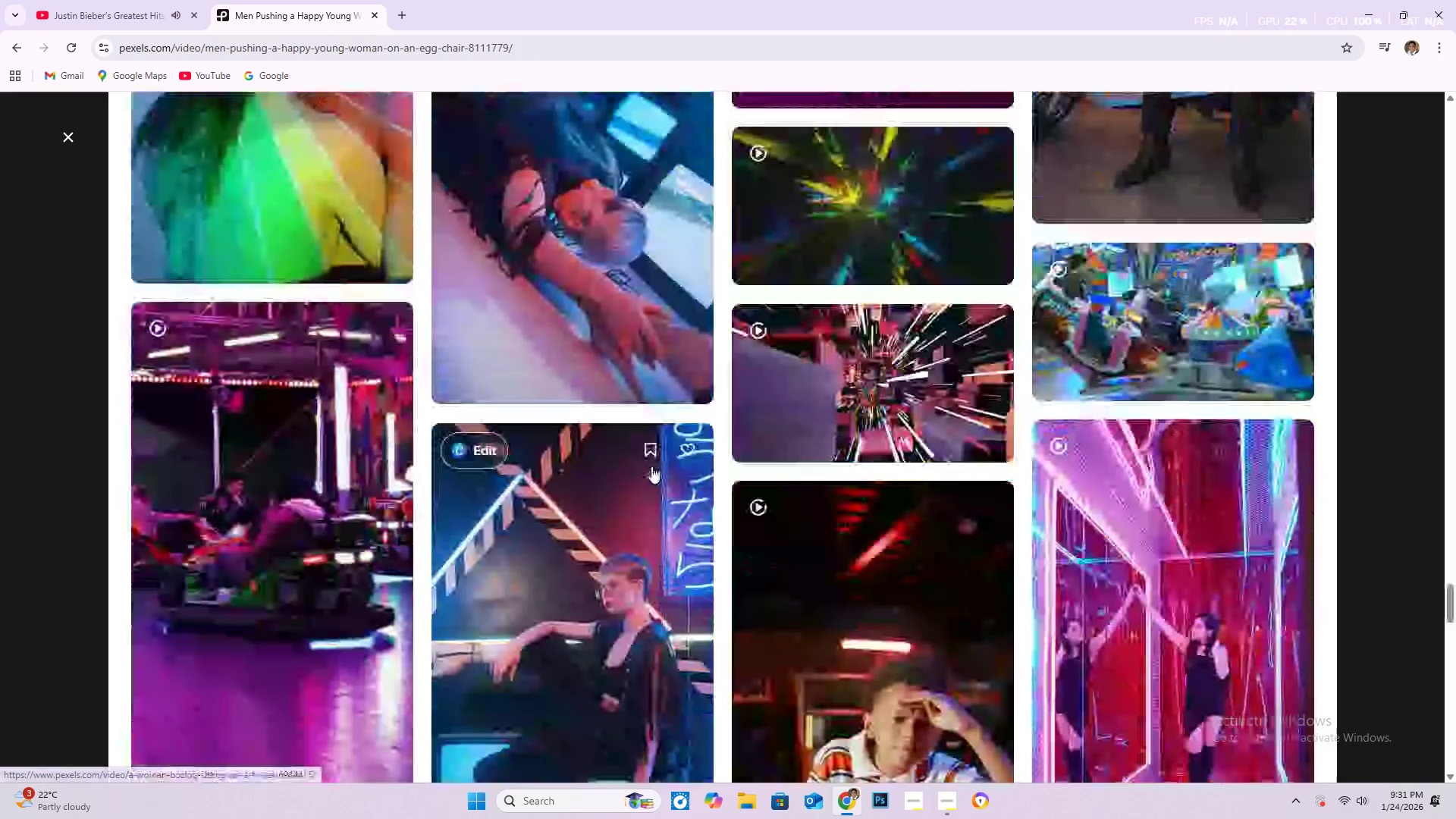 
scroll: coordinate [762, 482], scroll_direction: down, amount: 40.0
 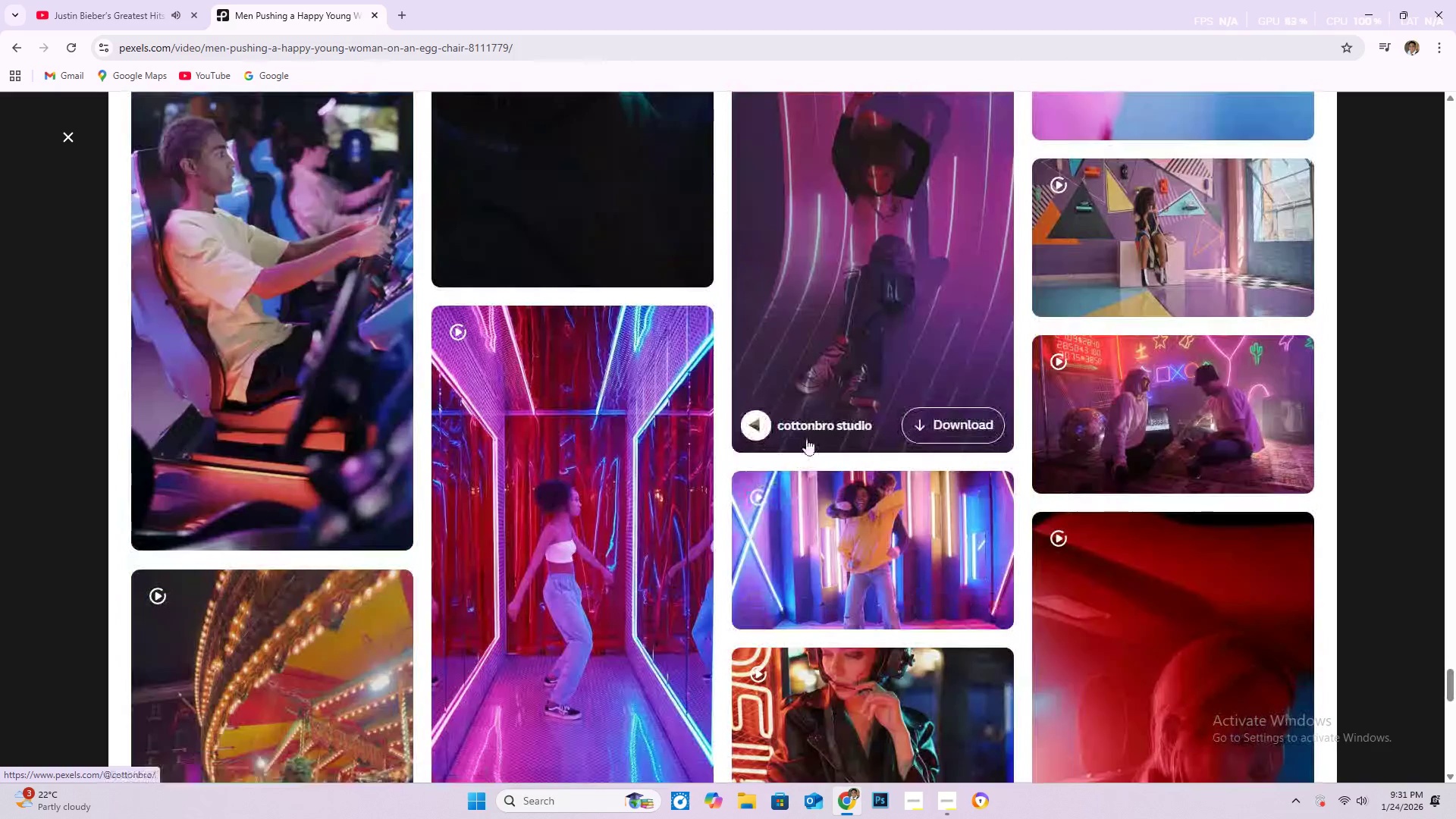 
scroll: coordinate [665, 417], scroll_direction: down, amount: 16.0
 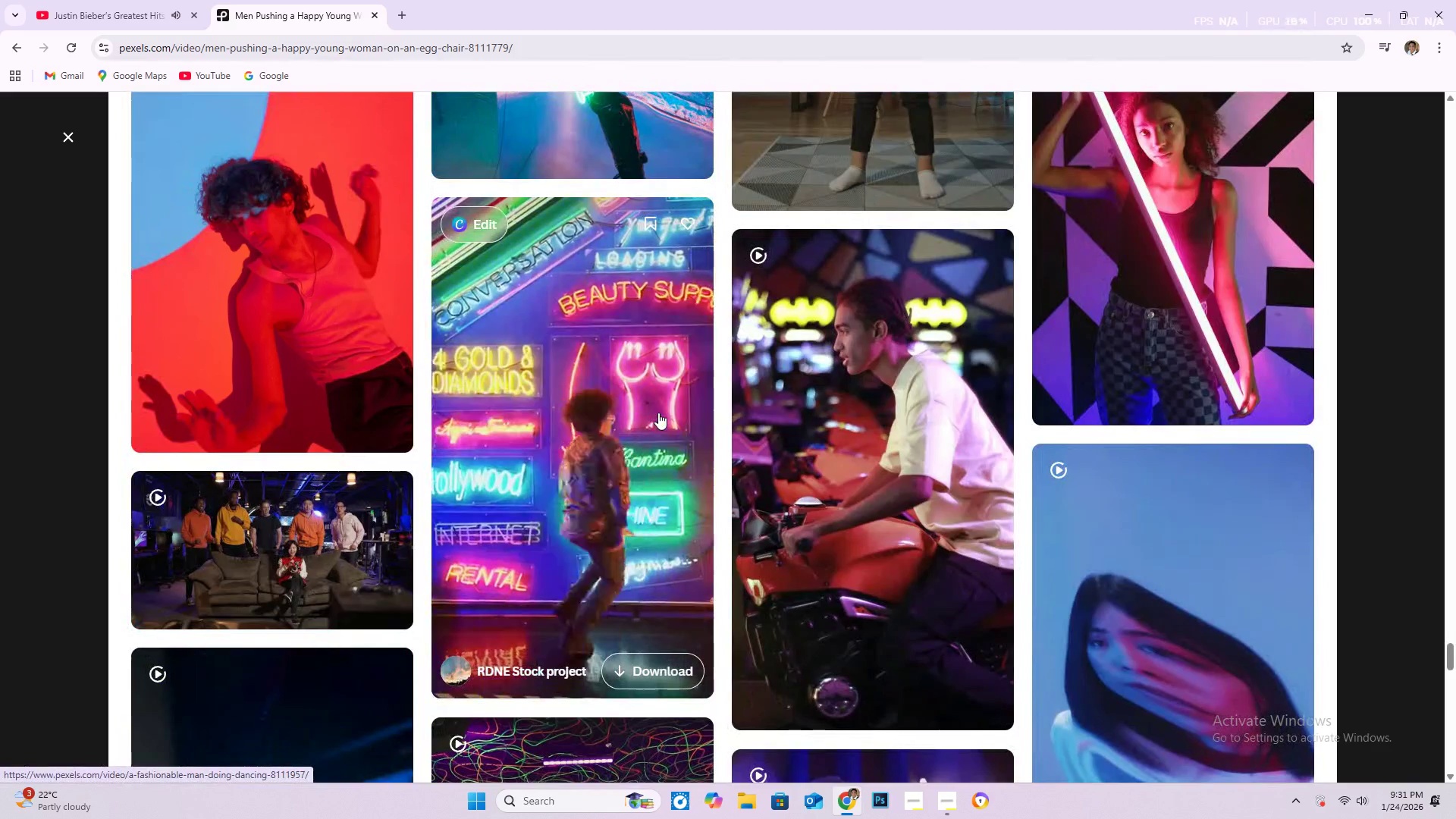 
wait(9.59)
 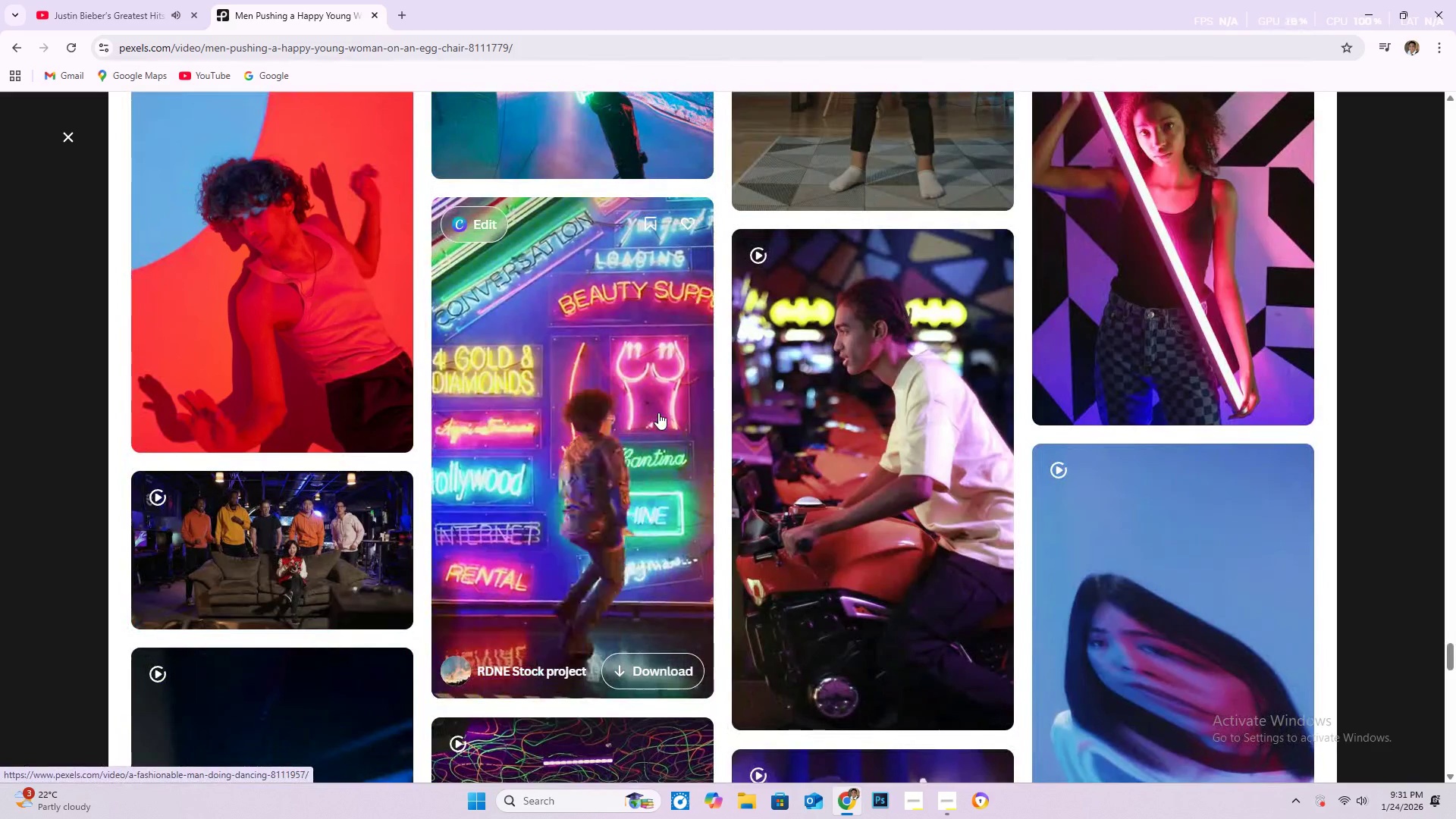 
scroll: coordinate [612, 419], scroll_direction: down, amount: 22.0
 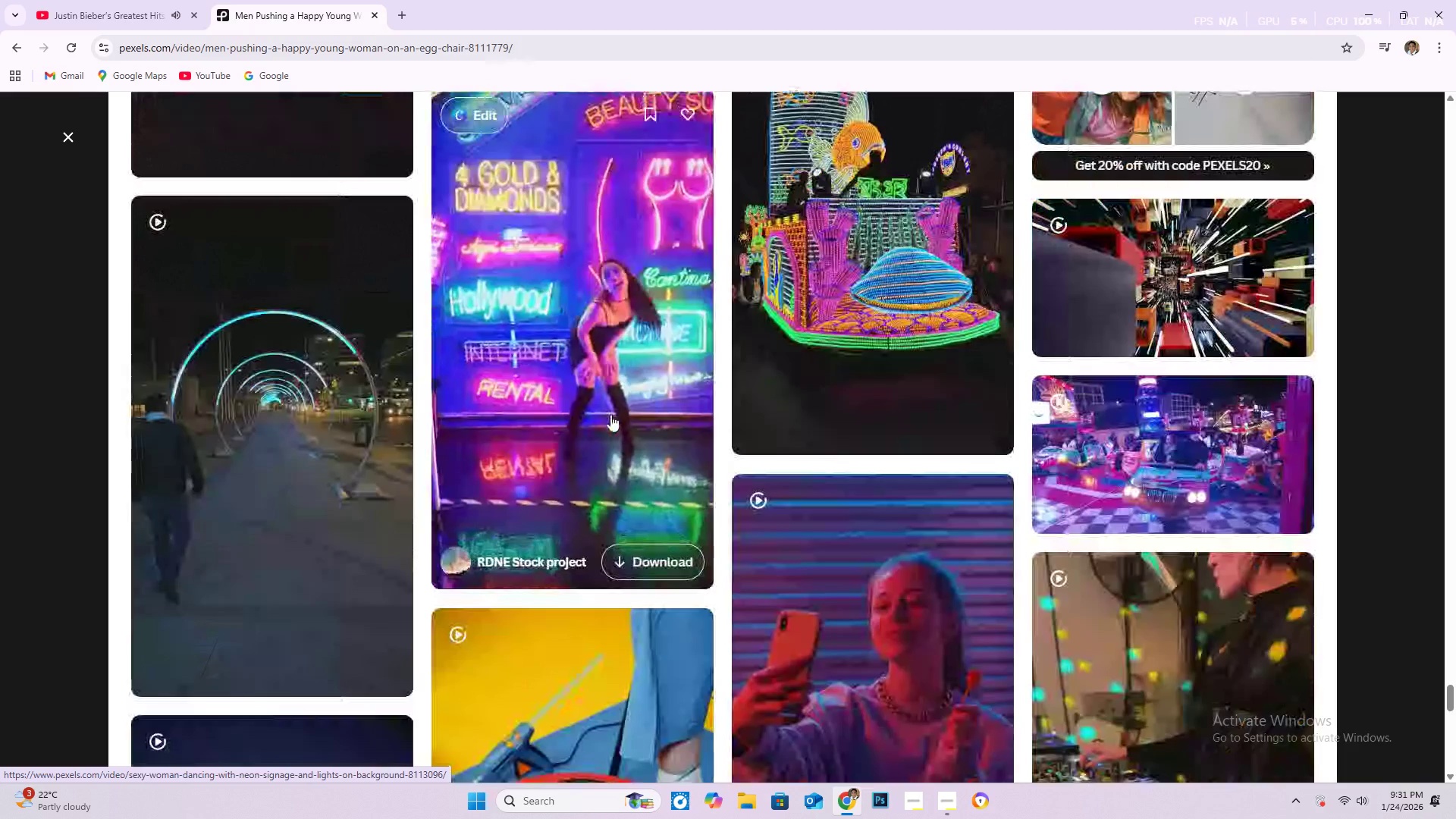 
scroll: coordinate [610, 416], scroll_direction: down, amount: 23.0
 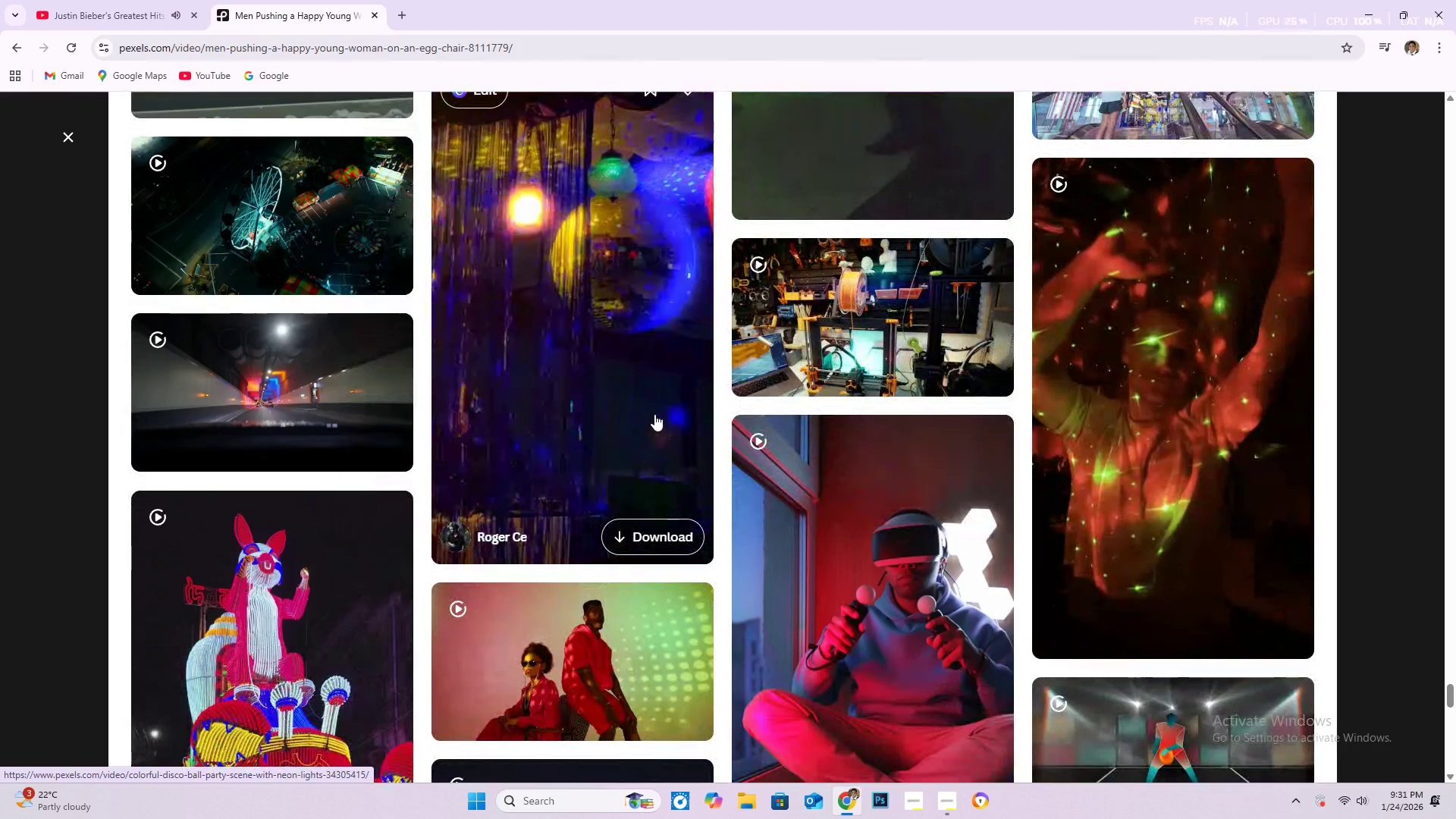 
wait(6.14)
 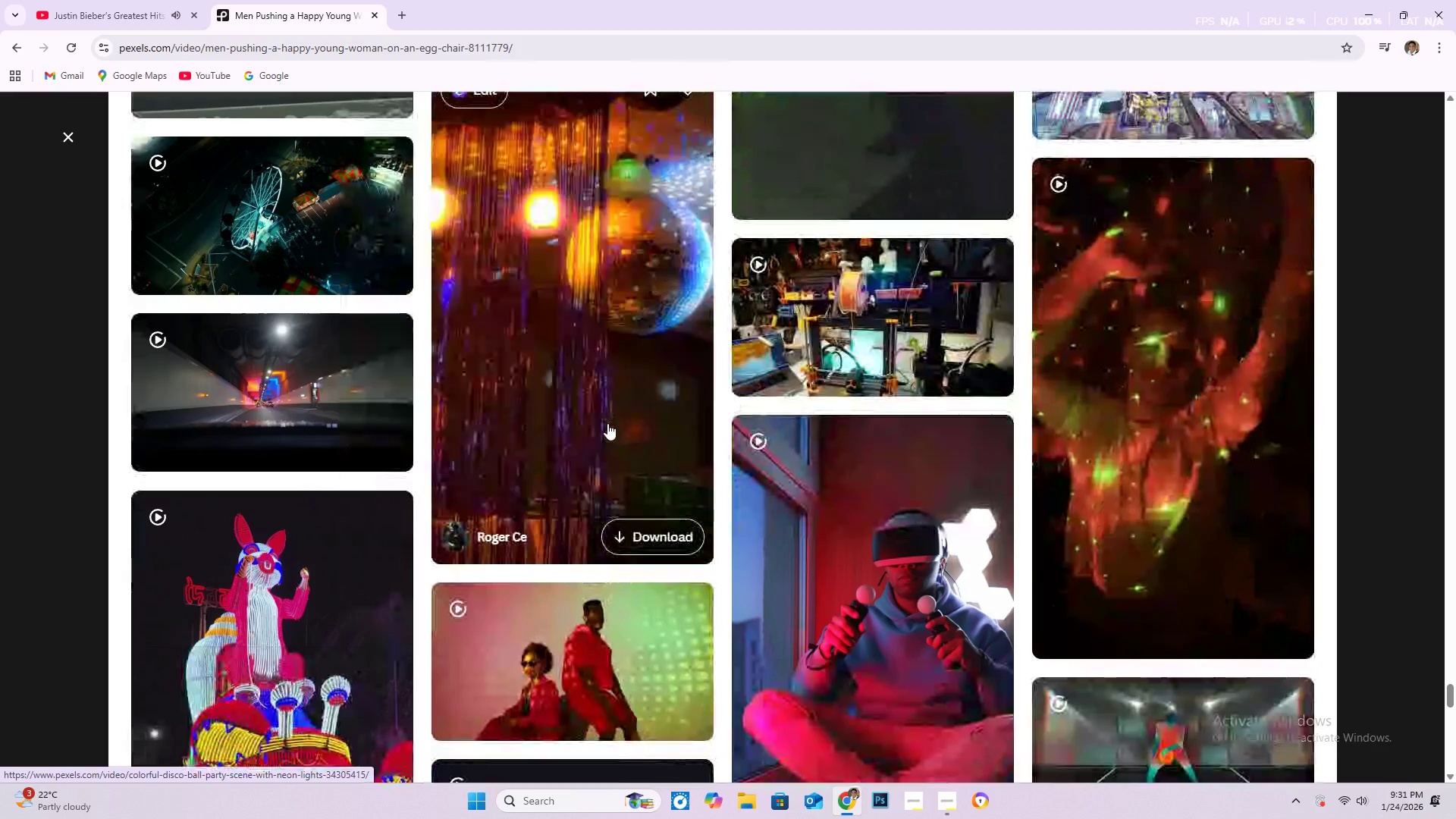 
left_click([654, 414])
 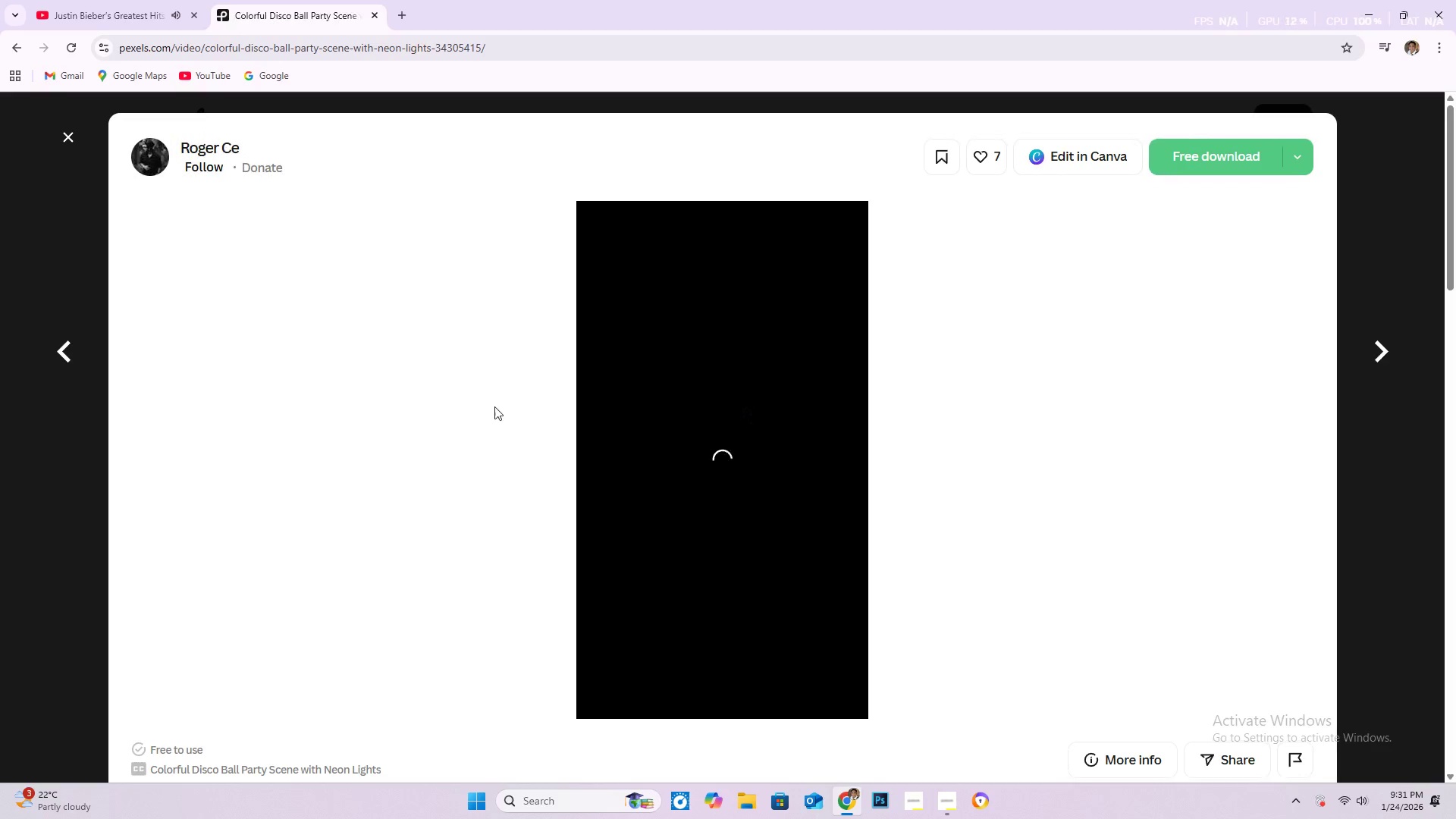 
scroll: coordinate [331, 431], scroll_direction: down, amount: 12.0
 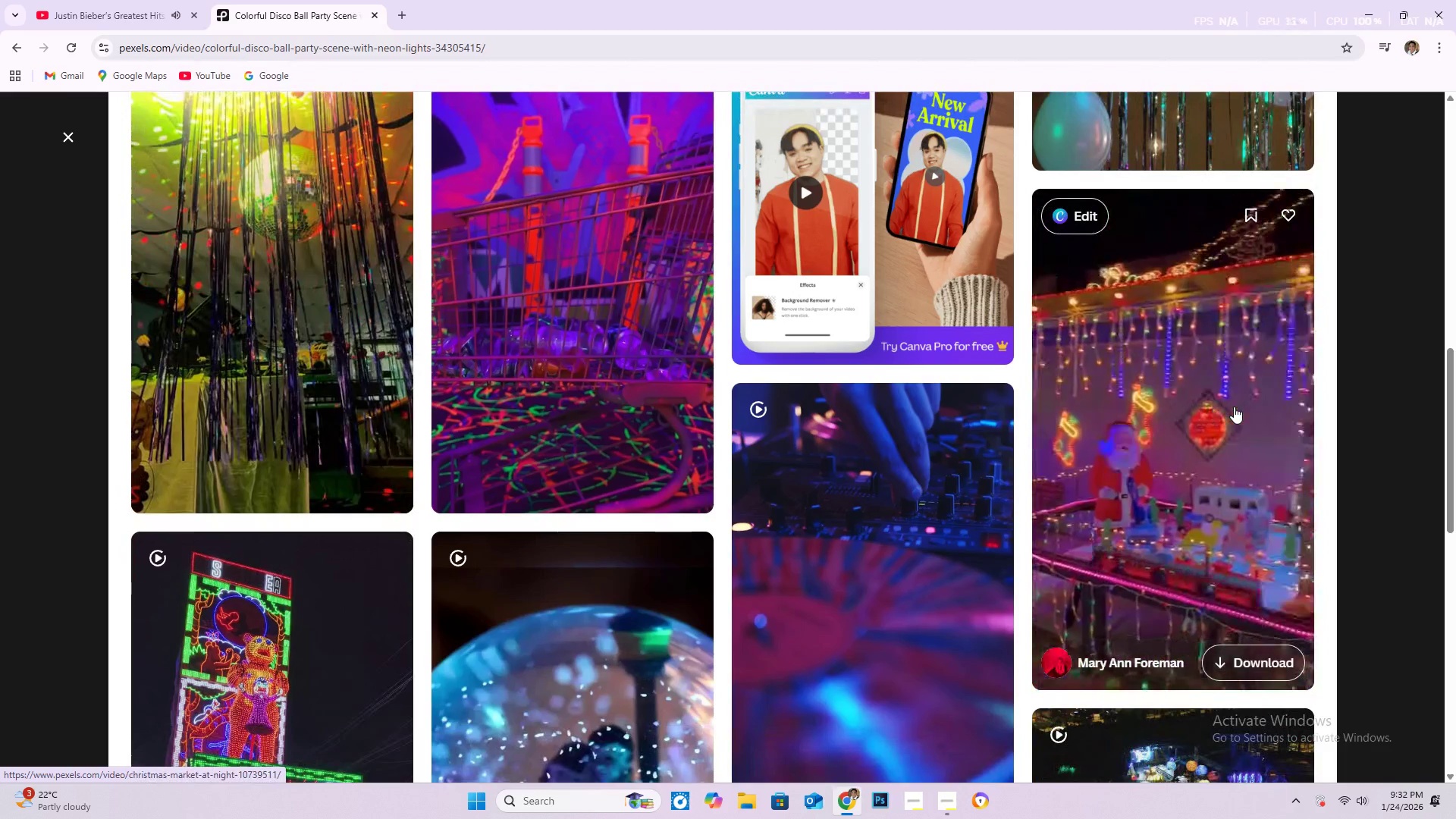 
wait(10.28)
 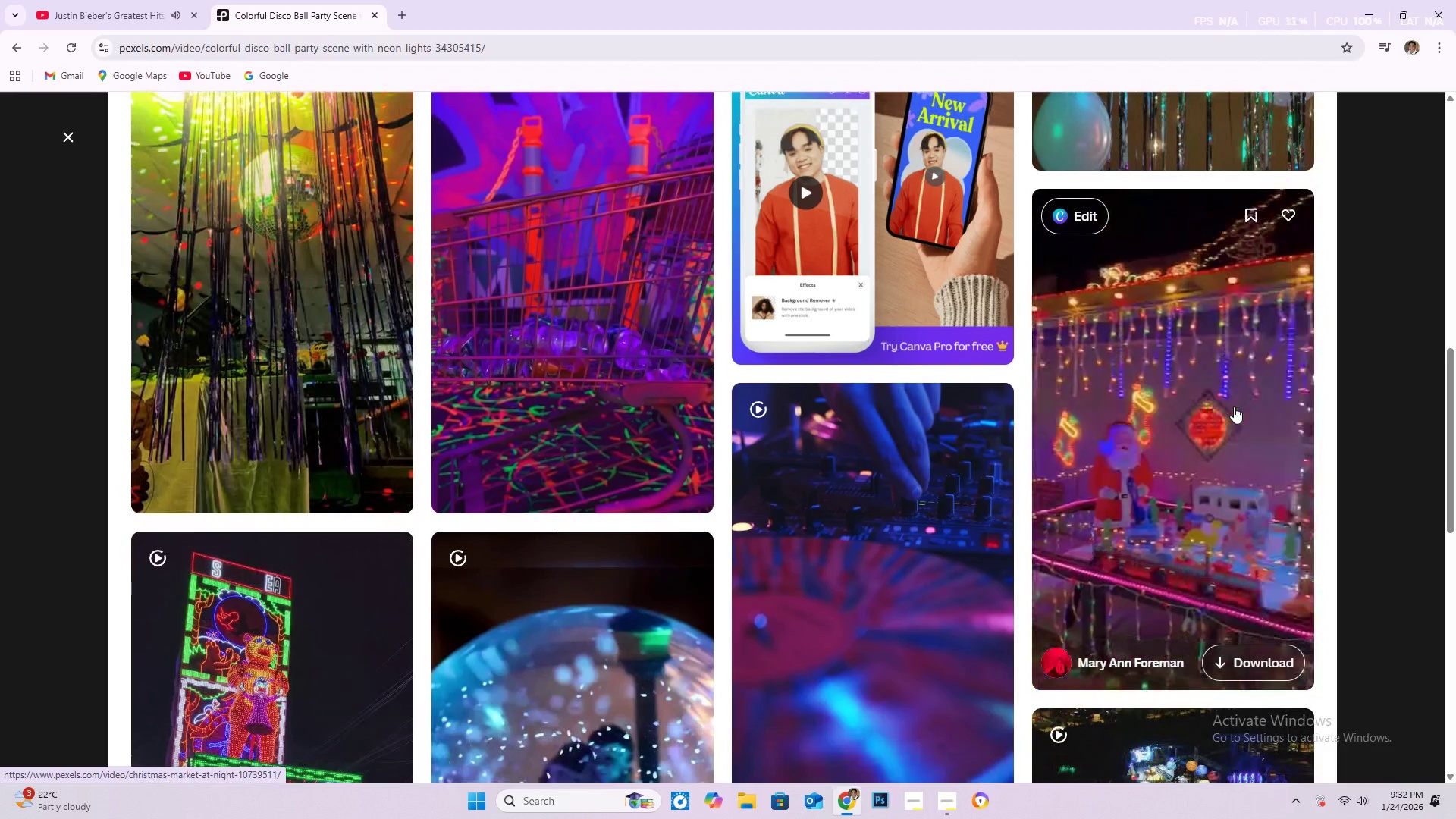 
scroll: coordinate [182, 192], scroll_direction: down, amount: 20.0
 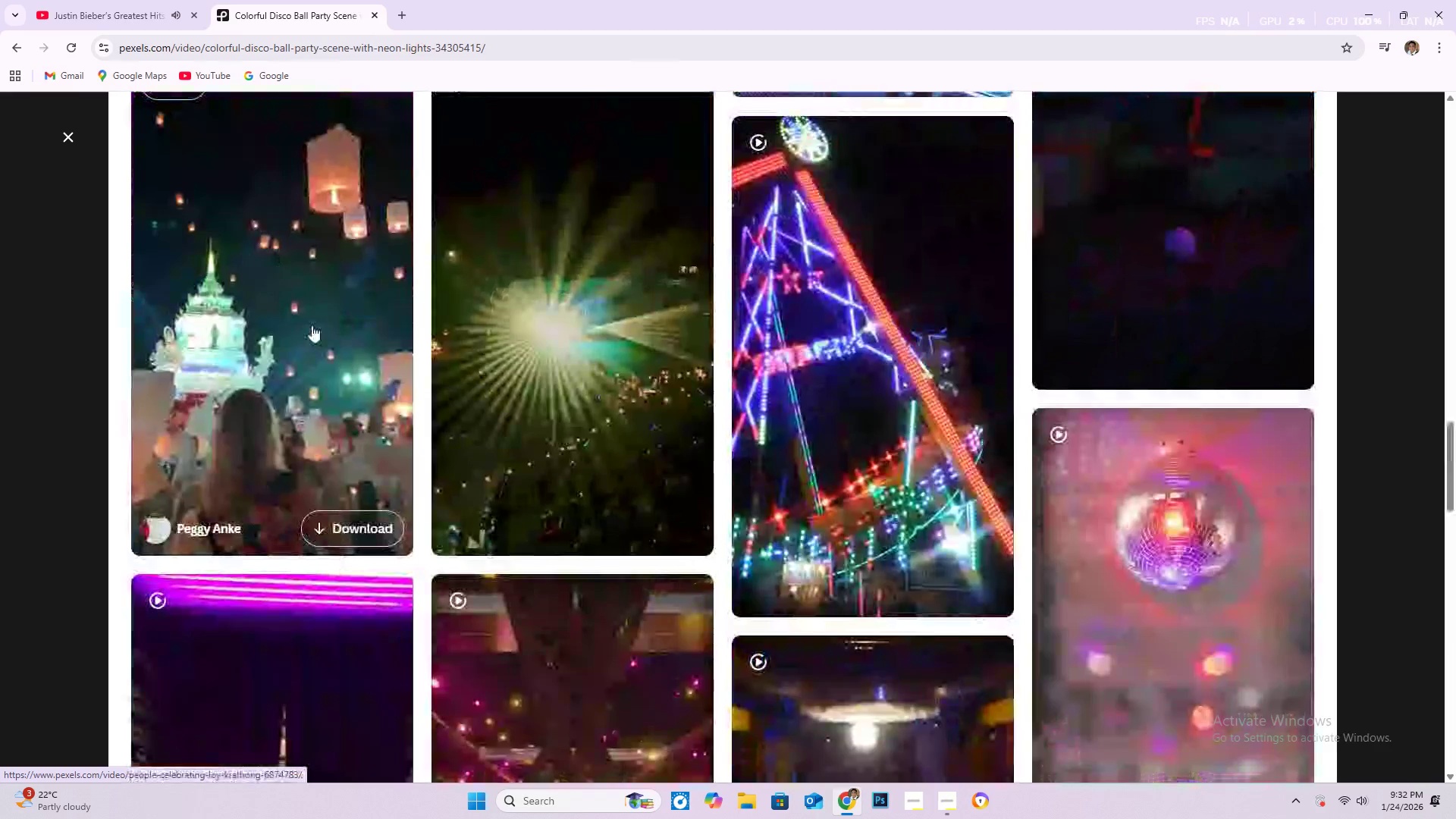 
scroll: coordinate [331, 340], scroll_direction: down, amount: 28.0
 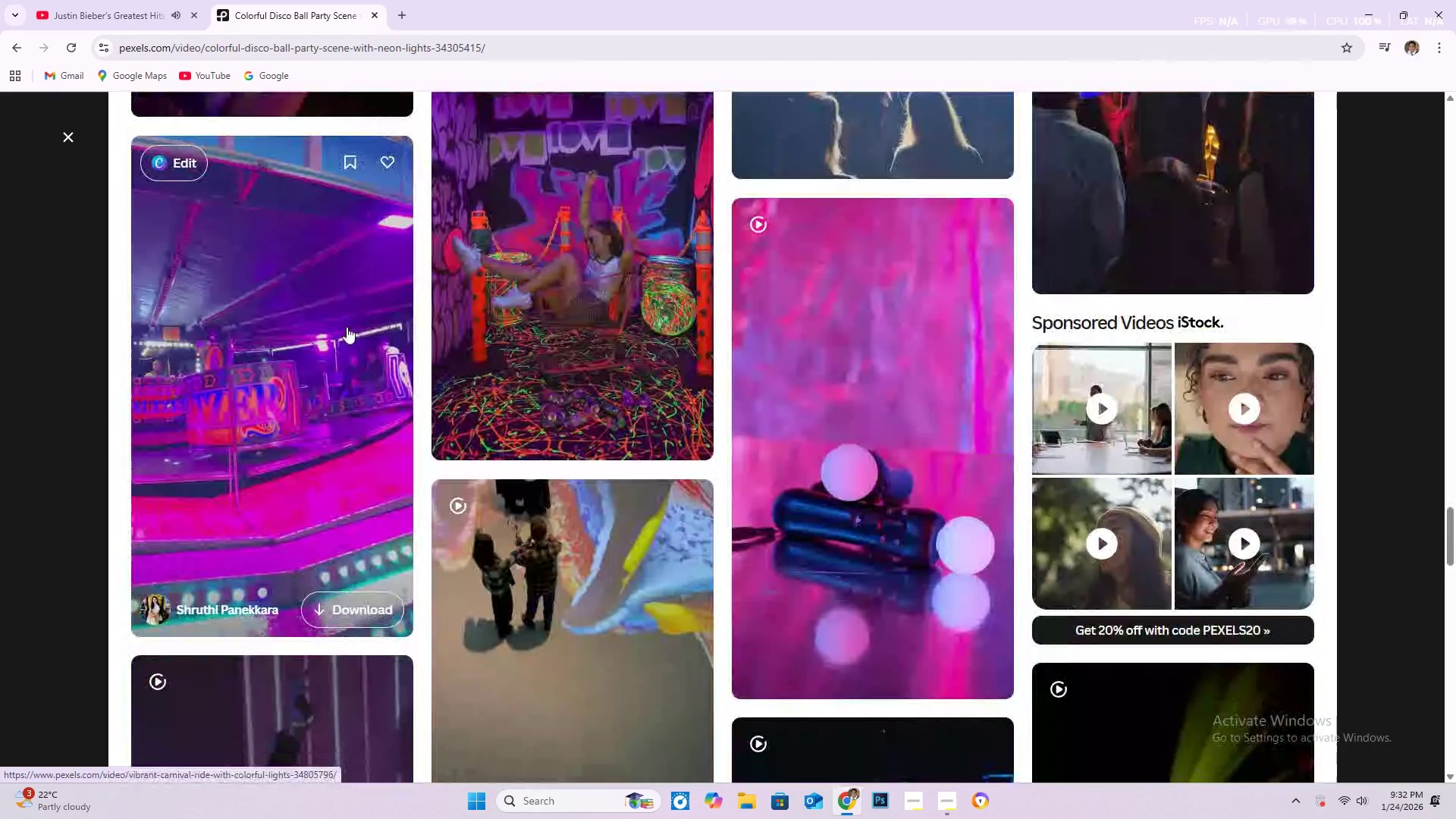 
scroll: coordinate [345, 344], scroll_direction: down, amount: 48.0
 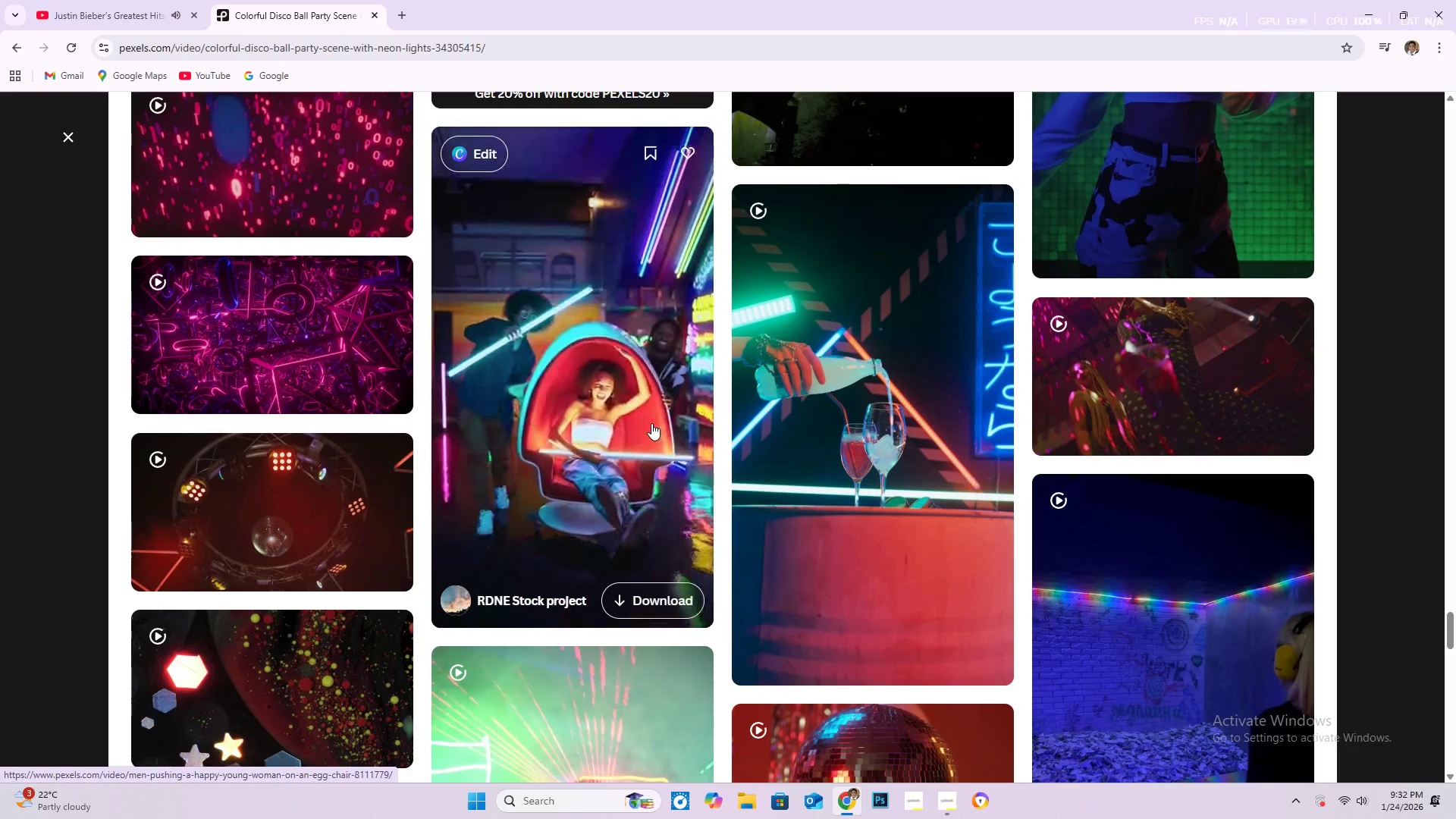 
left_click([642, 426])
 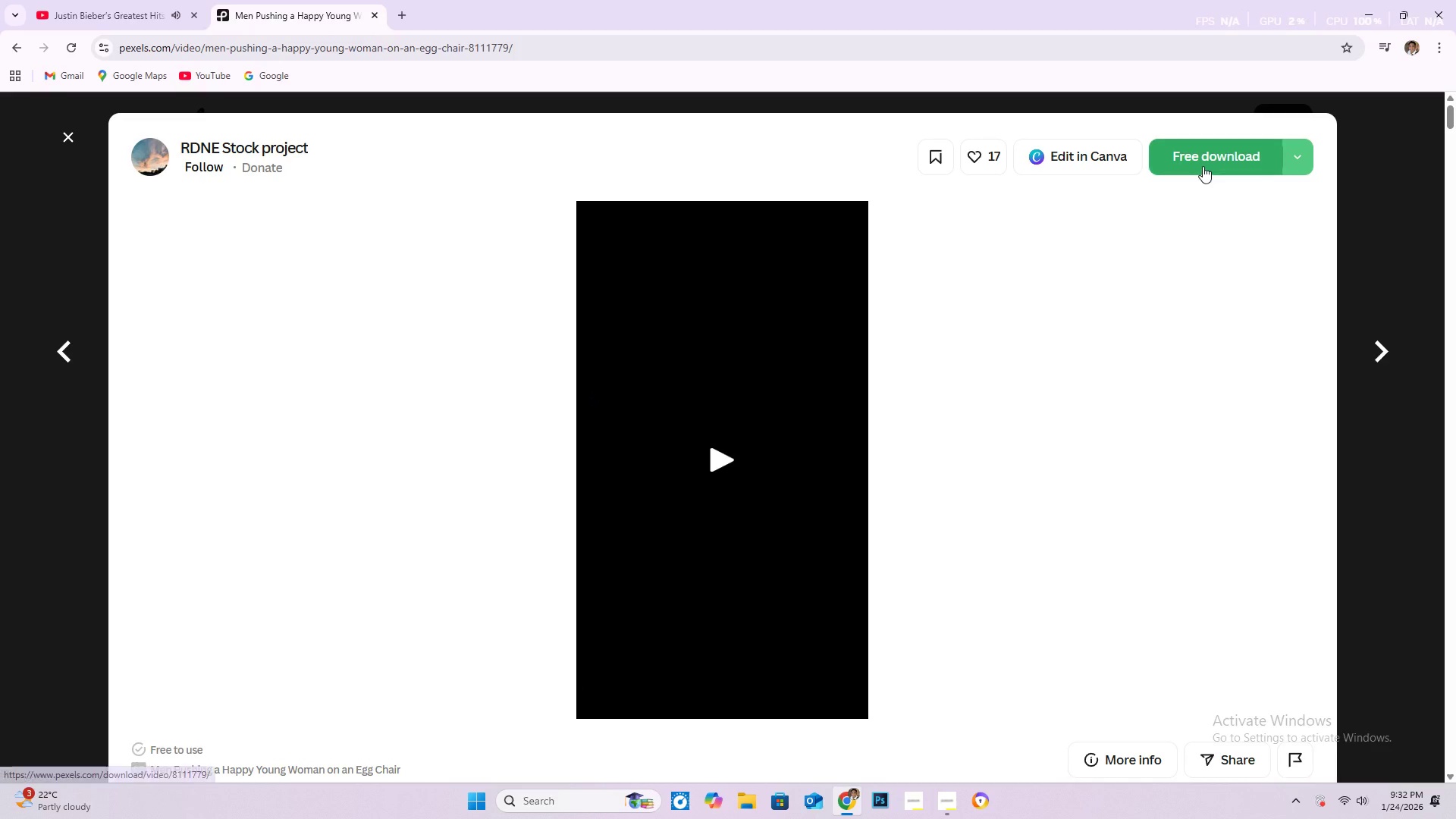 
left_click([1203, 166])
 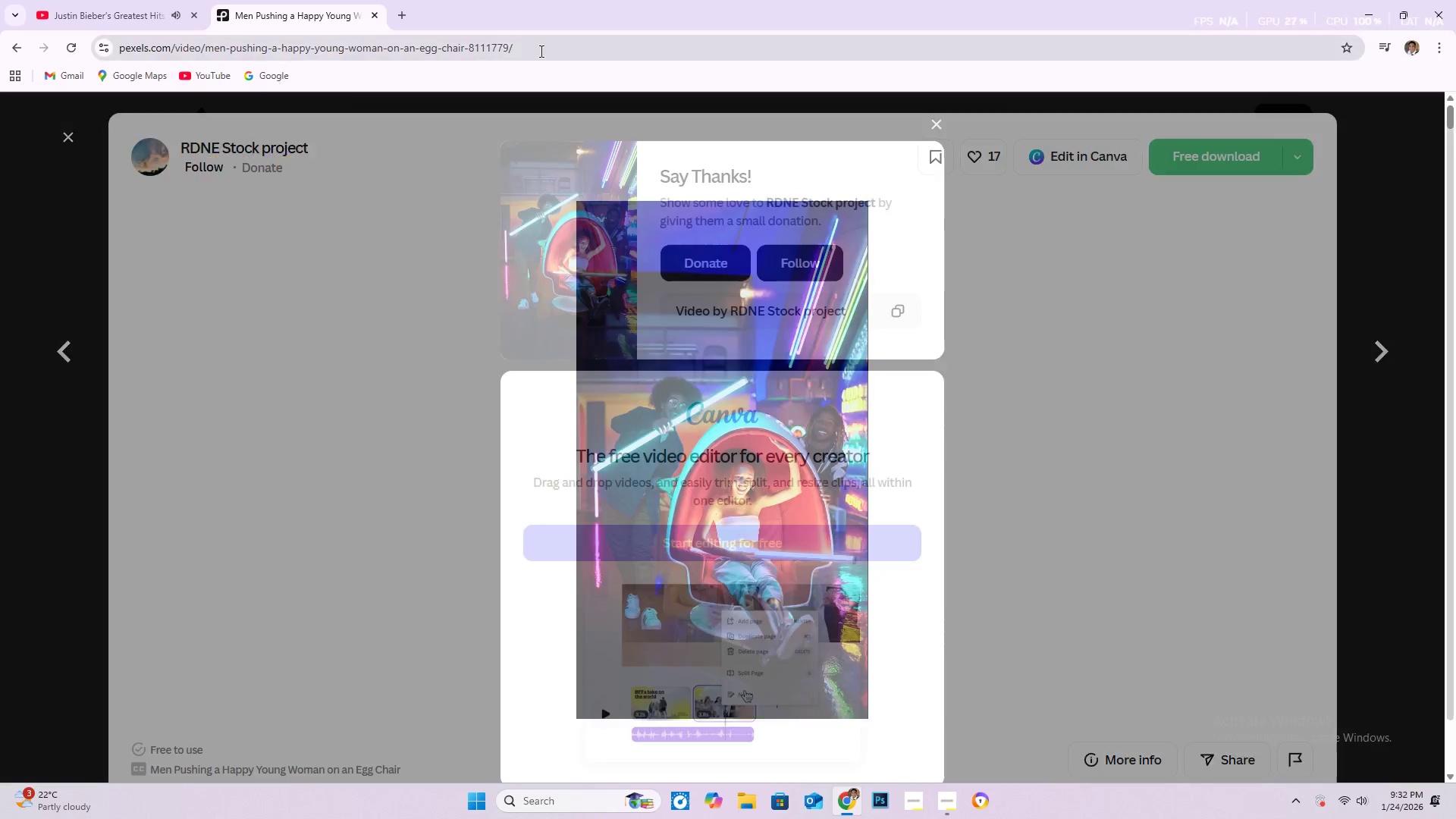 
left_click([540, 50])
 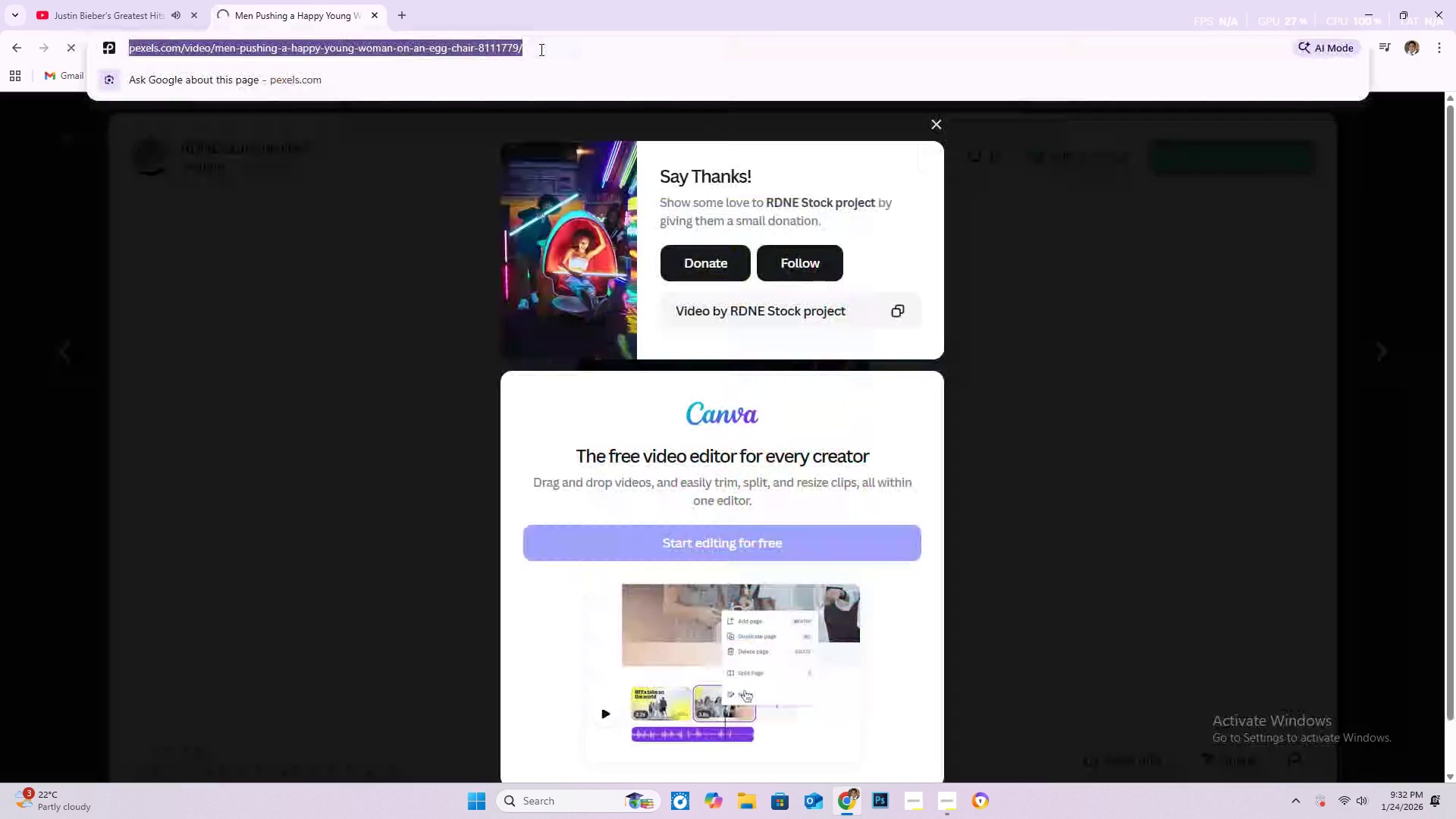 
key(Control+C)
 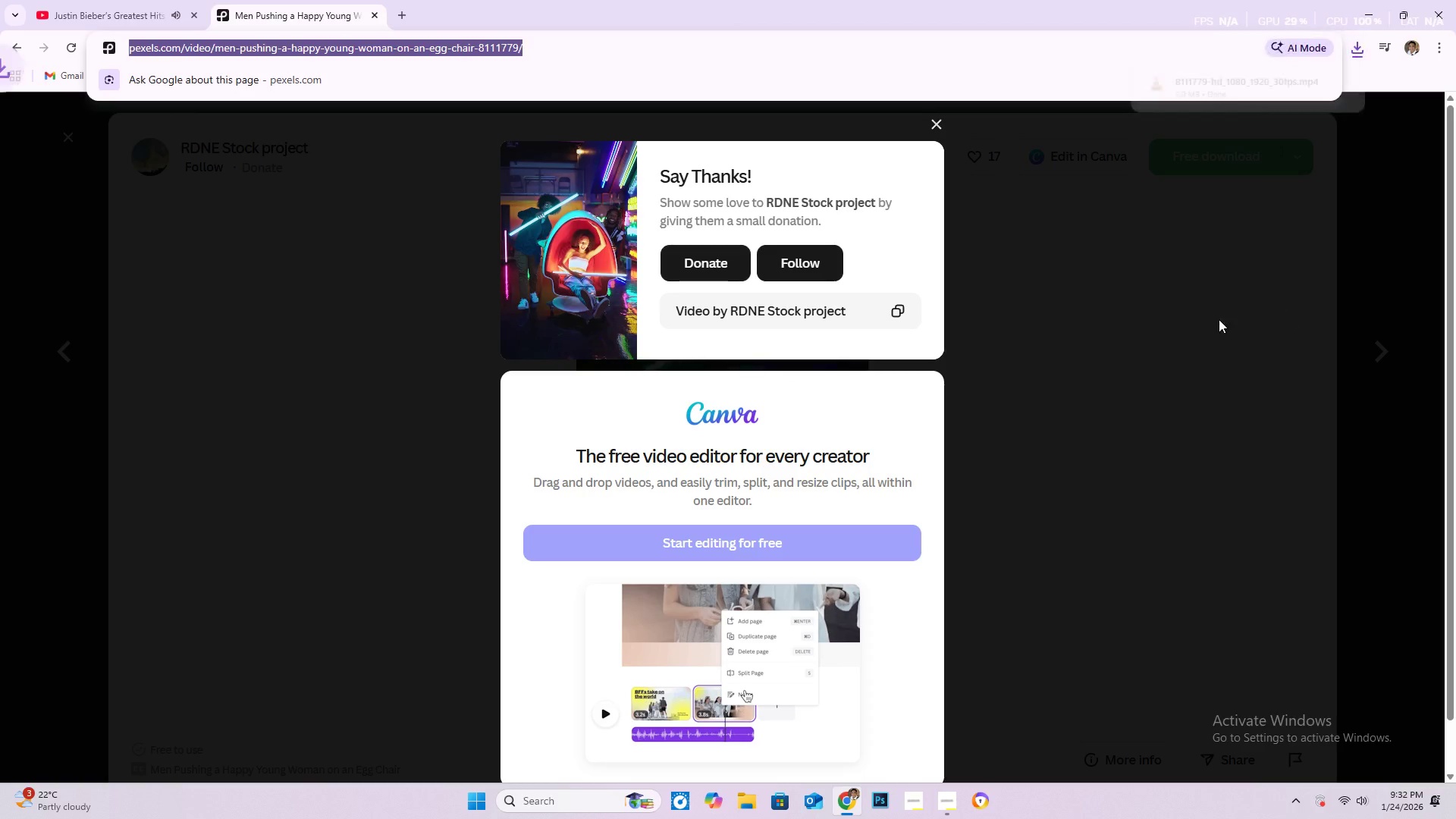 
left_click([1203, 318])
 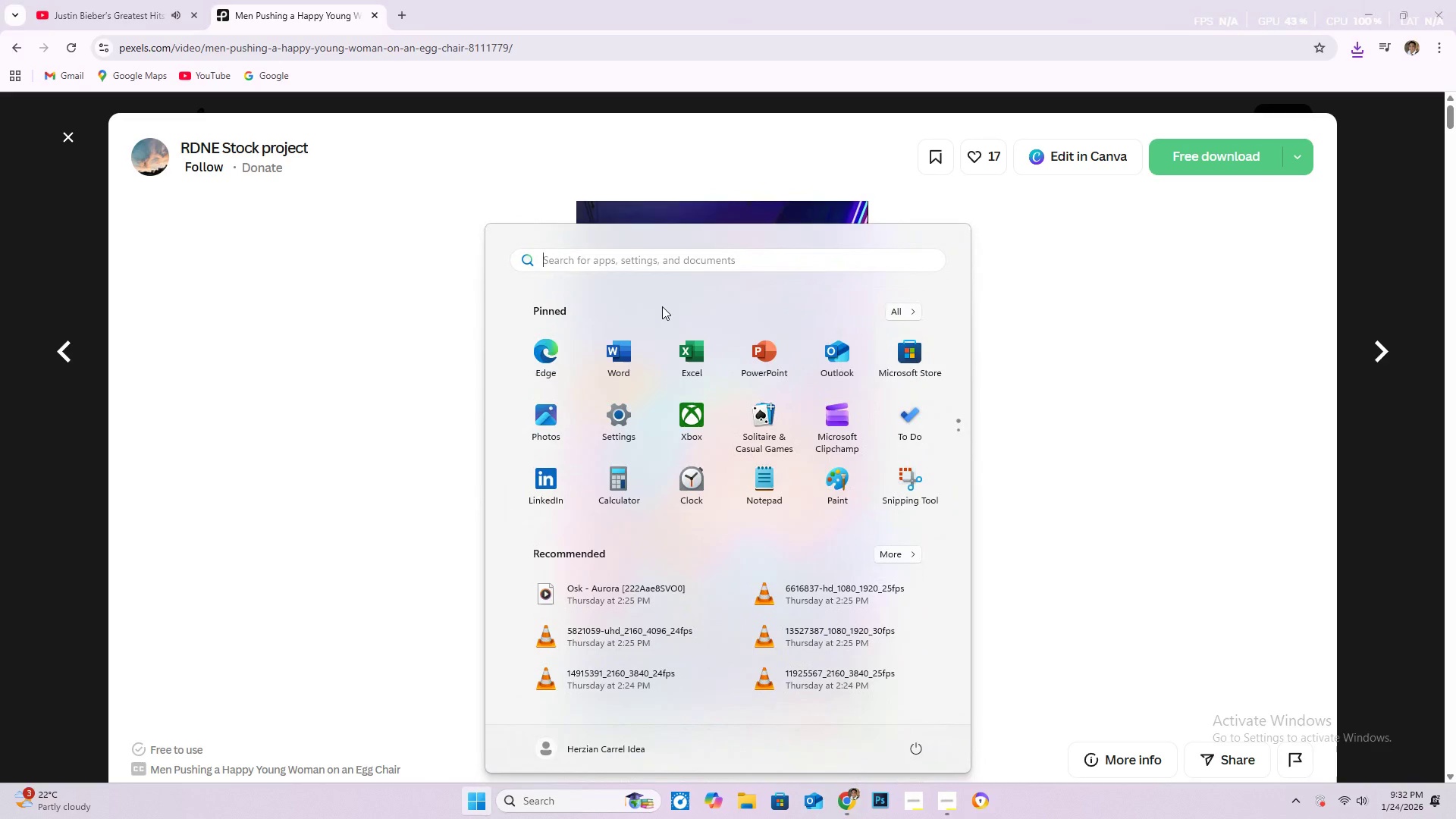 
left_click([692, 267])
 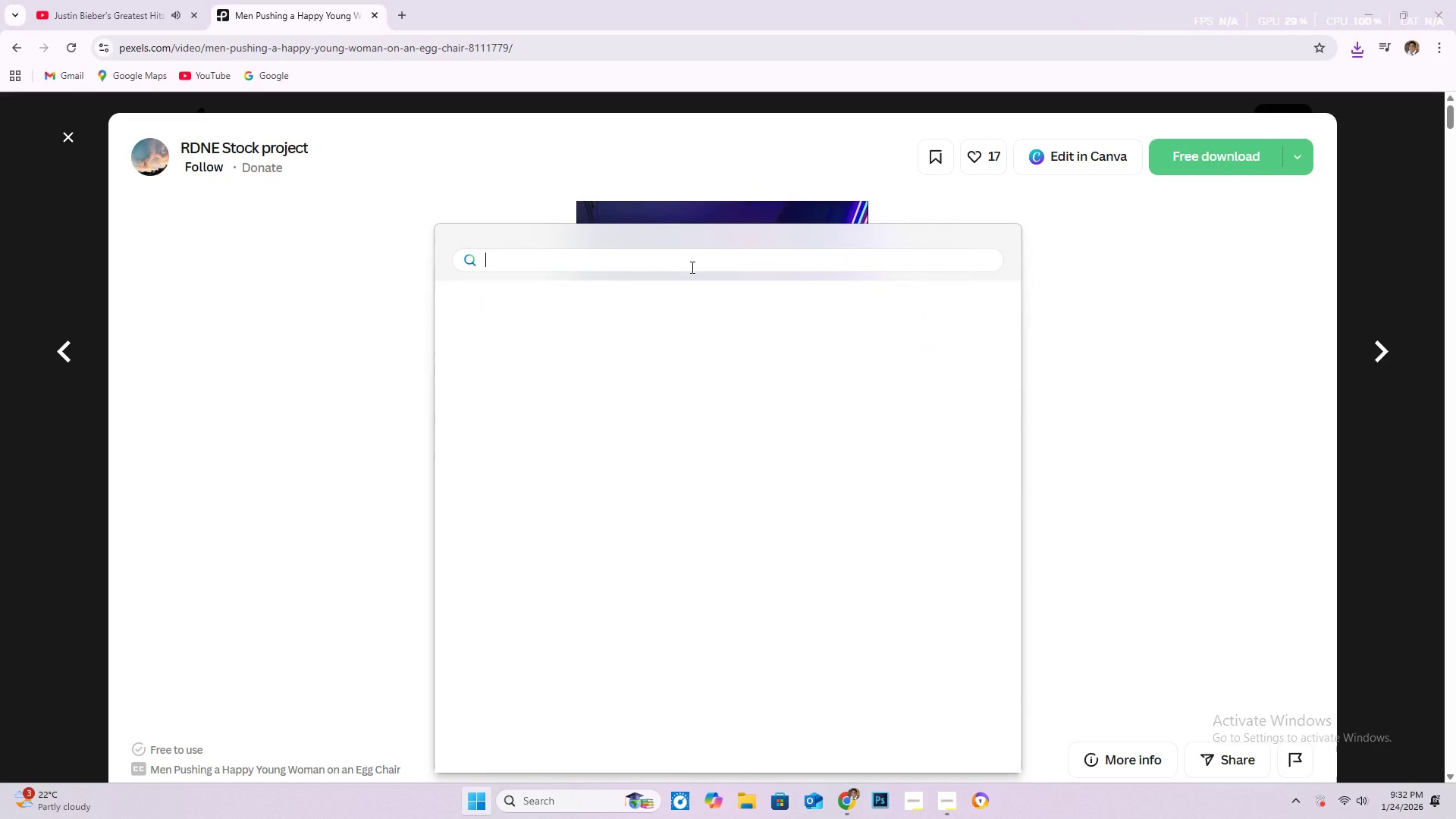 
key(N)
 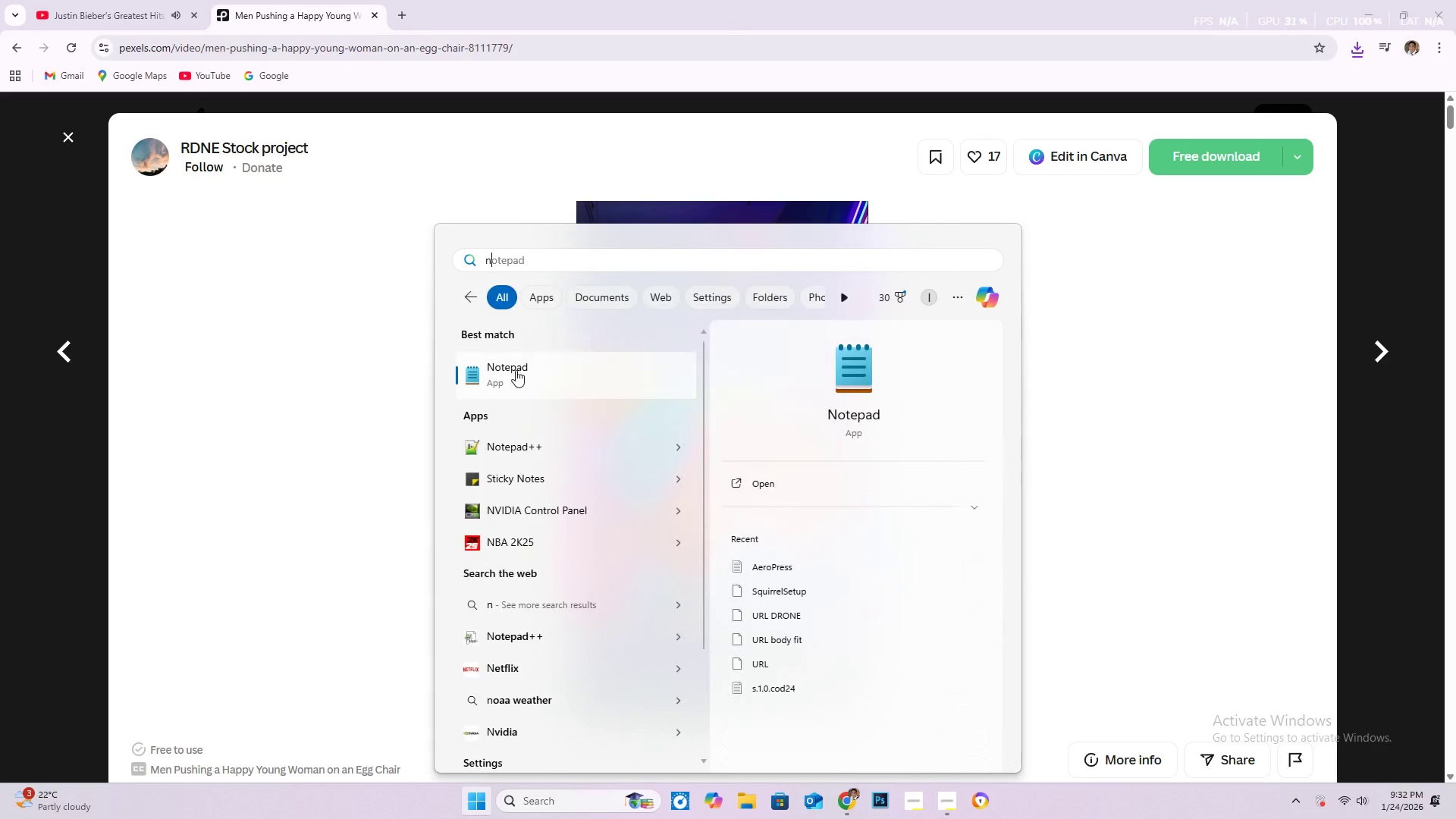 
left_click([516, 370])
 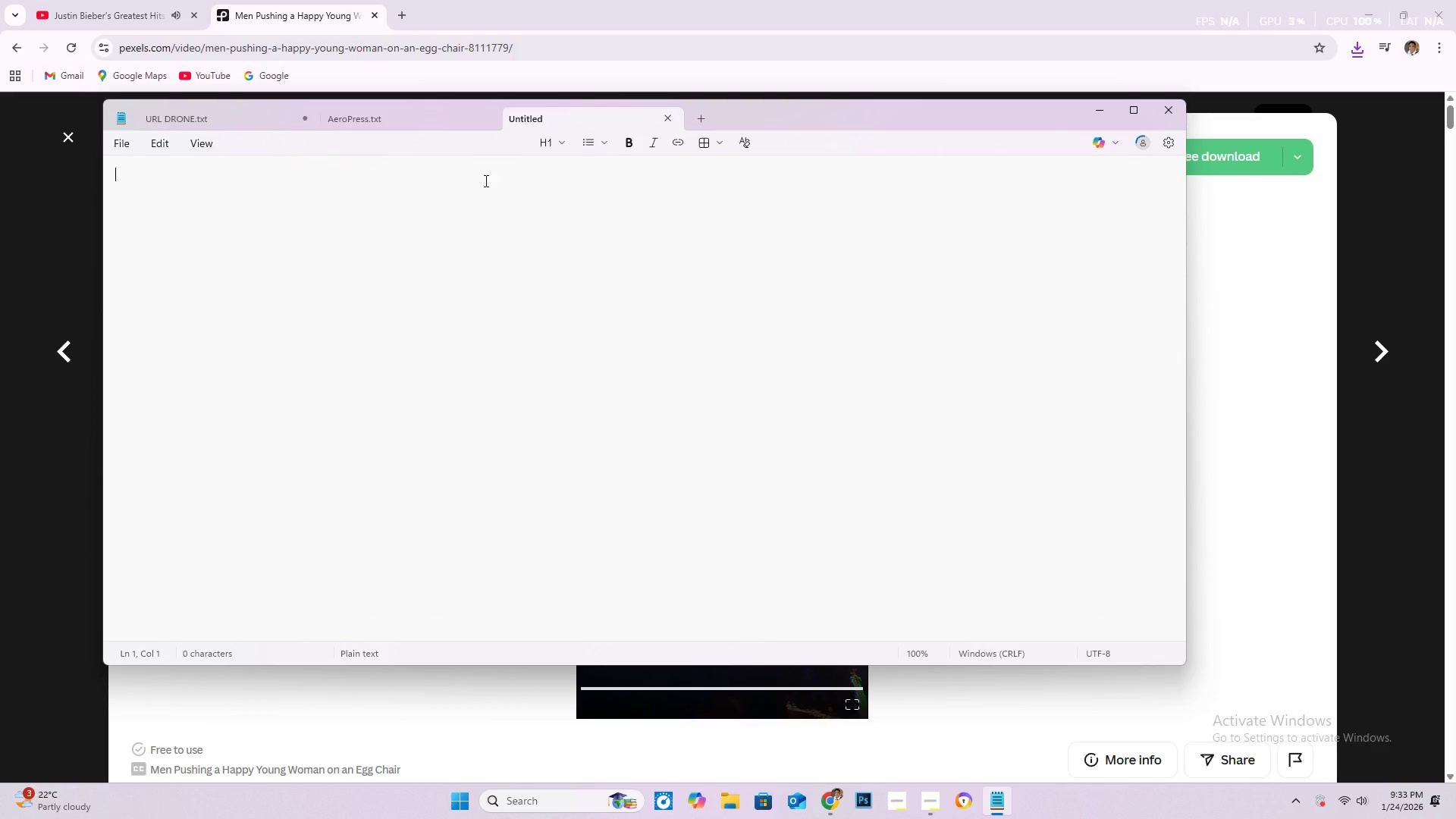 
type(neon video)
 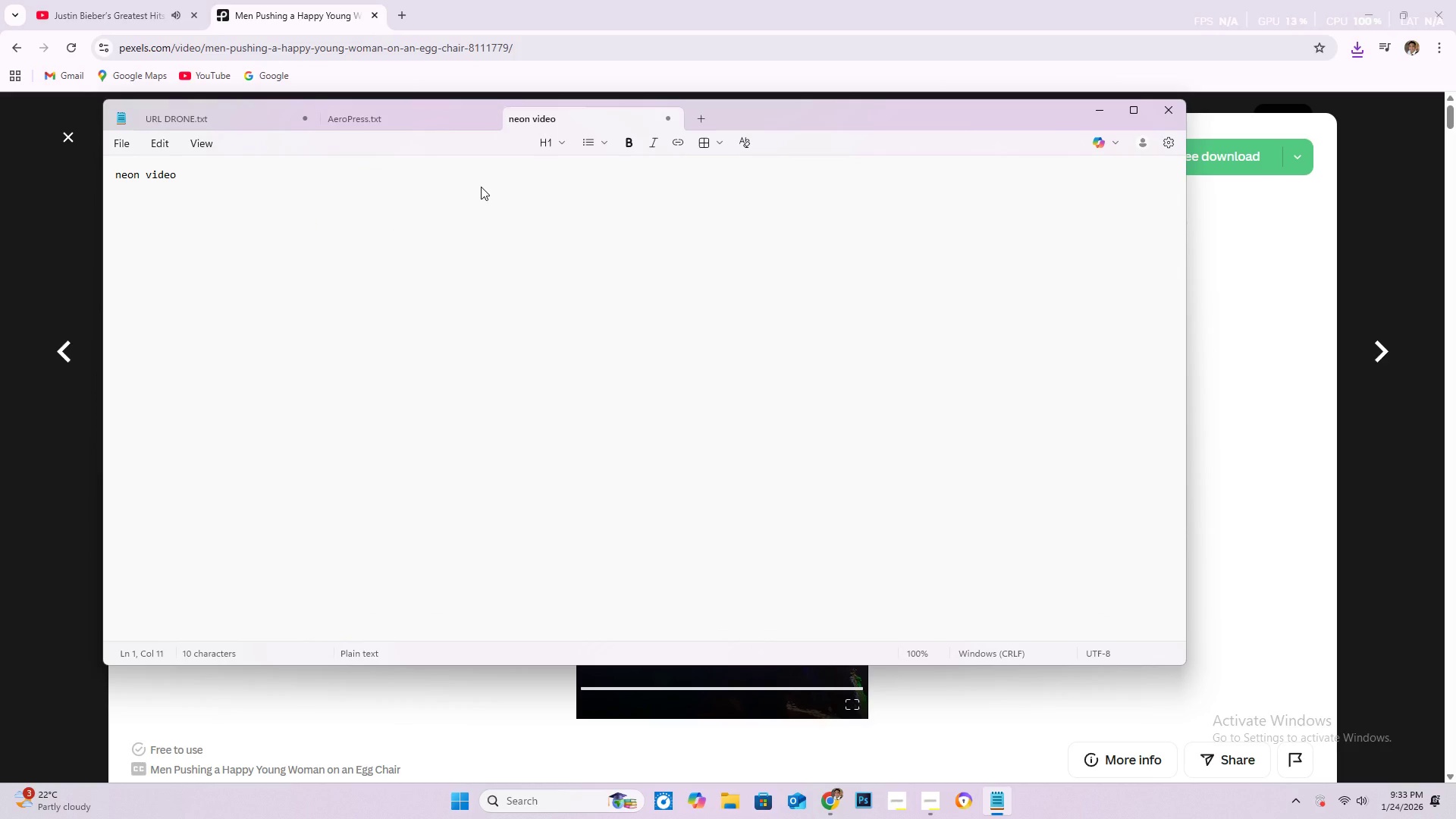 
key(Enter)
 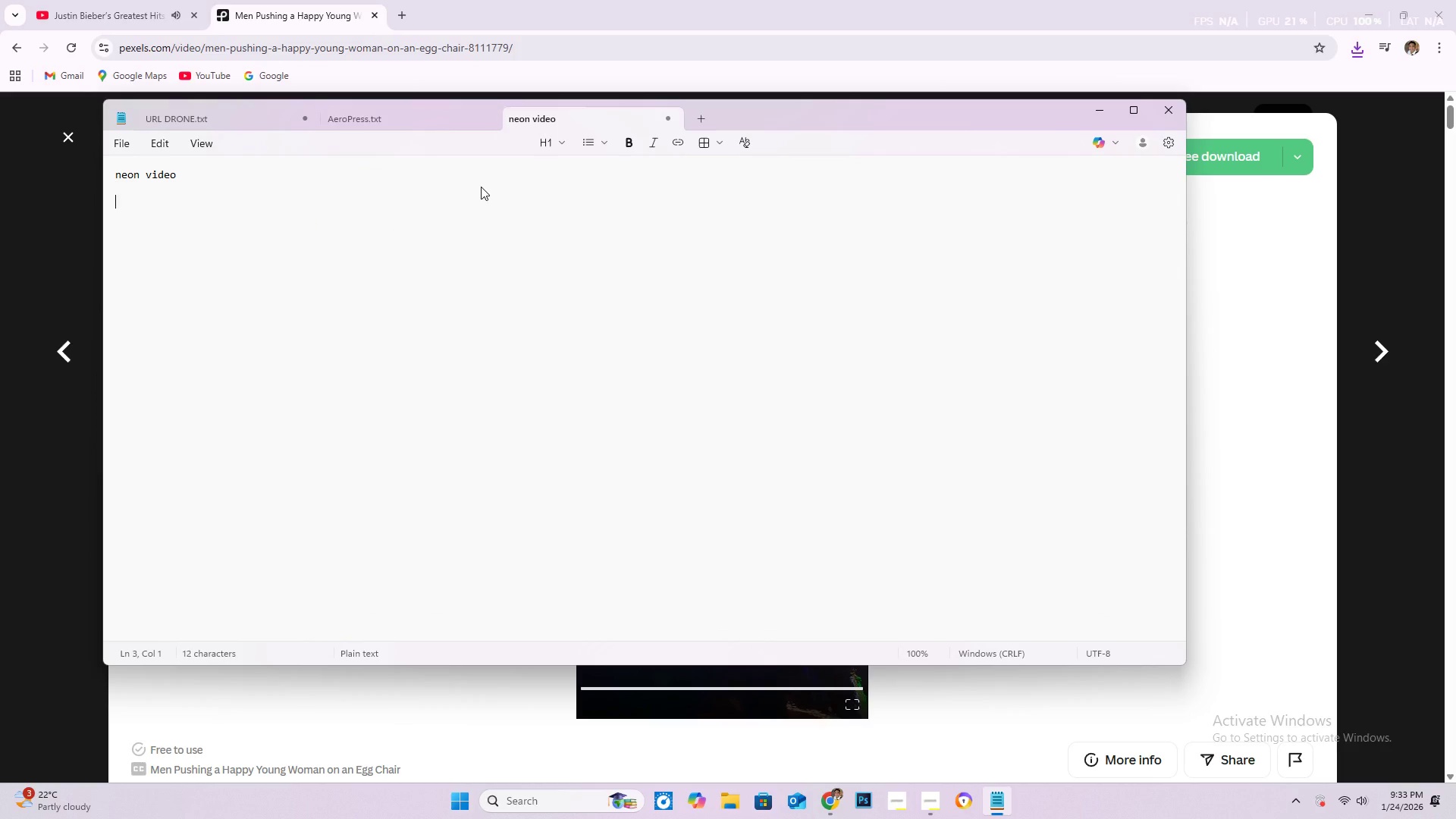 
key(Enter)
 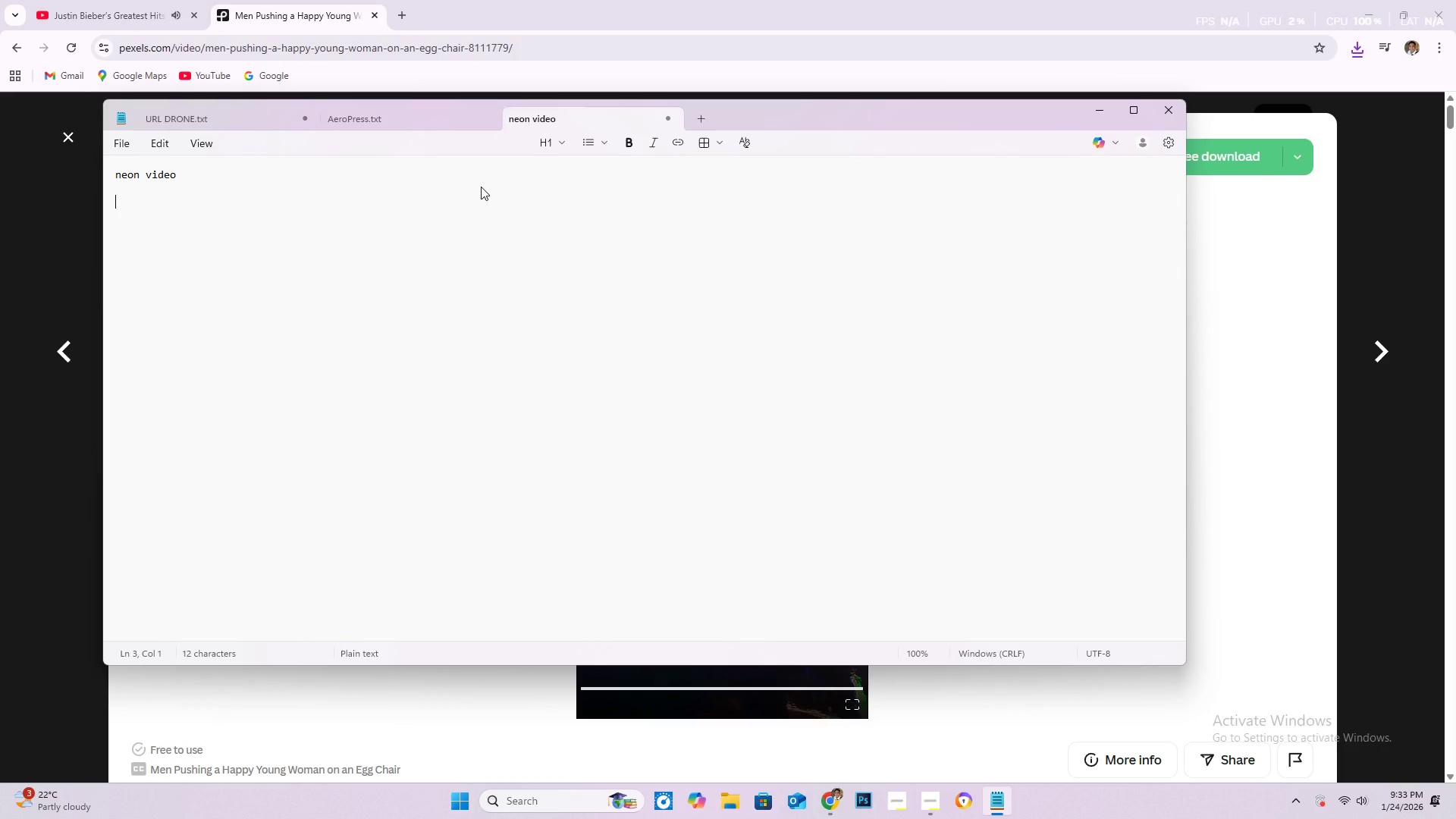 
key(Control+V)
 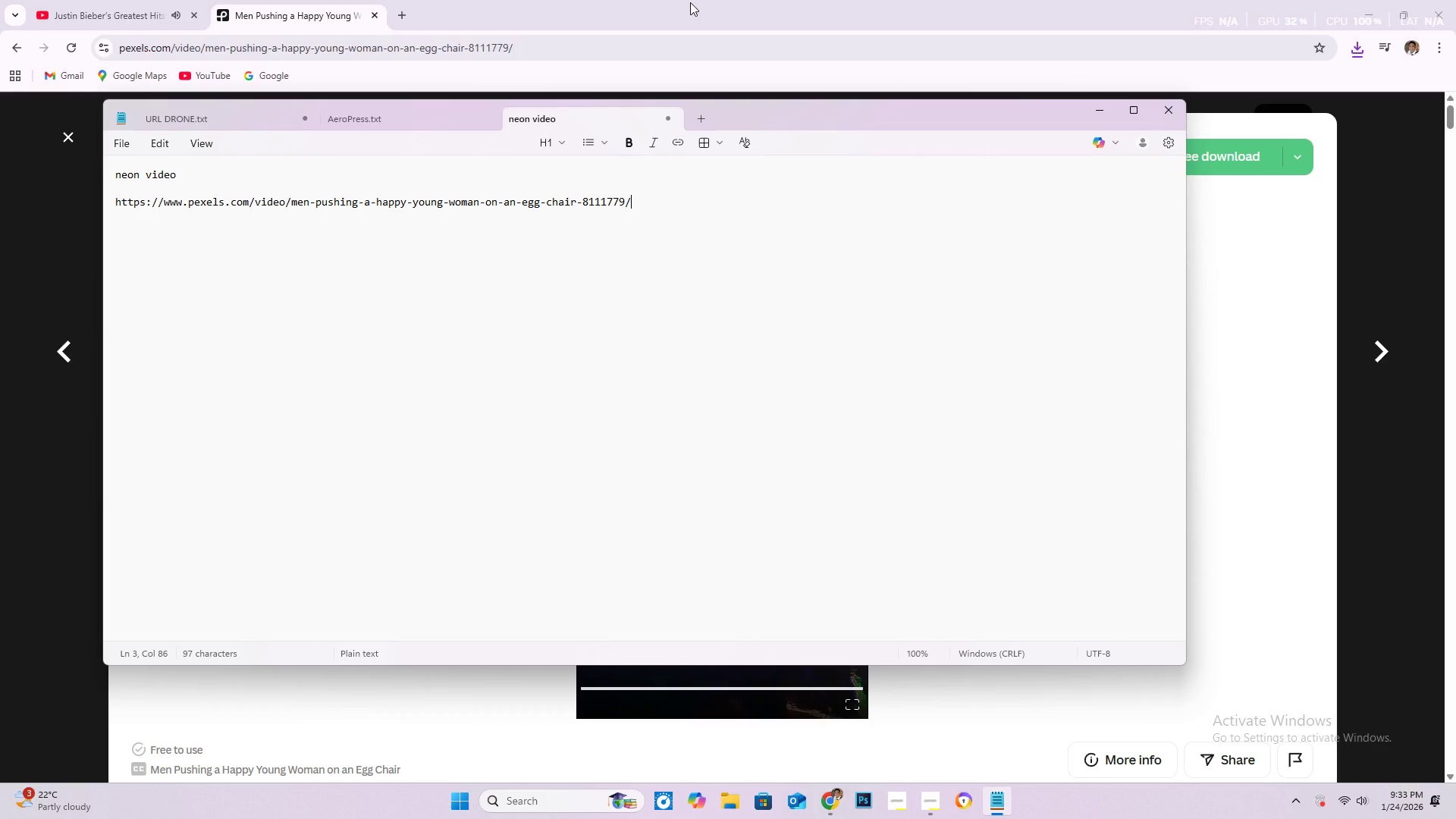 
left_click([1101, 115])
 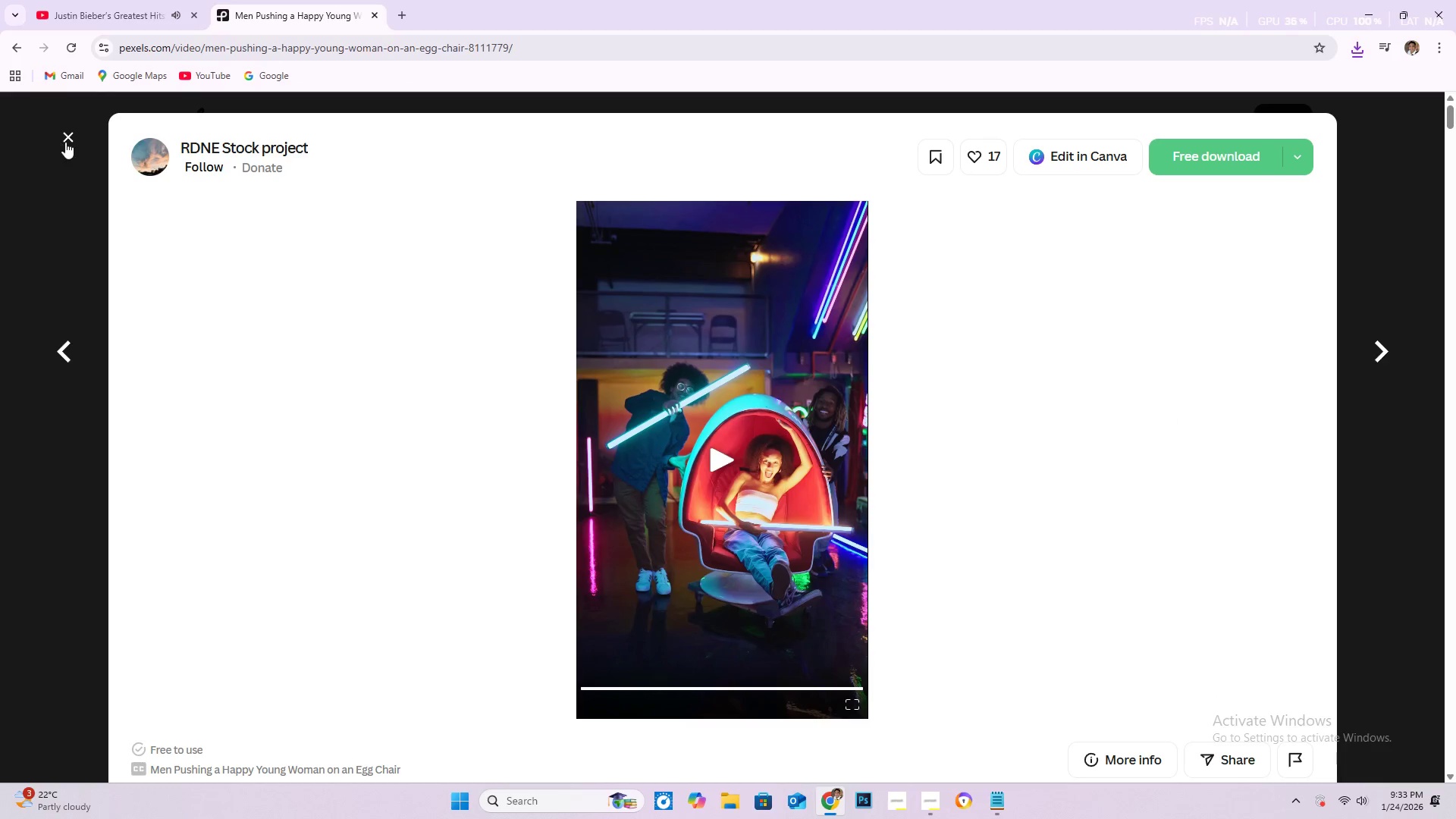 
scroll: coordinate [647, 469], scroll_direction: down, amount: 14.0
 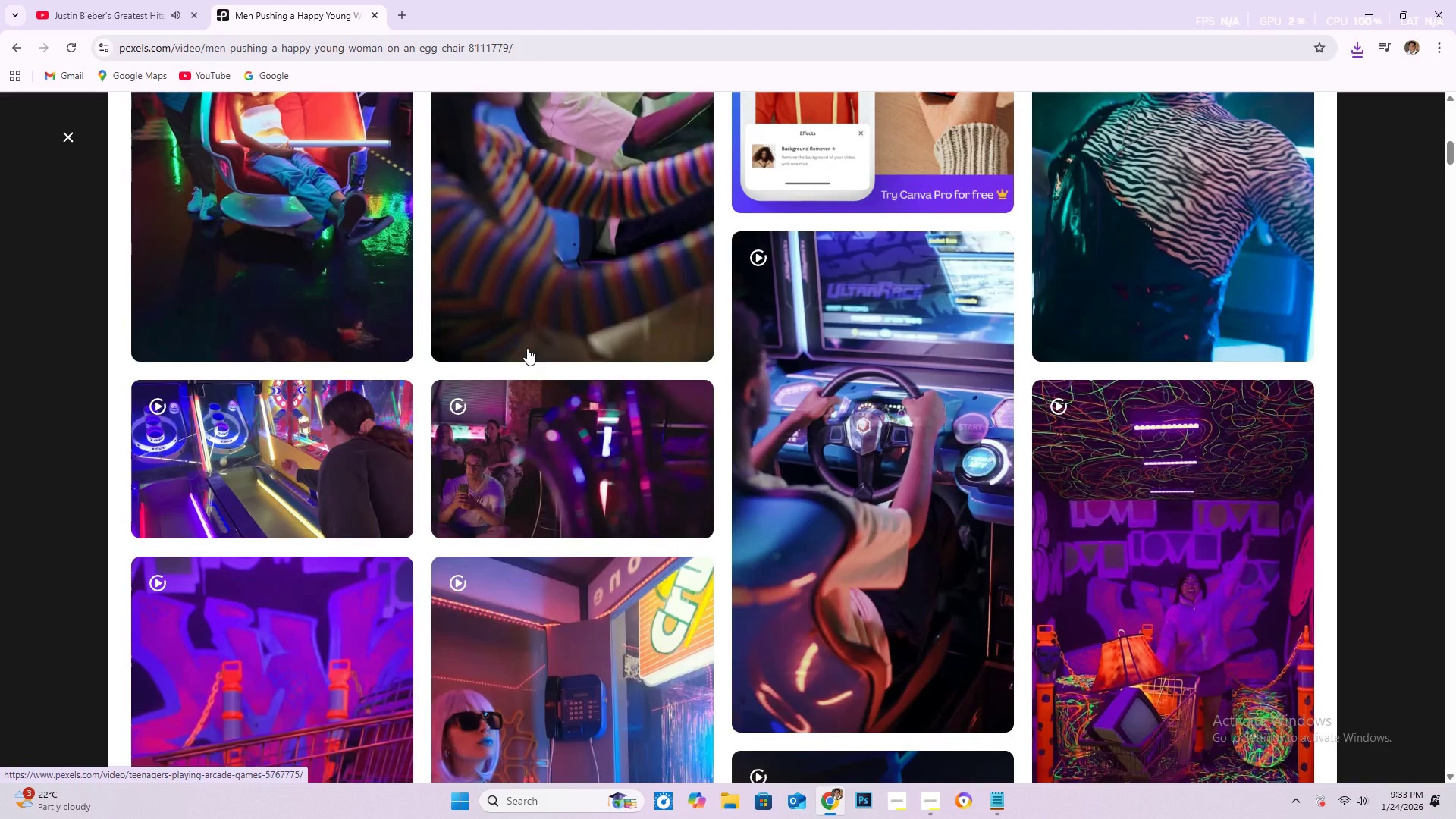 
scroll: coordinate [52, 184], scroll_direction: up, amount: 8.0
 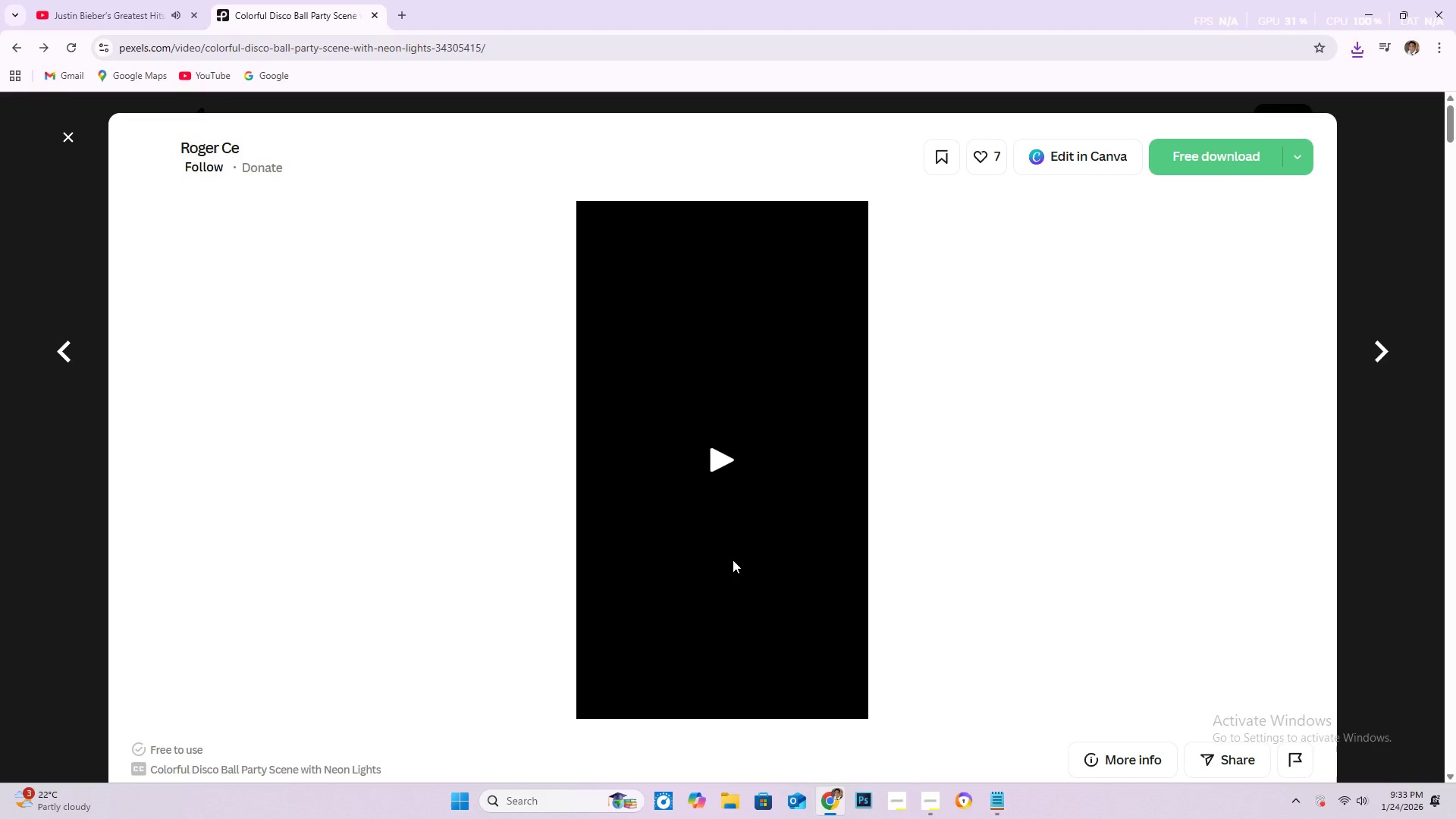 
scroll: coordinate [576, 571], scroll_direction: down, amount: 61.0
 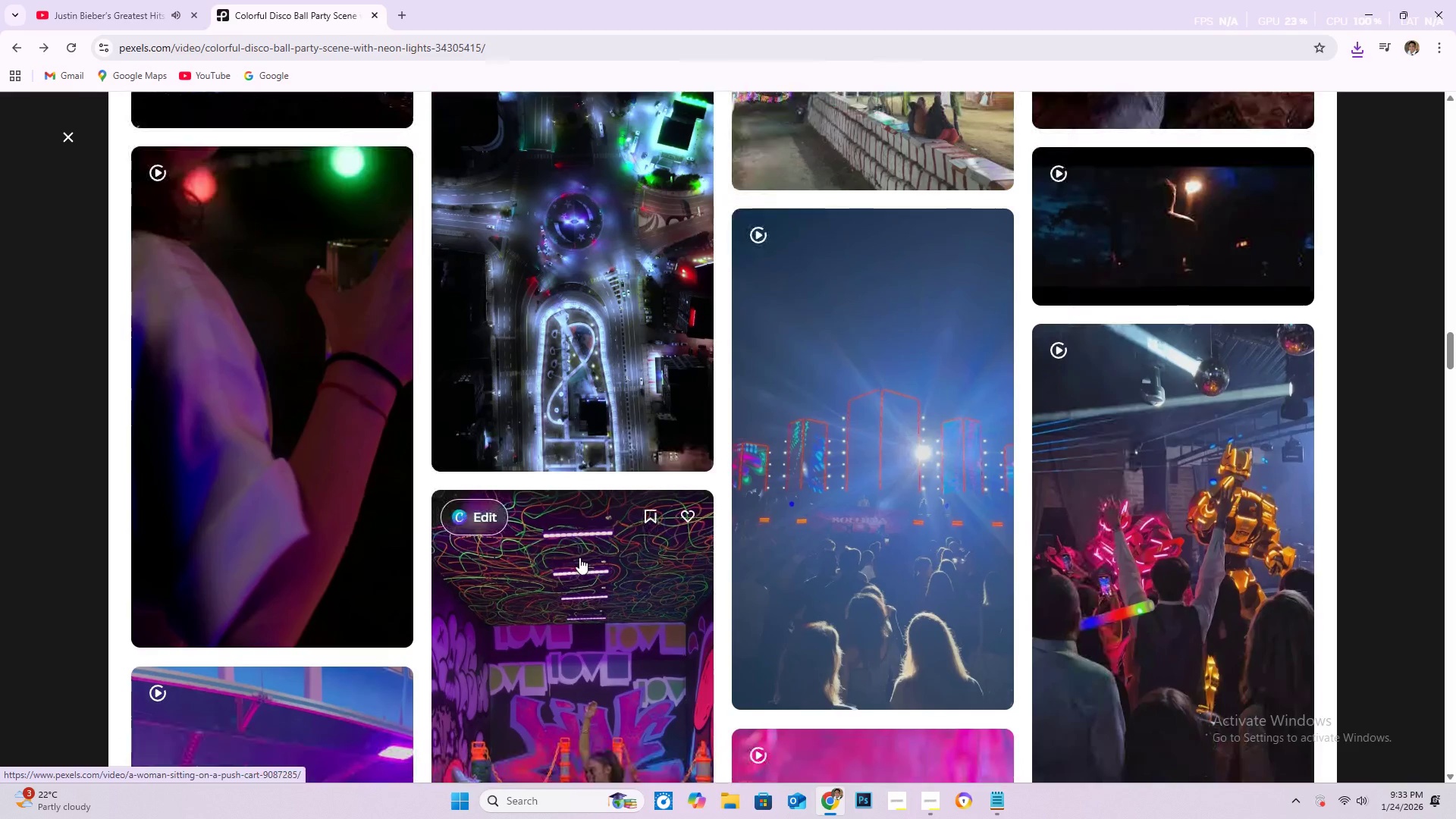 
scroll: coordinate [588, 548], scroll_direction: down, amount: 60.0
 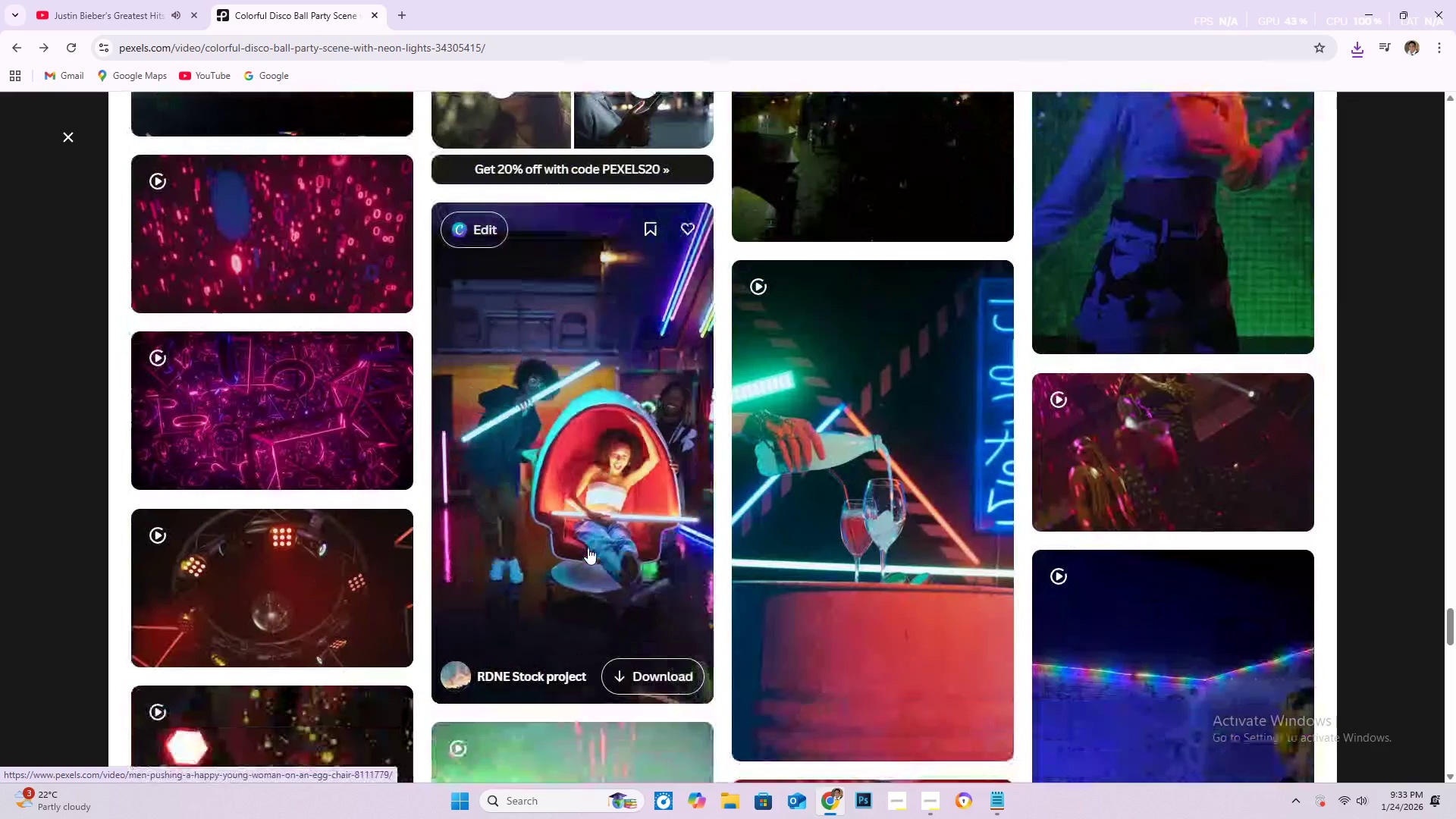 
scroll: coordinate [601, 545], scroll_direction: down, amount: 37.0
 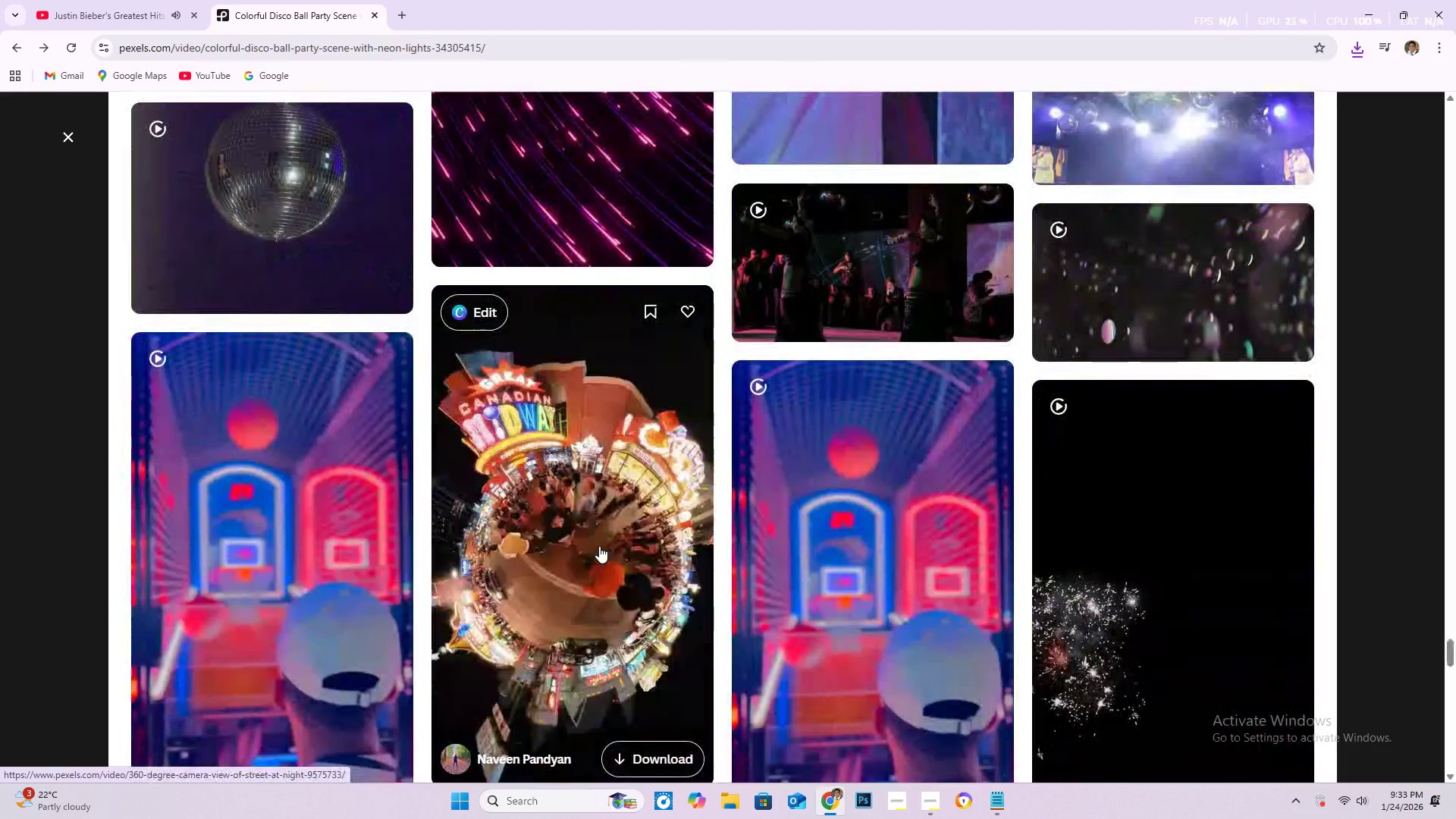 
scroll: coordinate [582, 551], scroll_direction: up, amount: 5.0
 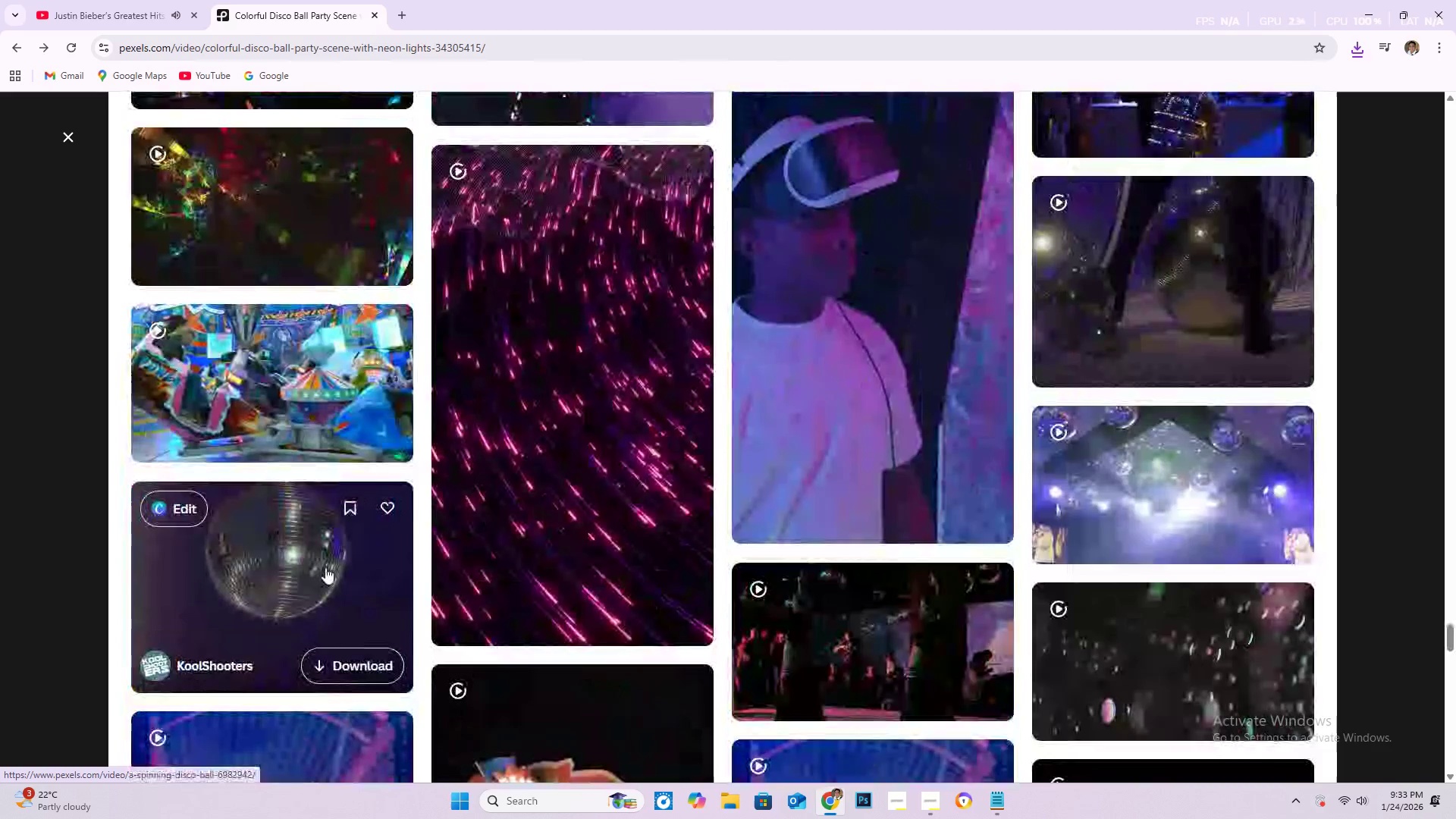 
scroll: coordinate [656, 482], scroll_direction: down, amount: 42.0
 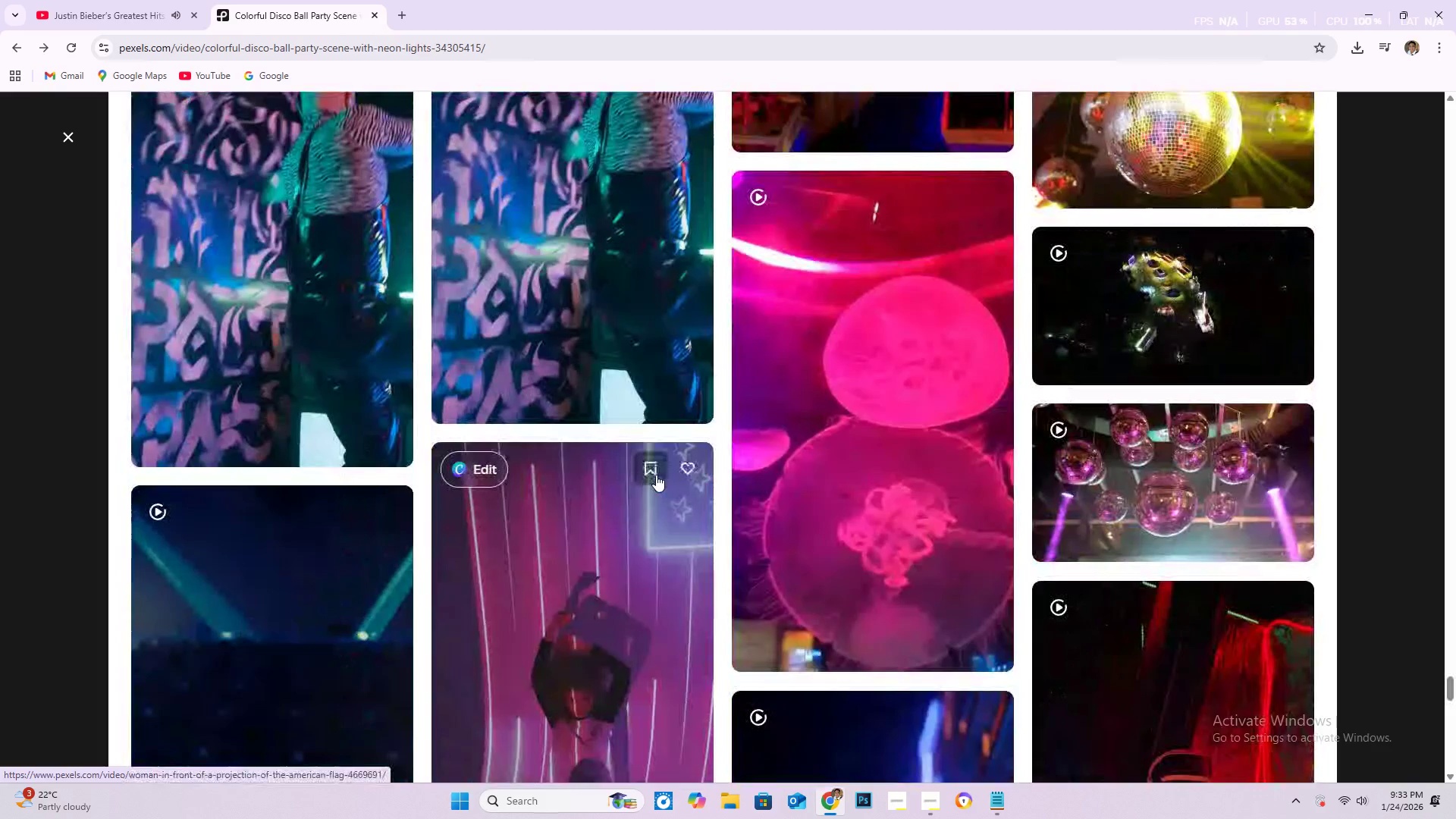 
scroll: coordinate [903, 237], scroll_direction: down, amount: 9.0
 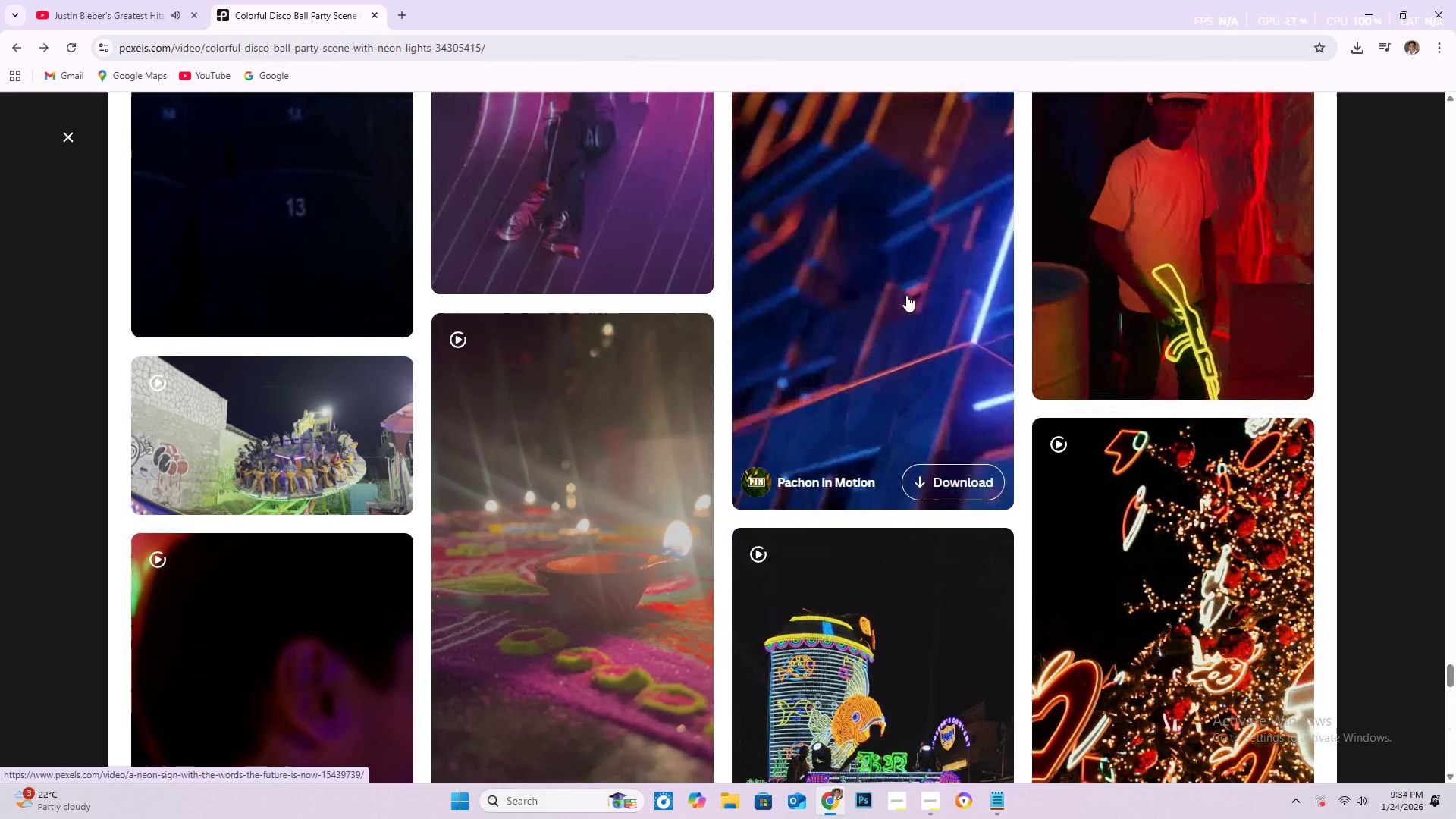 
wait(5.99)
 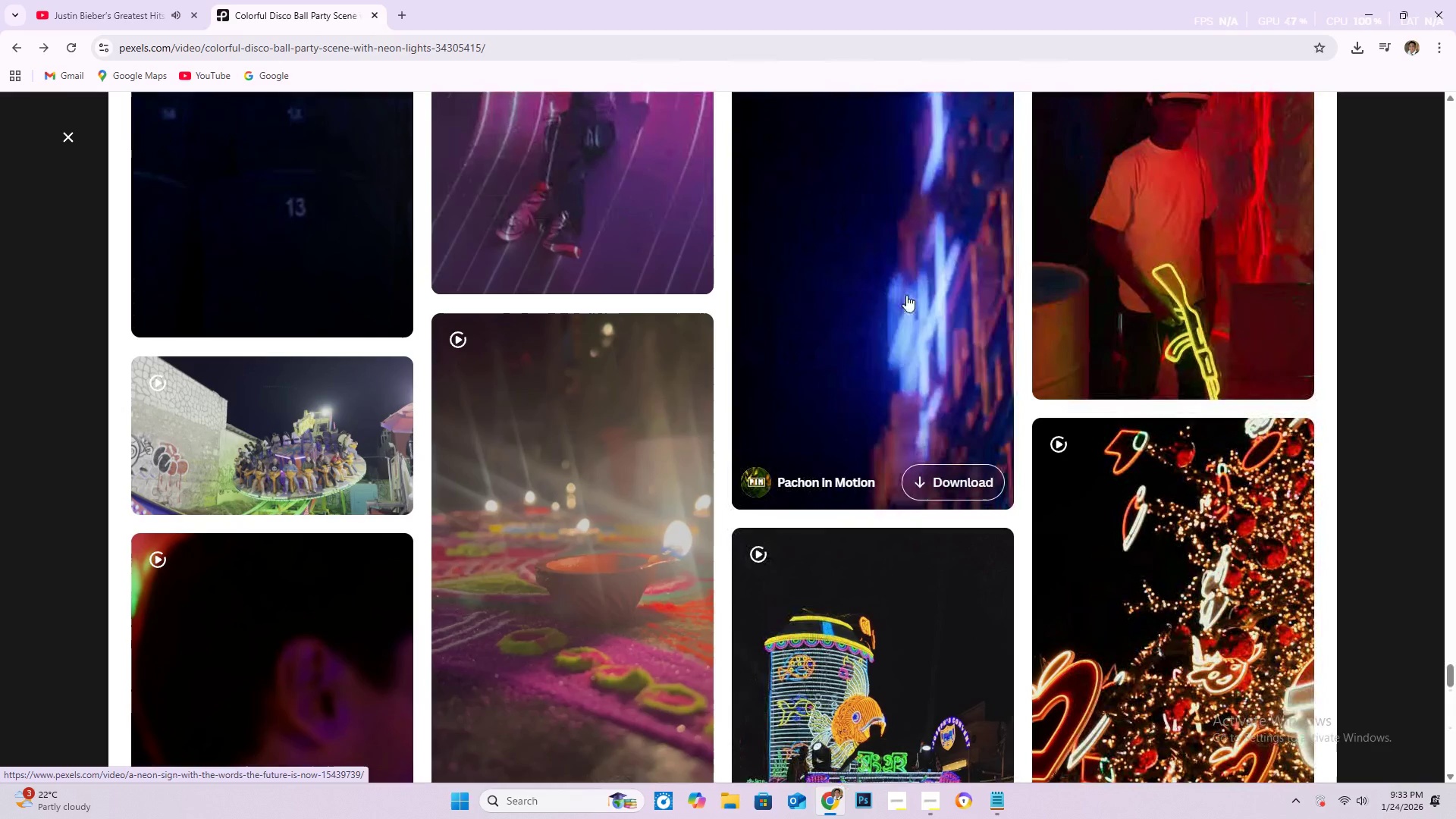 
scroll: coordinate [906, 295], scroll_direction: up, amount: 1.0
 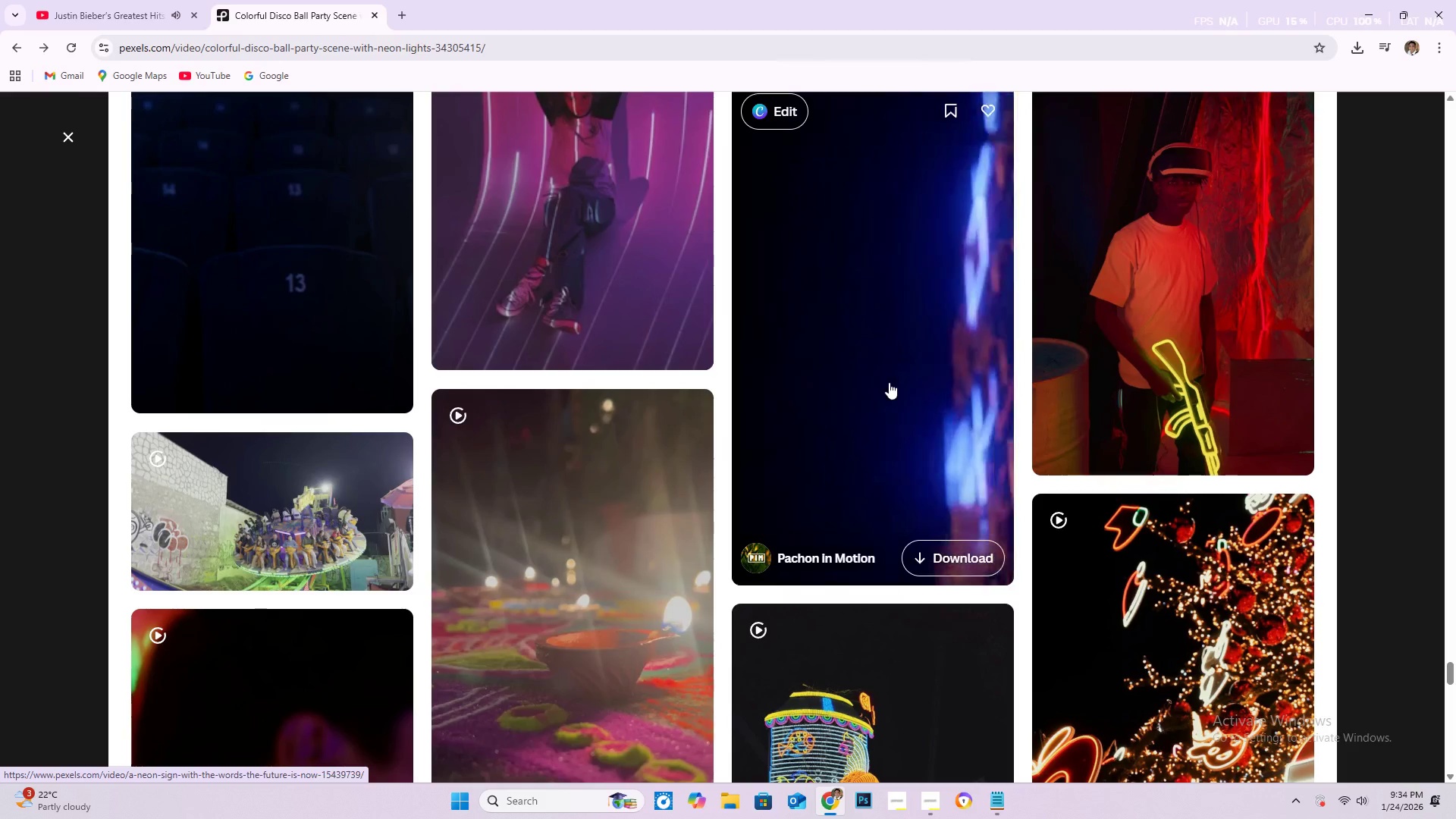 
scroll: coordinate [886, 366], scroll_direction: down, amount: 18.0
 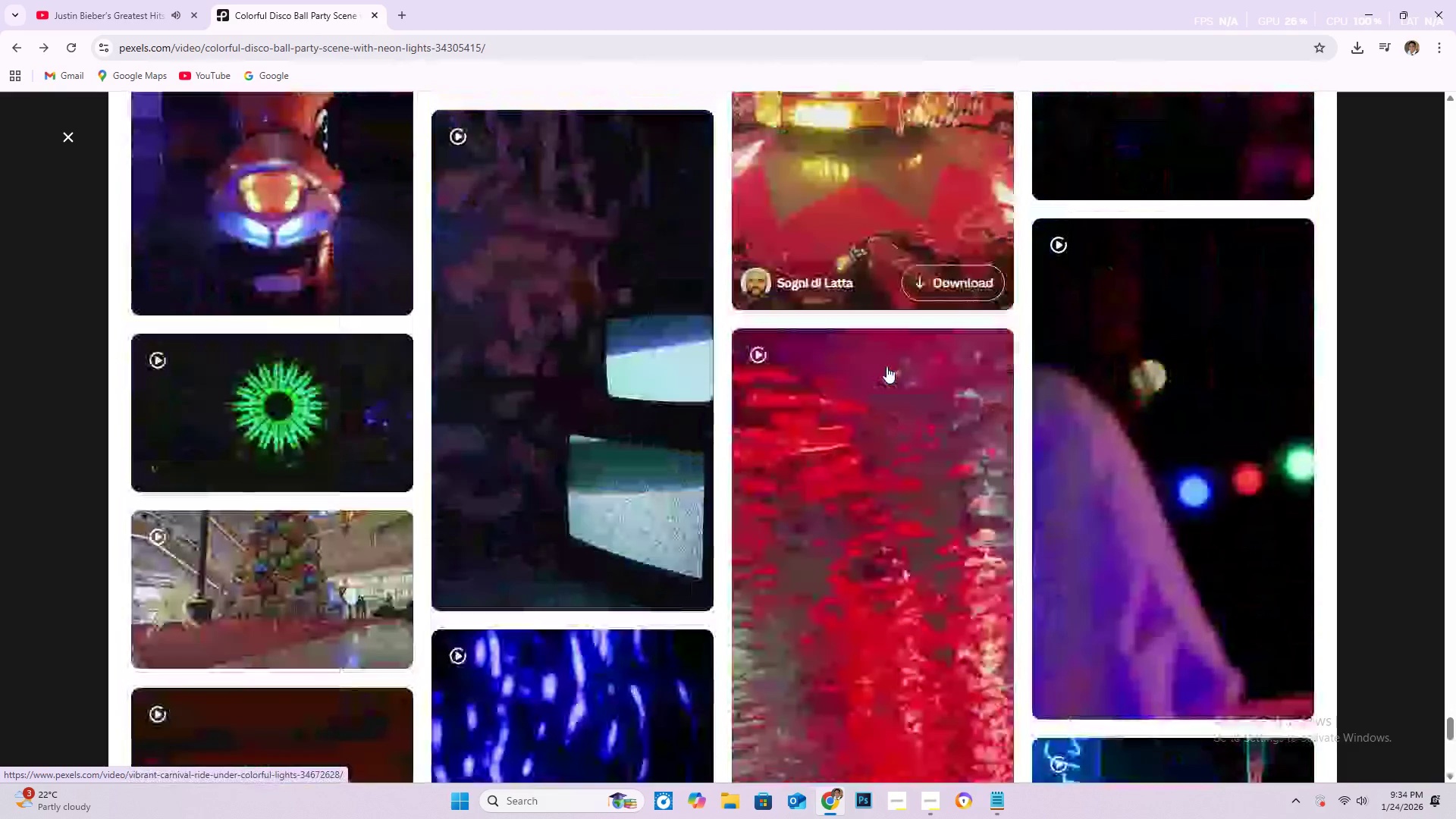 
scroll: coordinate [886, 369], scroll_direction: up, amount: 3.0
 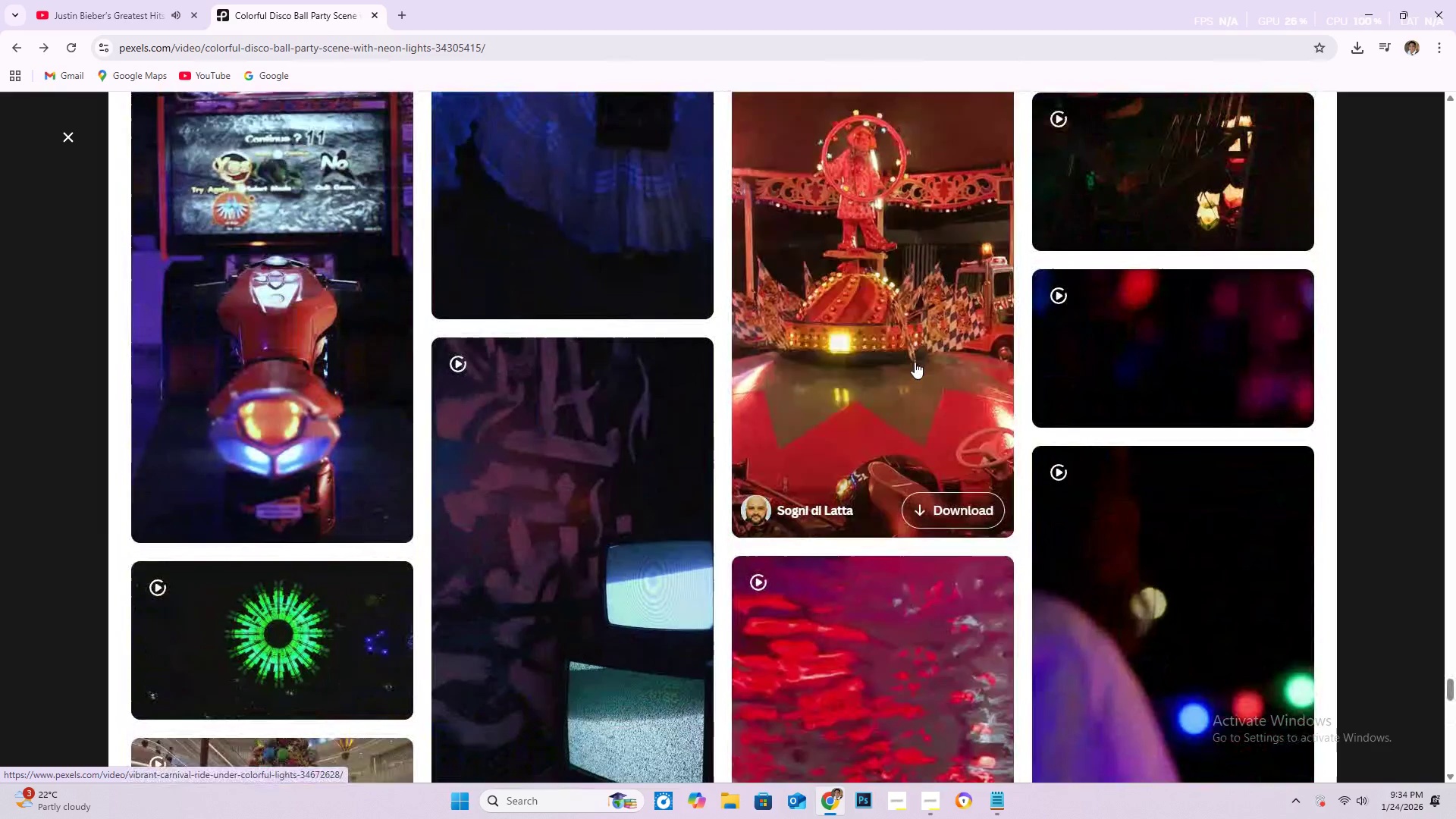 
scroll: coordinate [888, 343], scroll_direction: down, amount: 43.0
 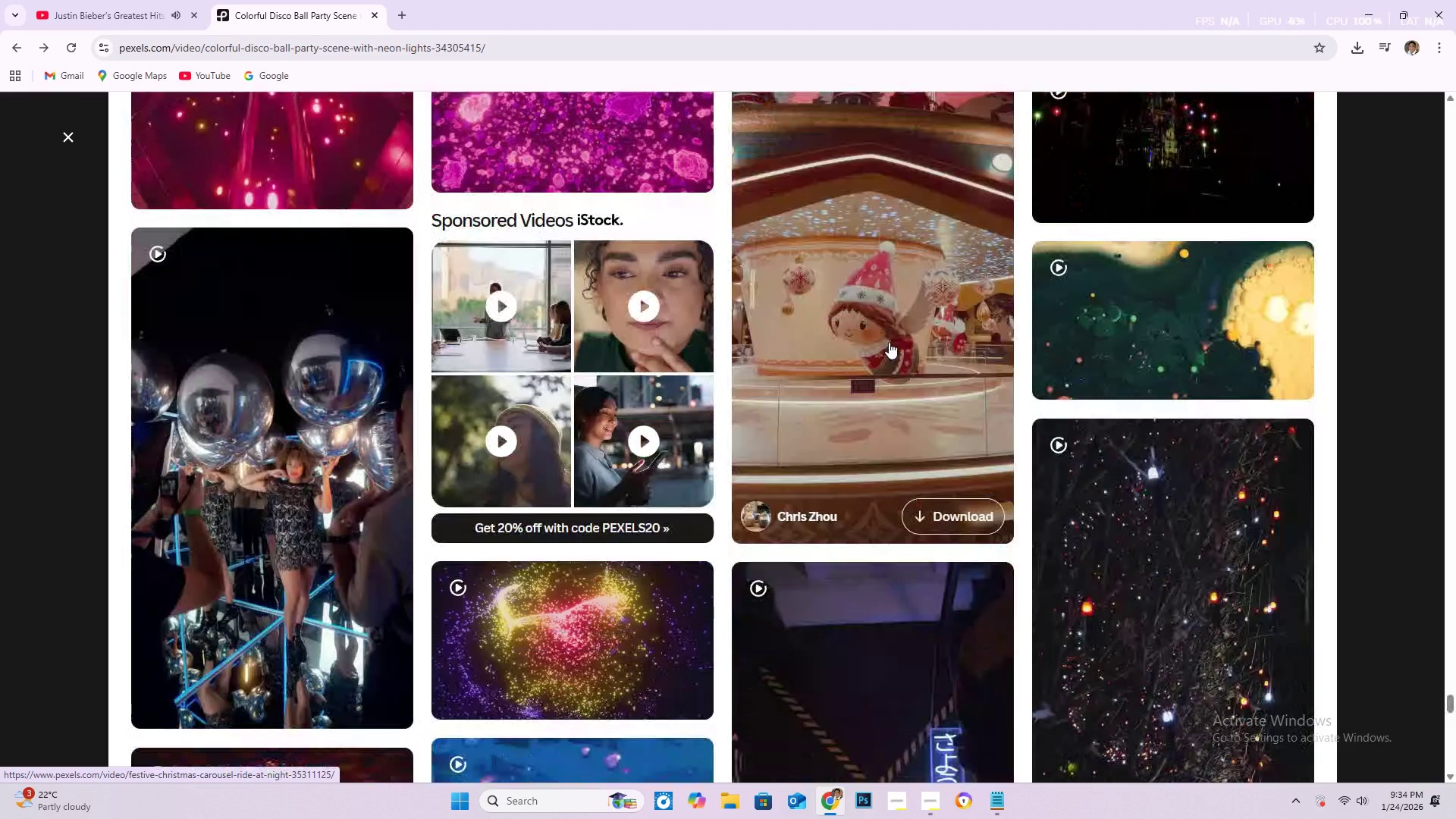 
scroll: coordinate [617, 367], scroll_direction: down, amount: 36.0
 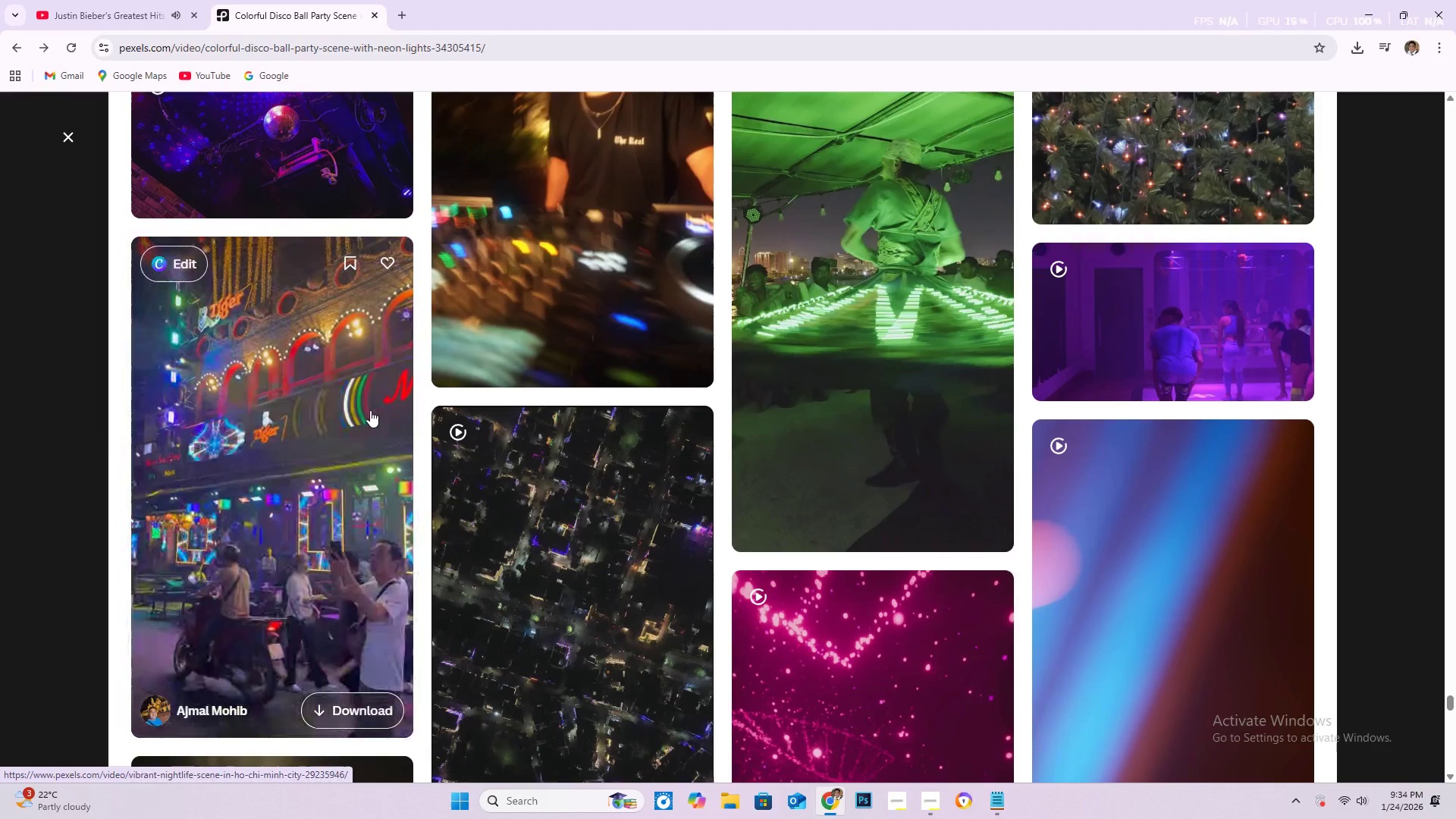 
wait(7.32)
 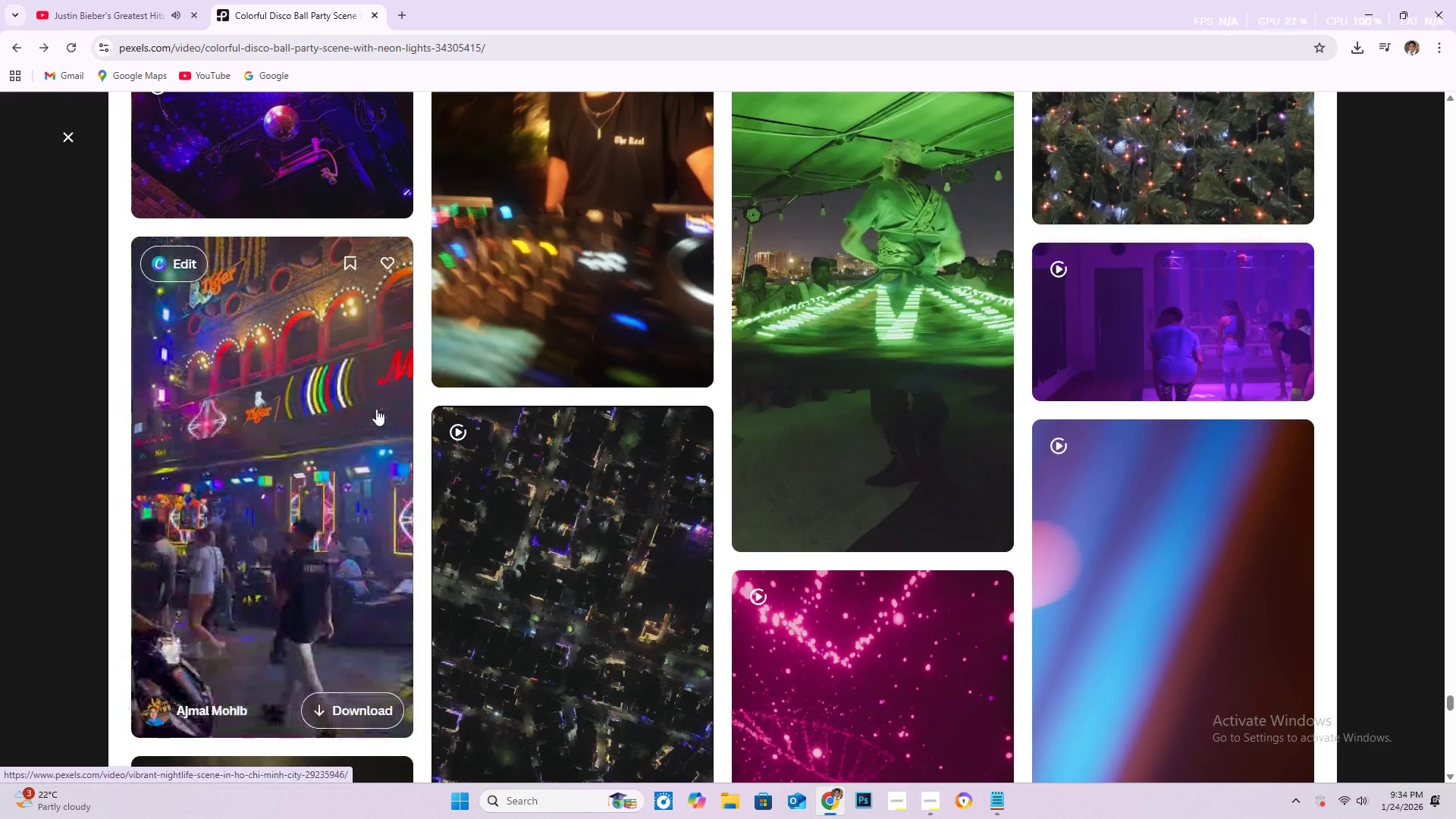 
scroll: coordinate [313, 400], scroll_direction: down, amount: 5.0
 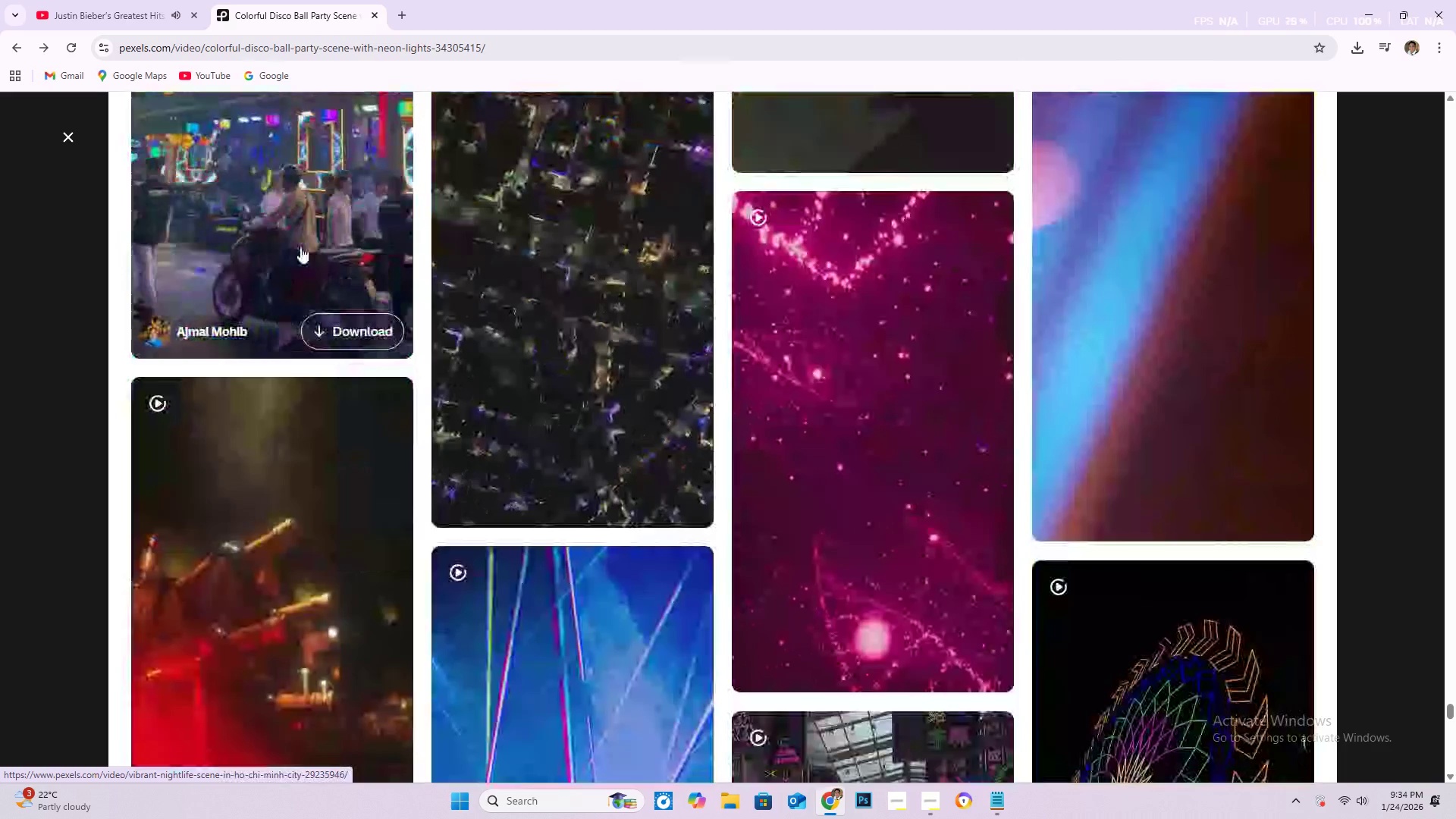 
left_click([299, 246])
 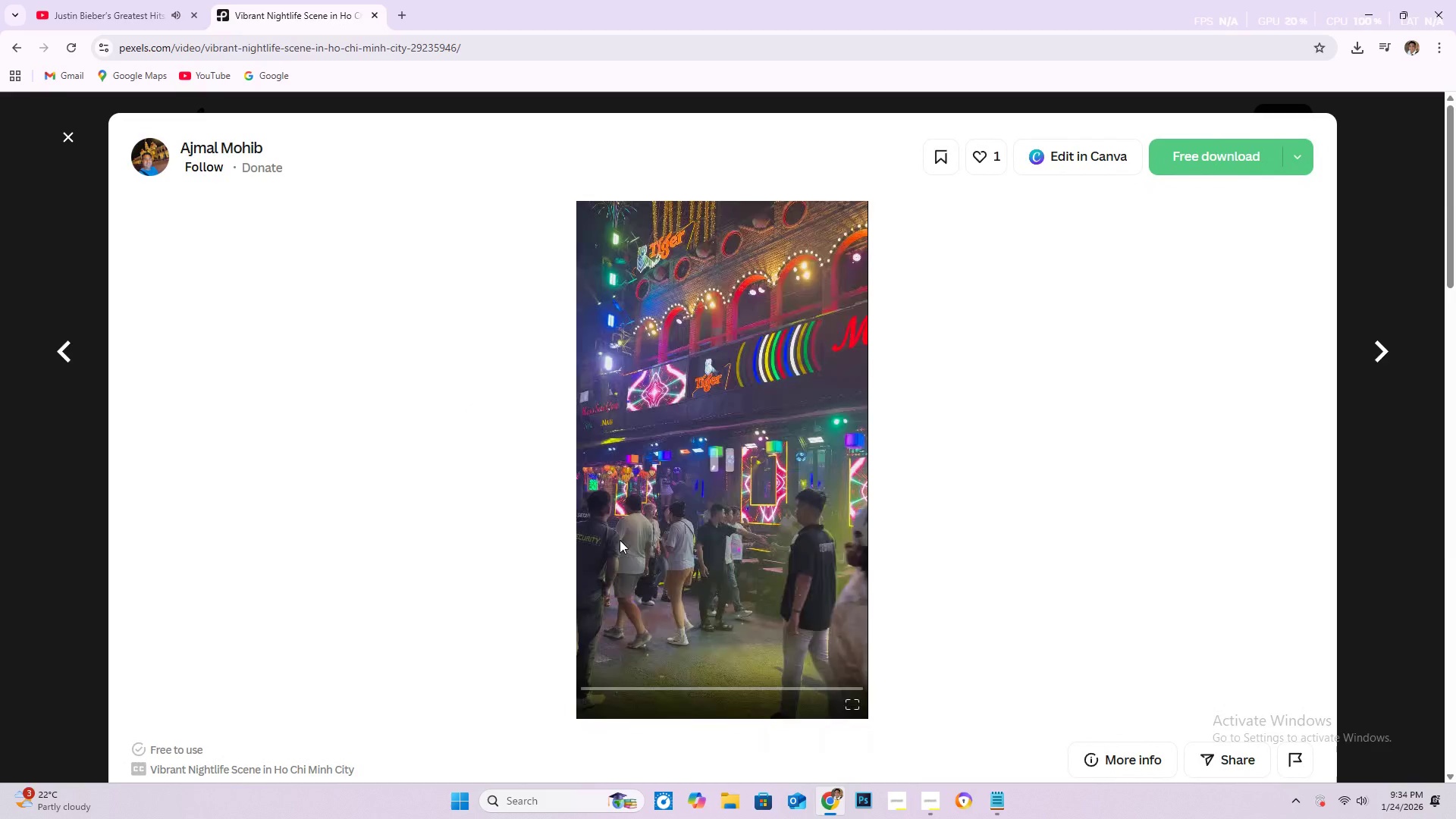 
scroll: coordinate [522, 544], scroll_direction: down, amount: 30.0
 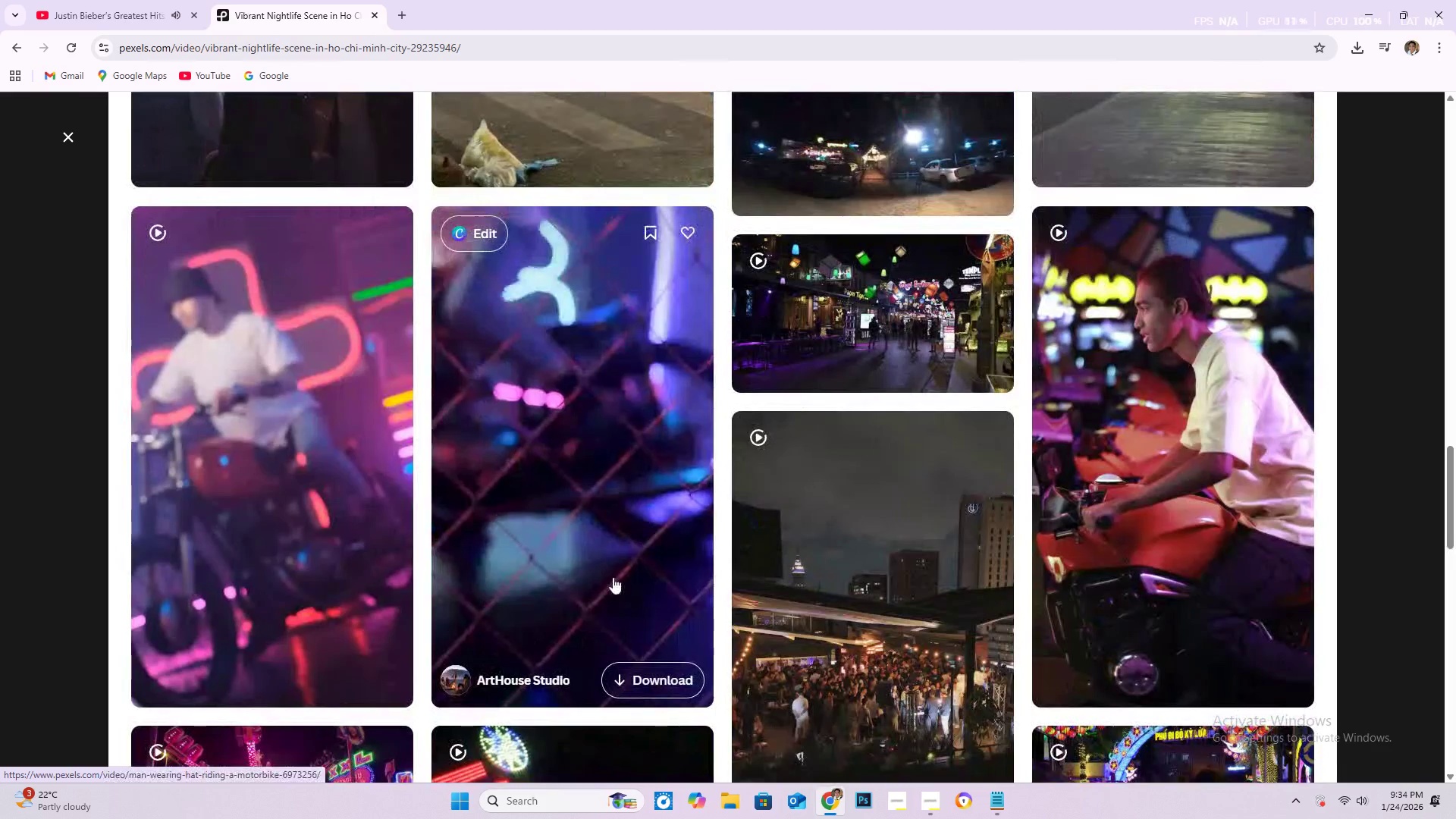 
scroll: coordinate [613, 530], scroll_direction: down, amount: 23.0
 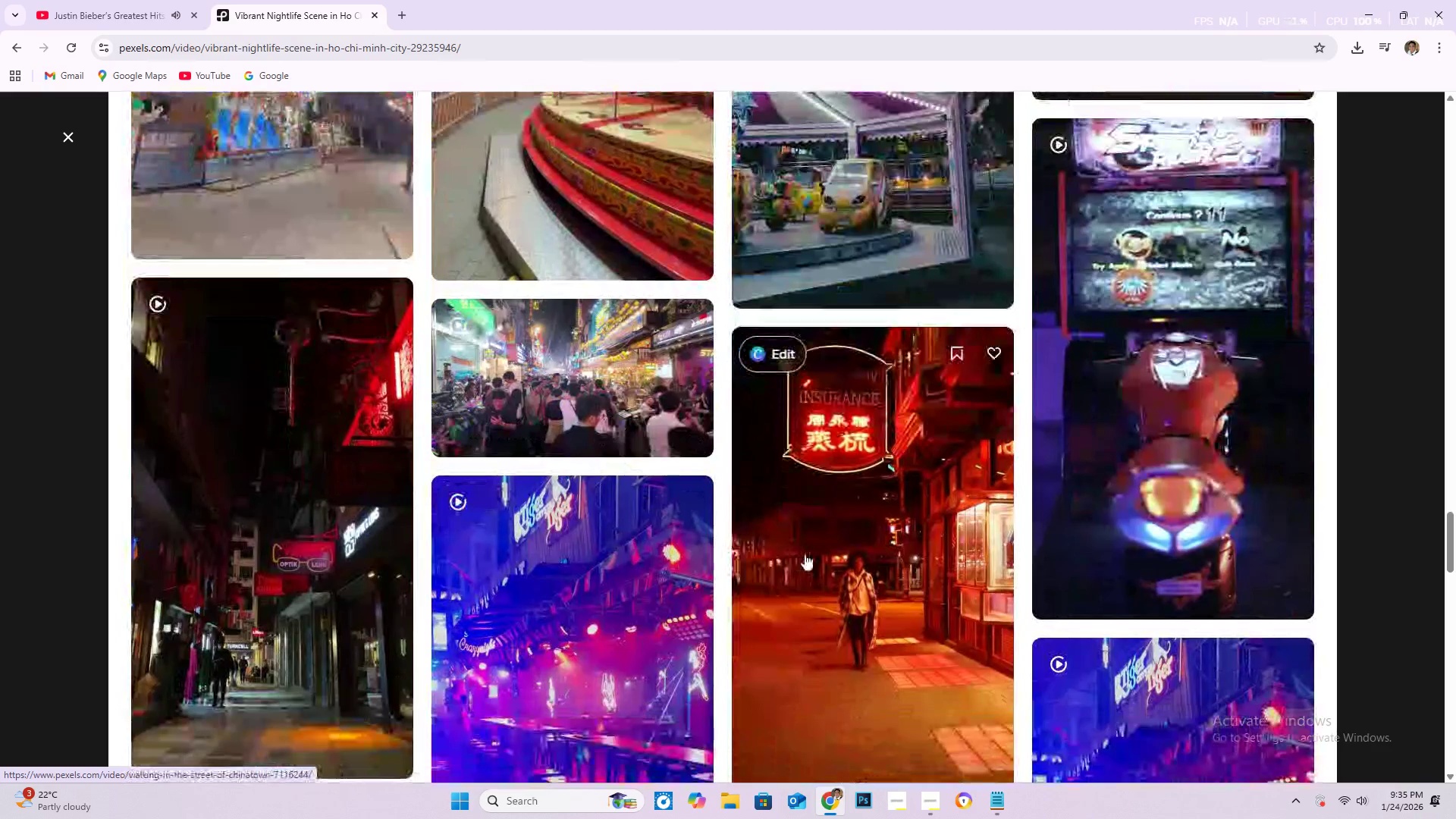 
scroll: coordinate [804, 554], scroll_direction: down, amount: 2.0
 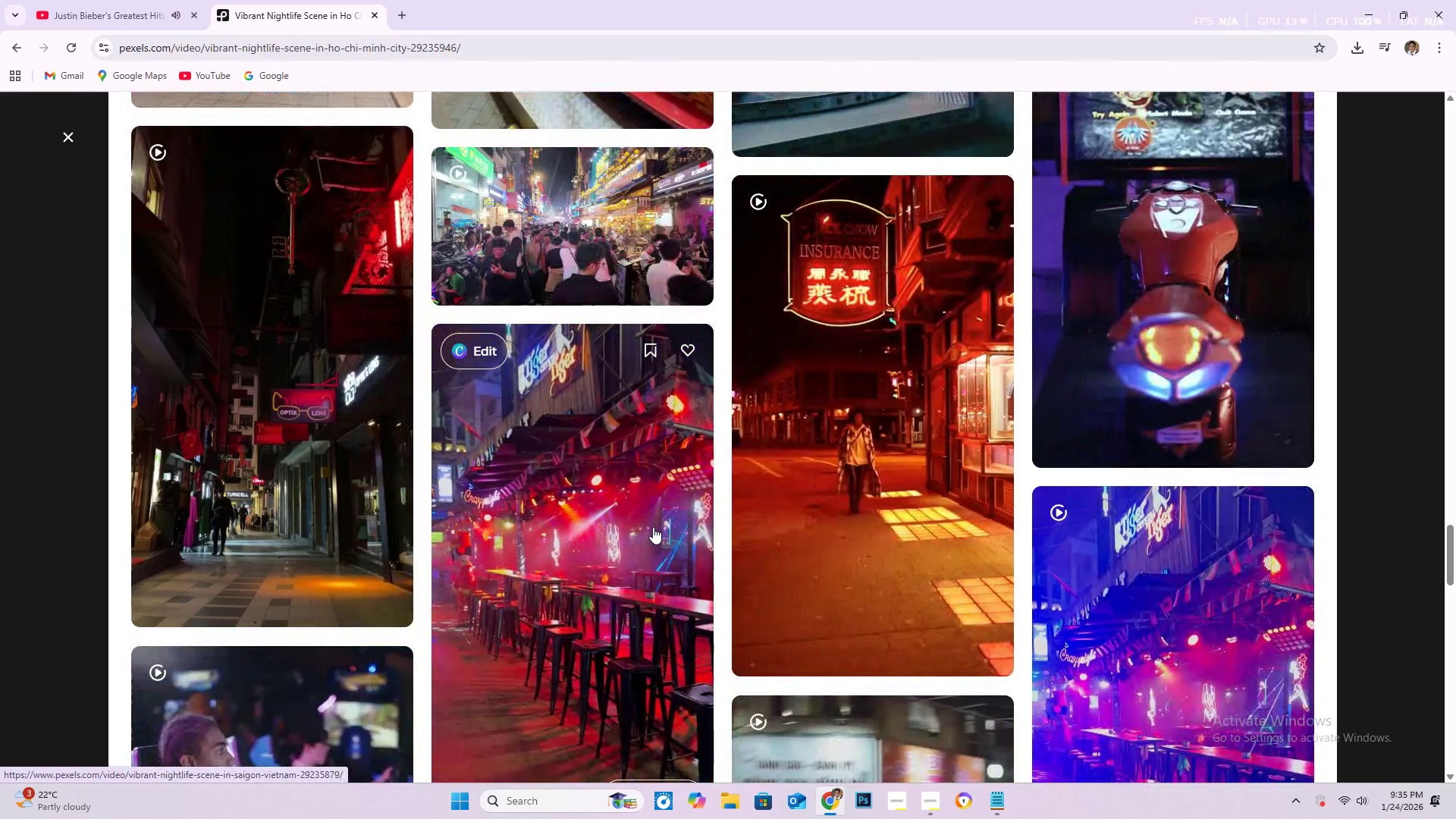 
left_click([650, 526])
 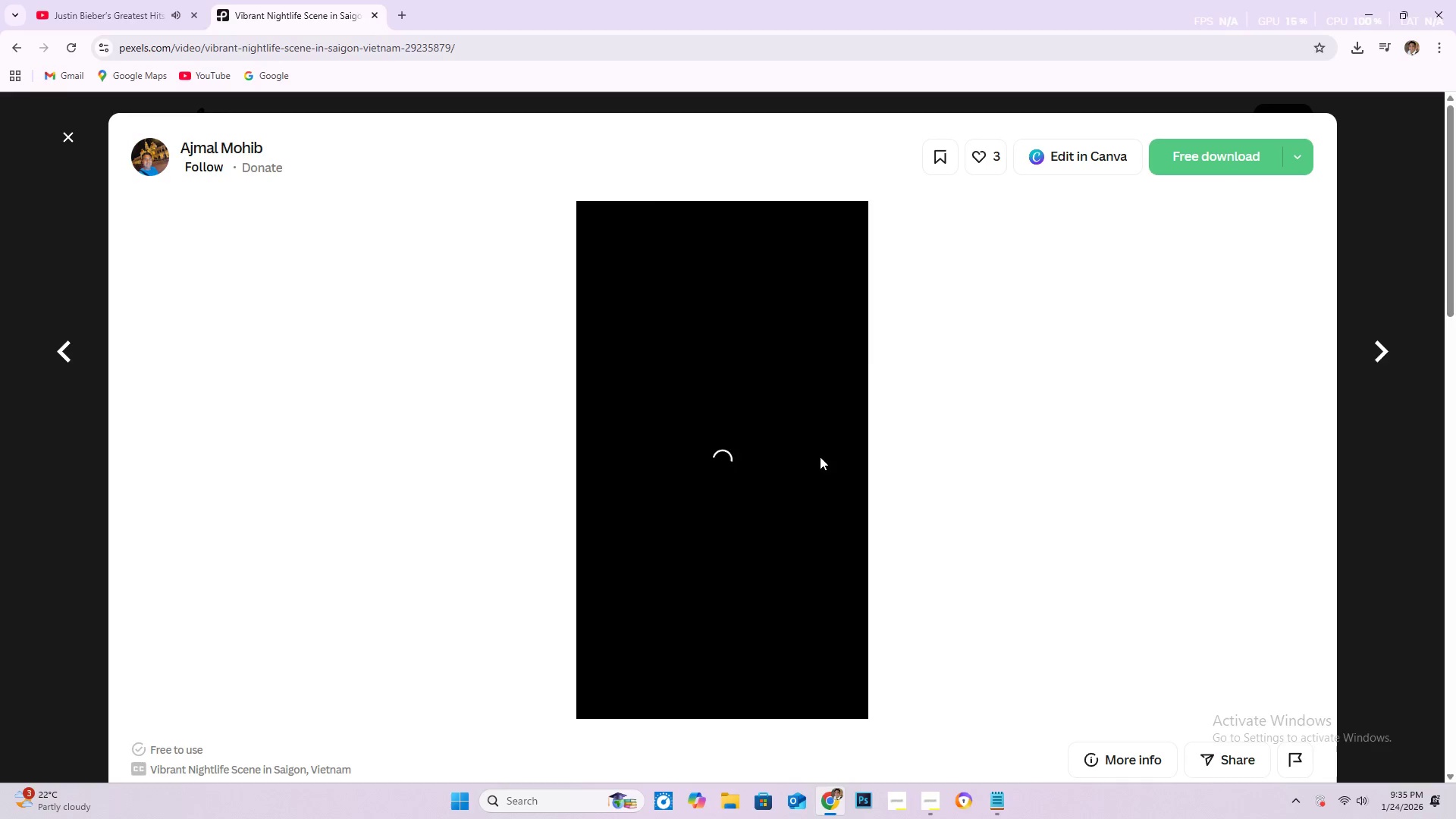 
wait(9.53)
 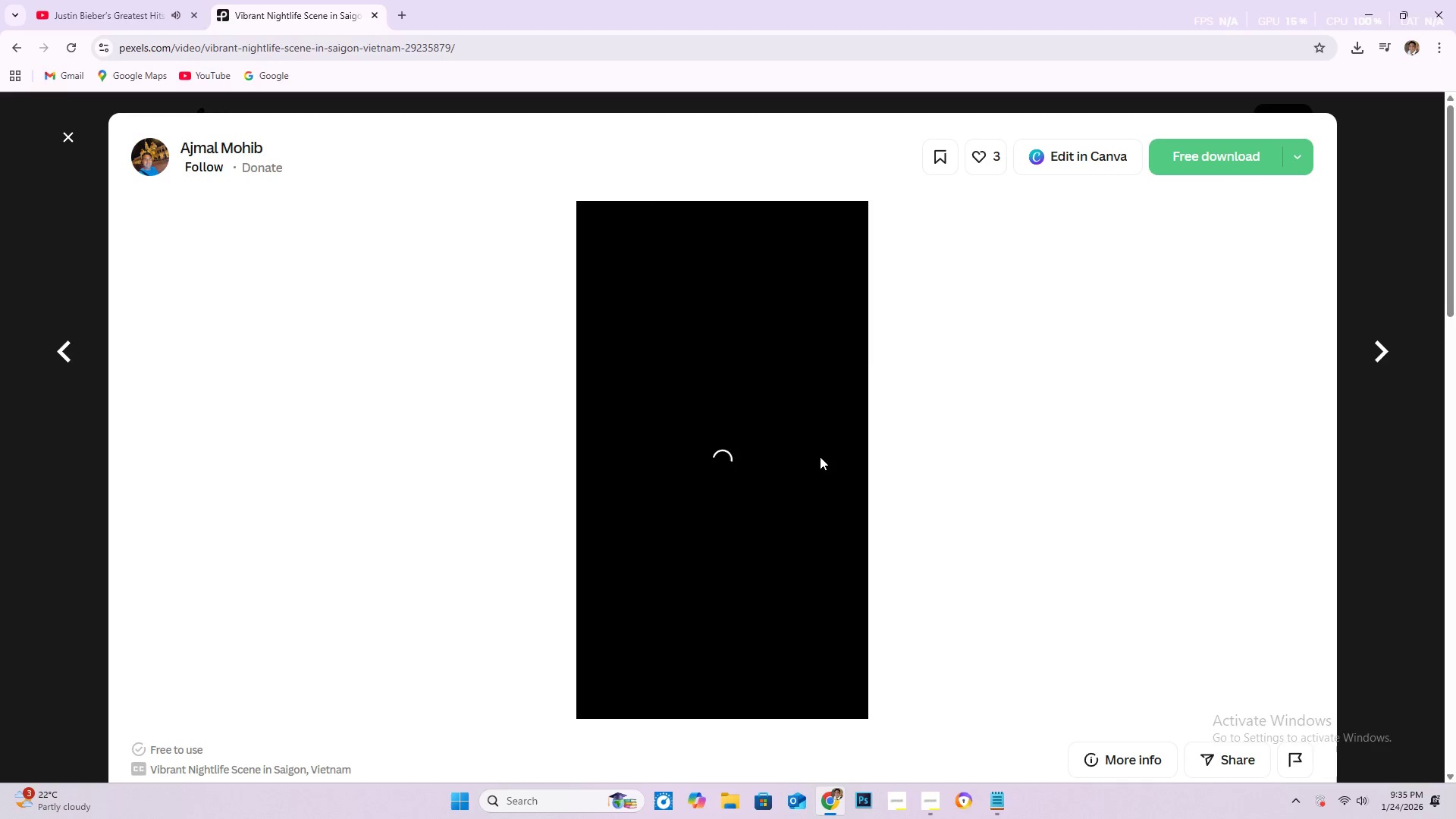 
scroll: coordinate [692, 650], scroll_direction: down, amount: 9.0
 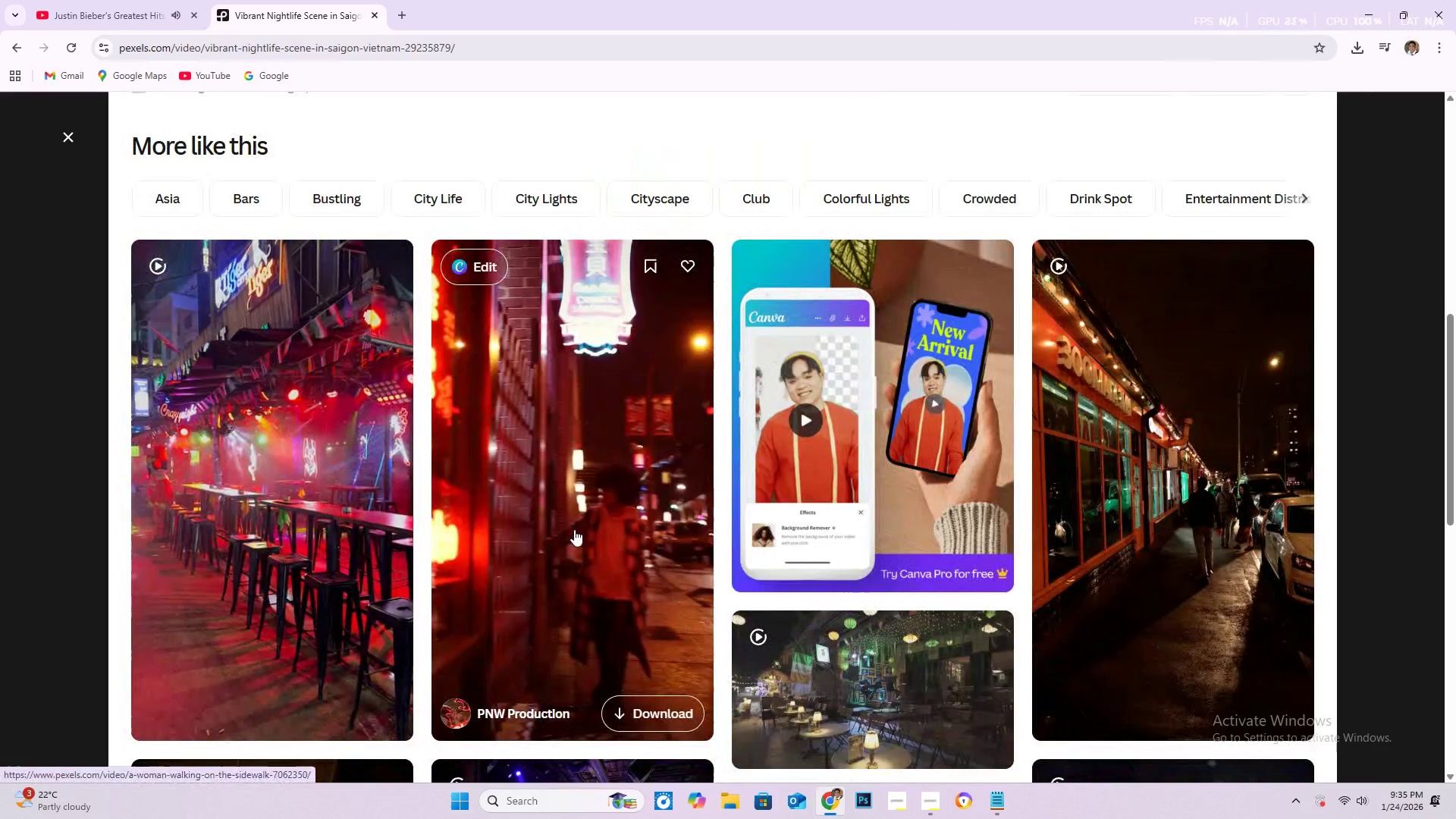 
wait(5.33)
 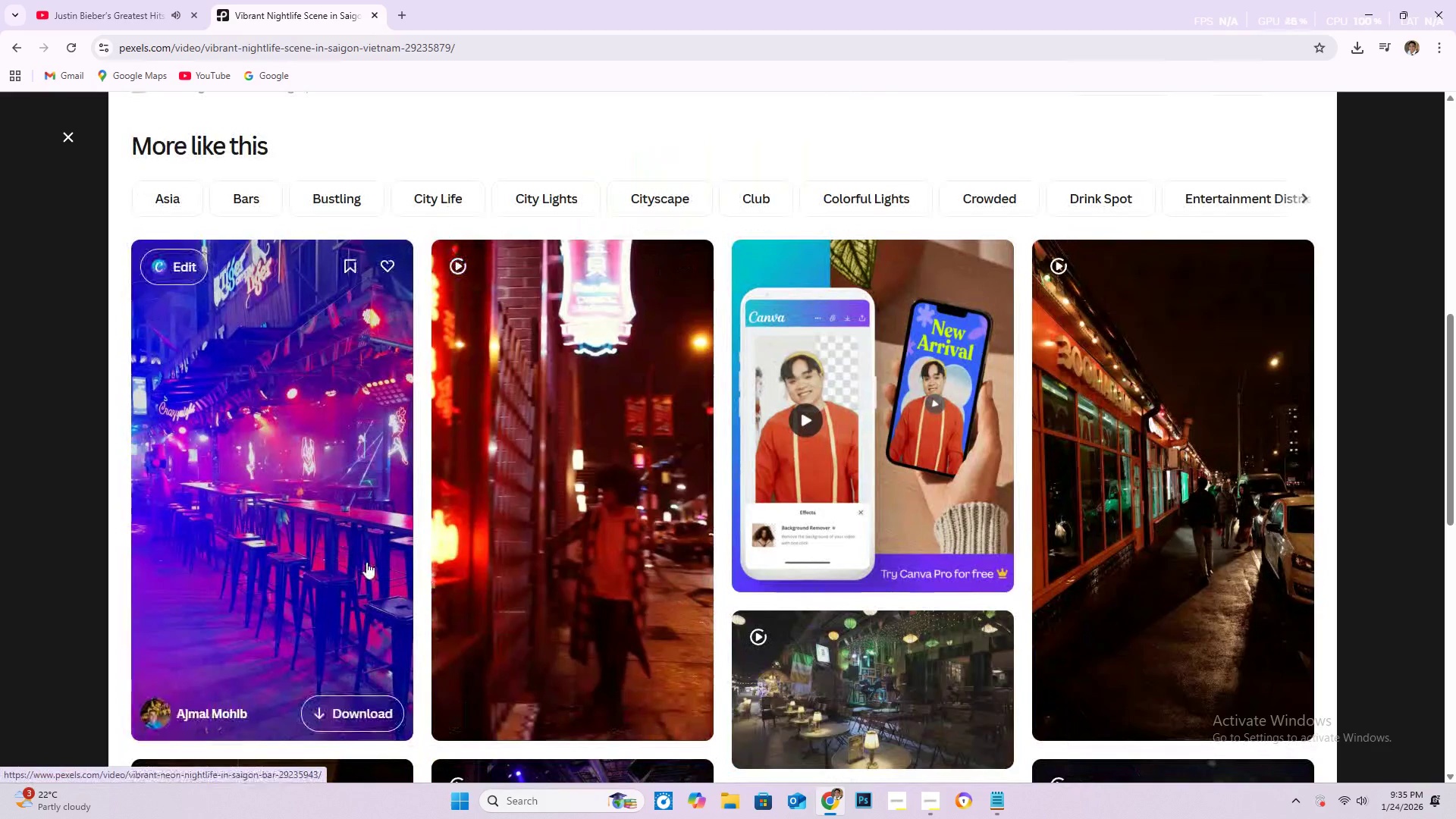 
scroll: coordinate [638, 607], scroll_direction: down, amount: 29.0
 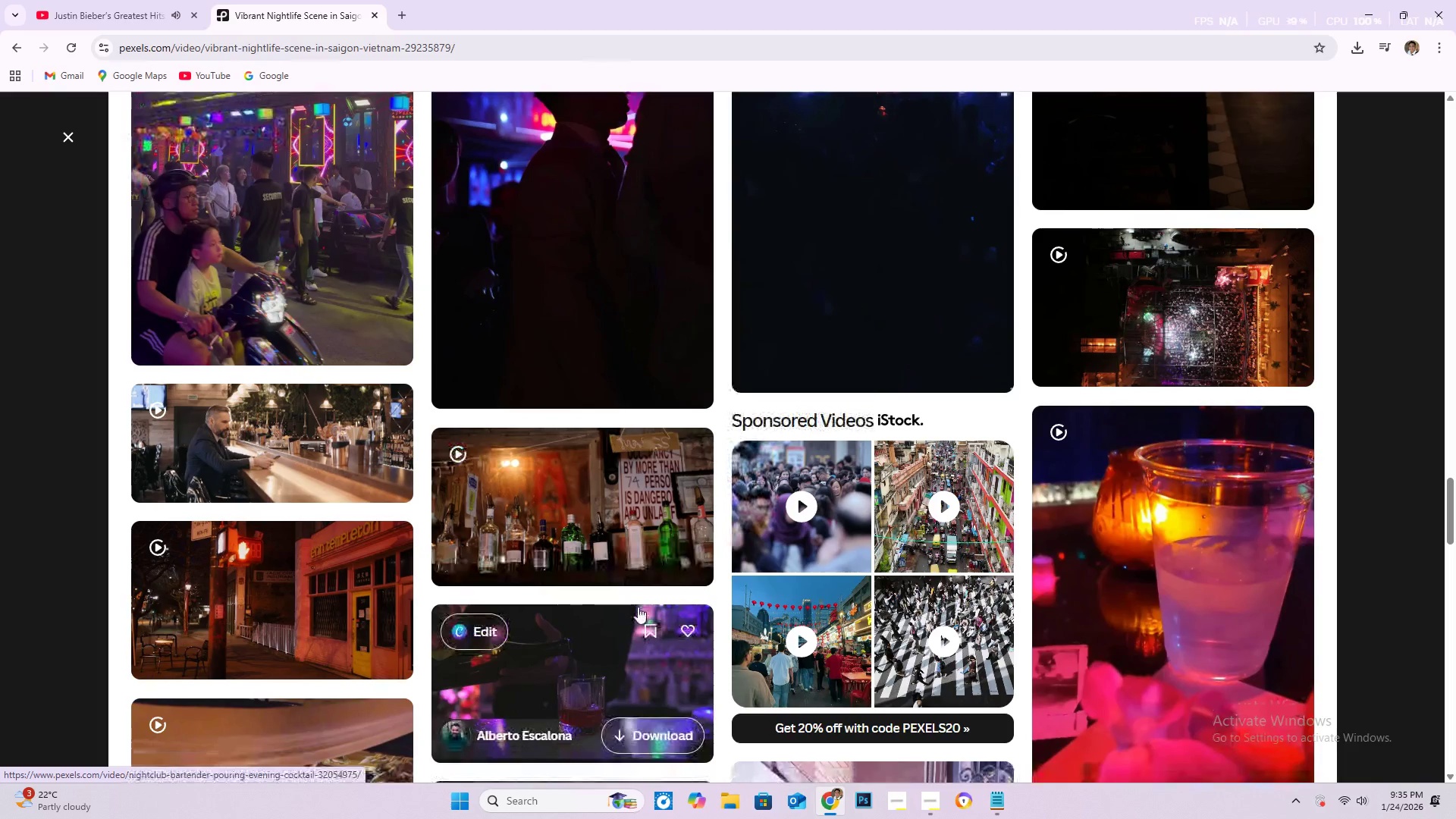 
scroll: coordinate [578, 497], scroll_direction: down, amount: 39.0
 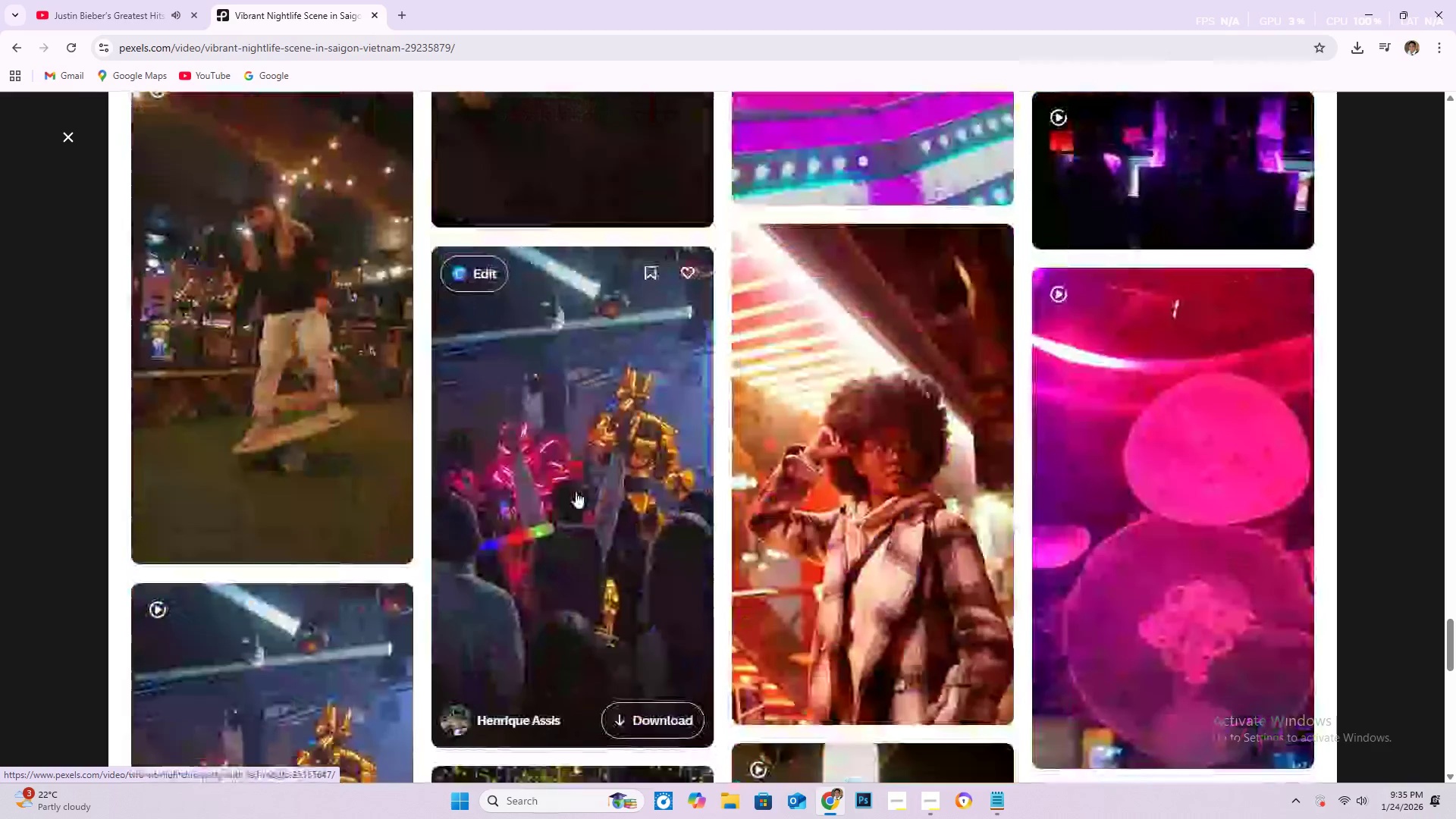 
scroll: coordinate [732, 471], scroll_direction: down, amount: 43.0
 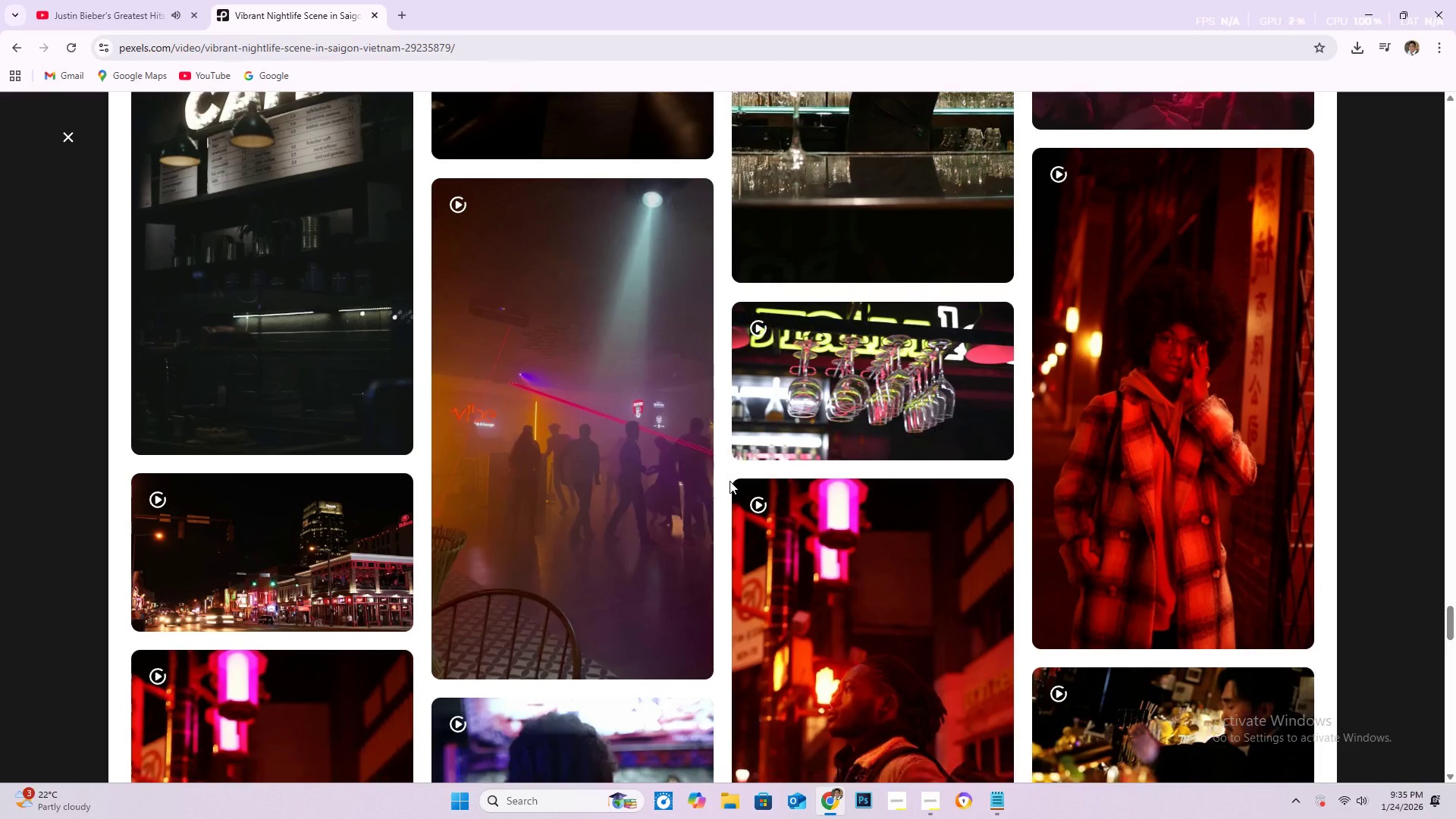 
scroll: coordinate [340, 226], scroll_direction: down, amount: 21.0
 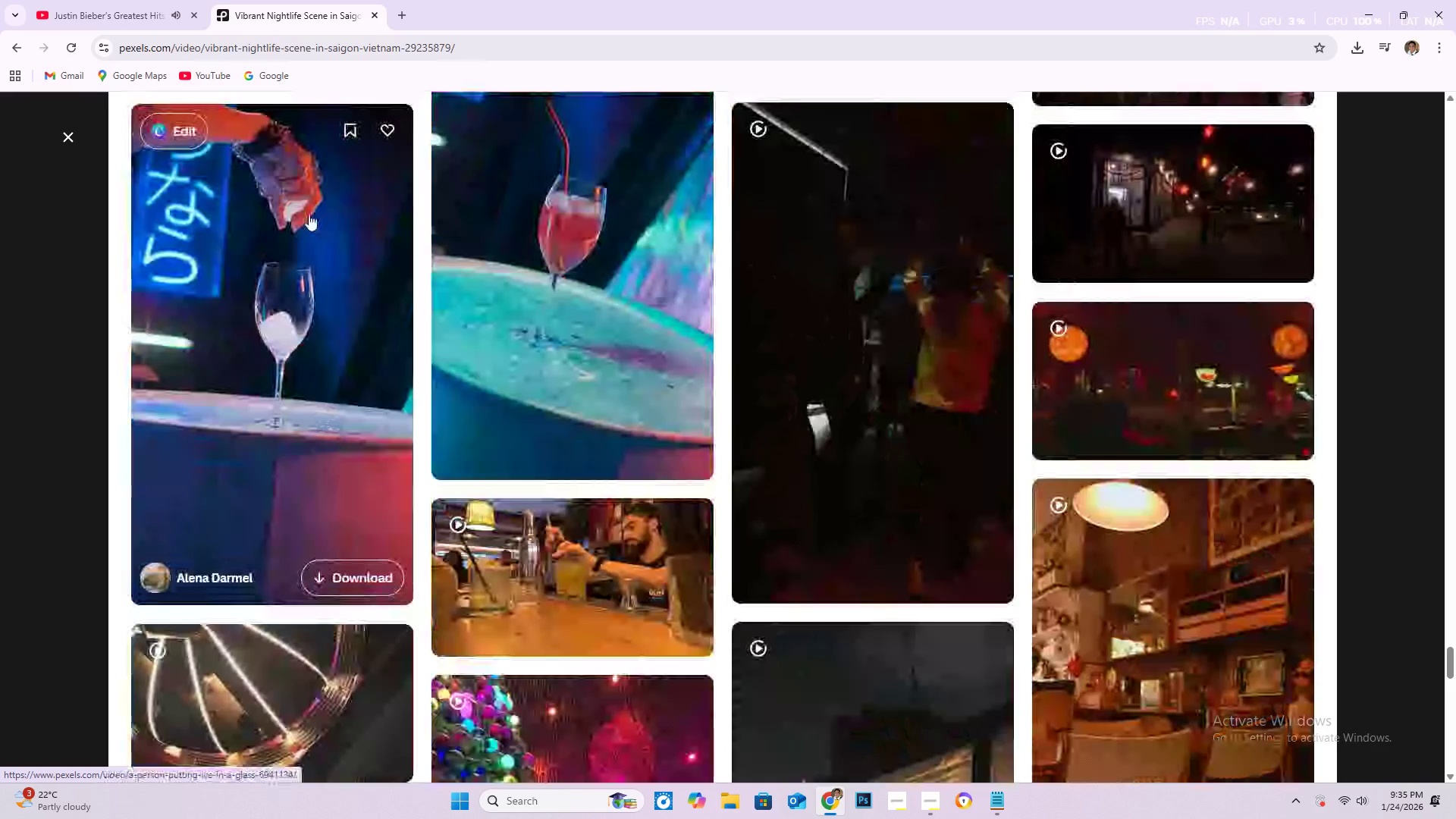 
scroll: coordinate [774, 517], scroll_direction: down, amount: 28.0
 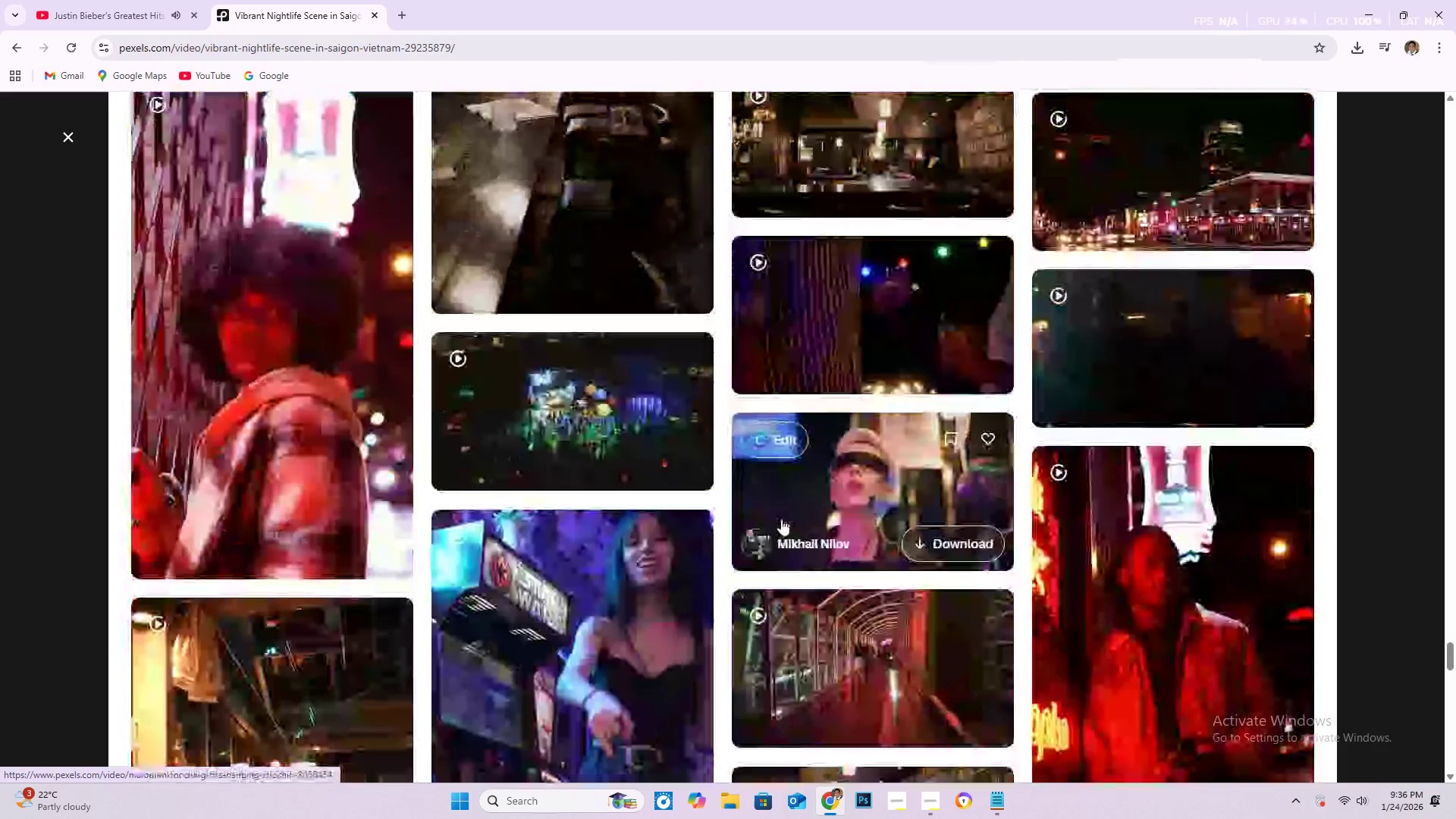 
scroll: coordinate [573, 485], scroll_direction: down, amount: 31.0
 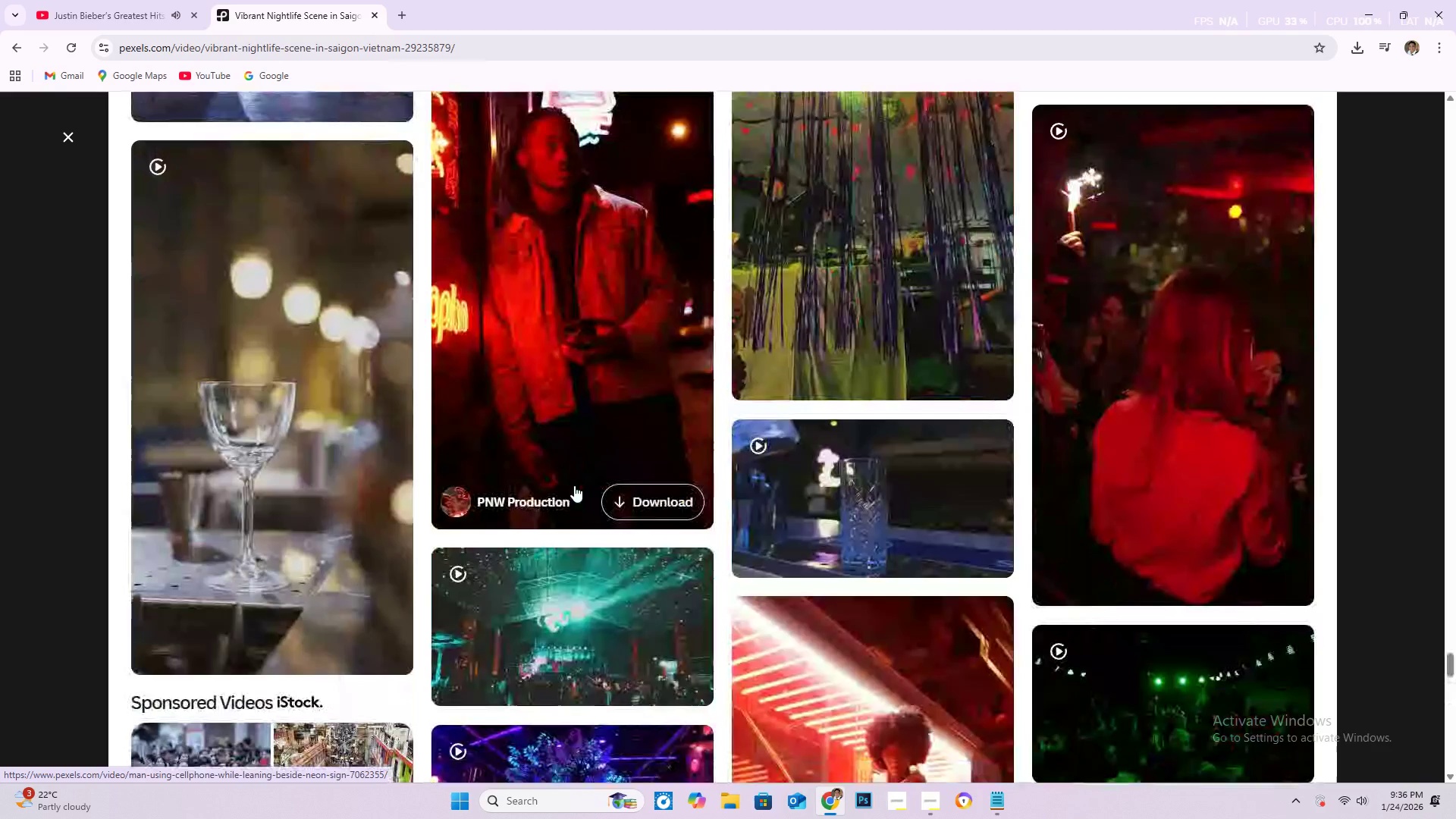 
scroll: coordinate [649, 511], scroll_direction: down, amount: 35.0
 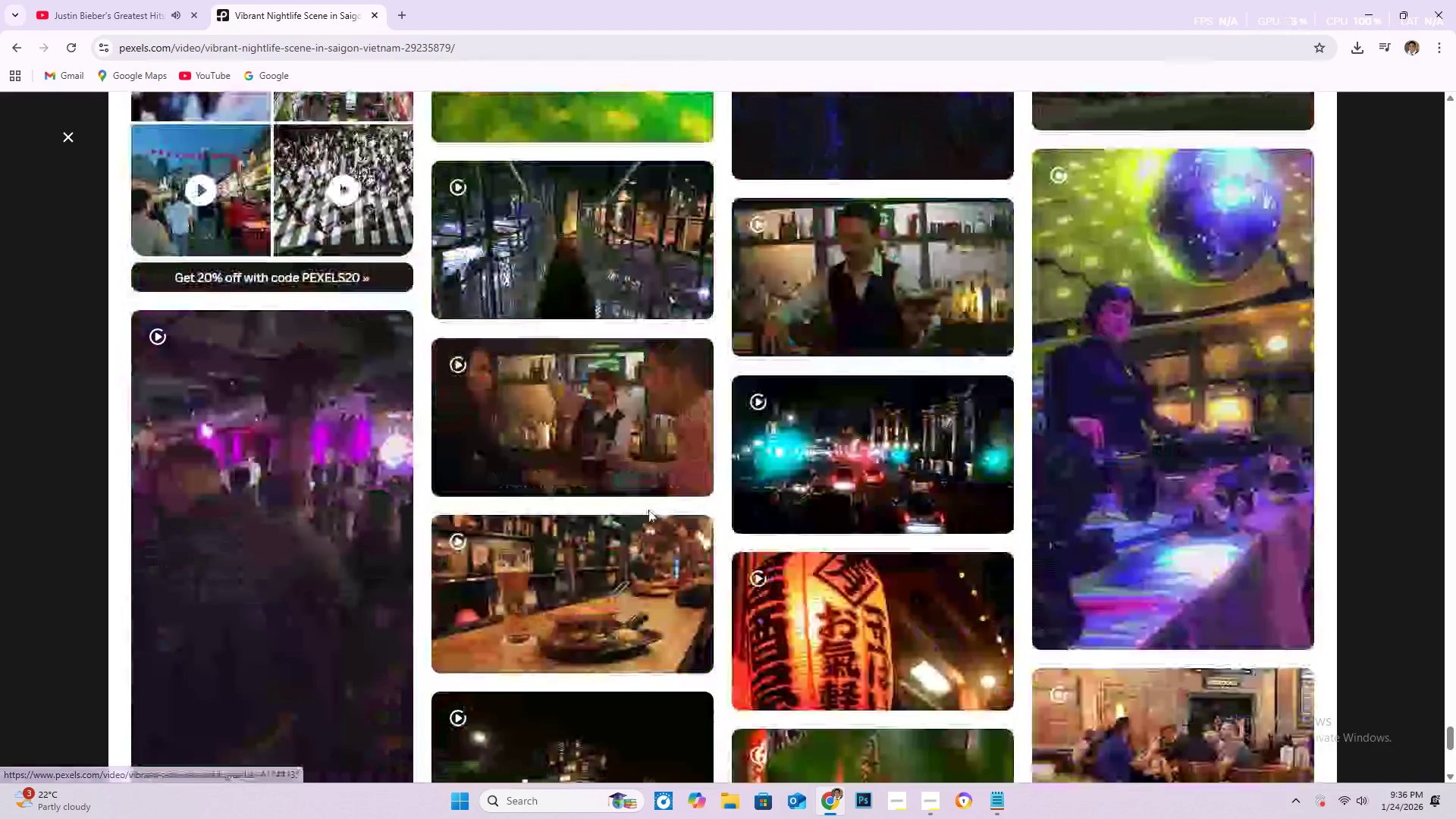 
scroll: coordinate [648, 510], scroll_direction: down, amount: 4.0
 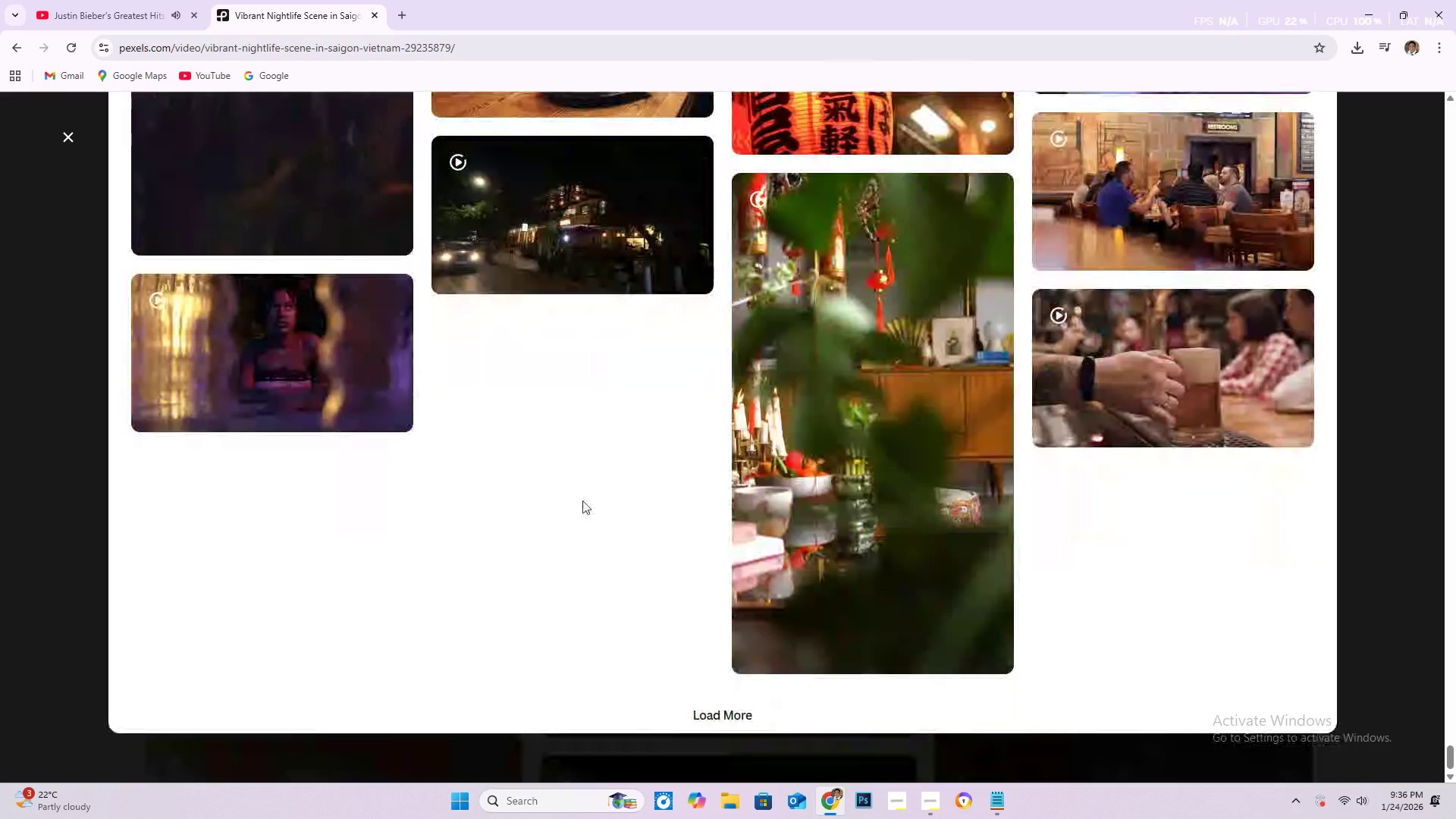 
scroll: coordinate [1192, 600], scroll_direction: up, amount: 11.0
 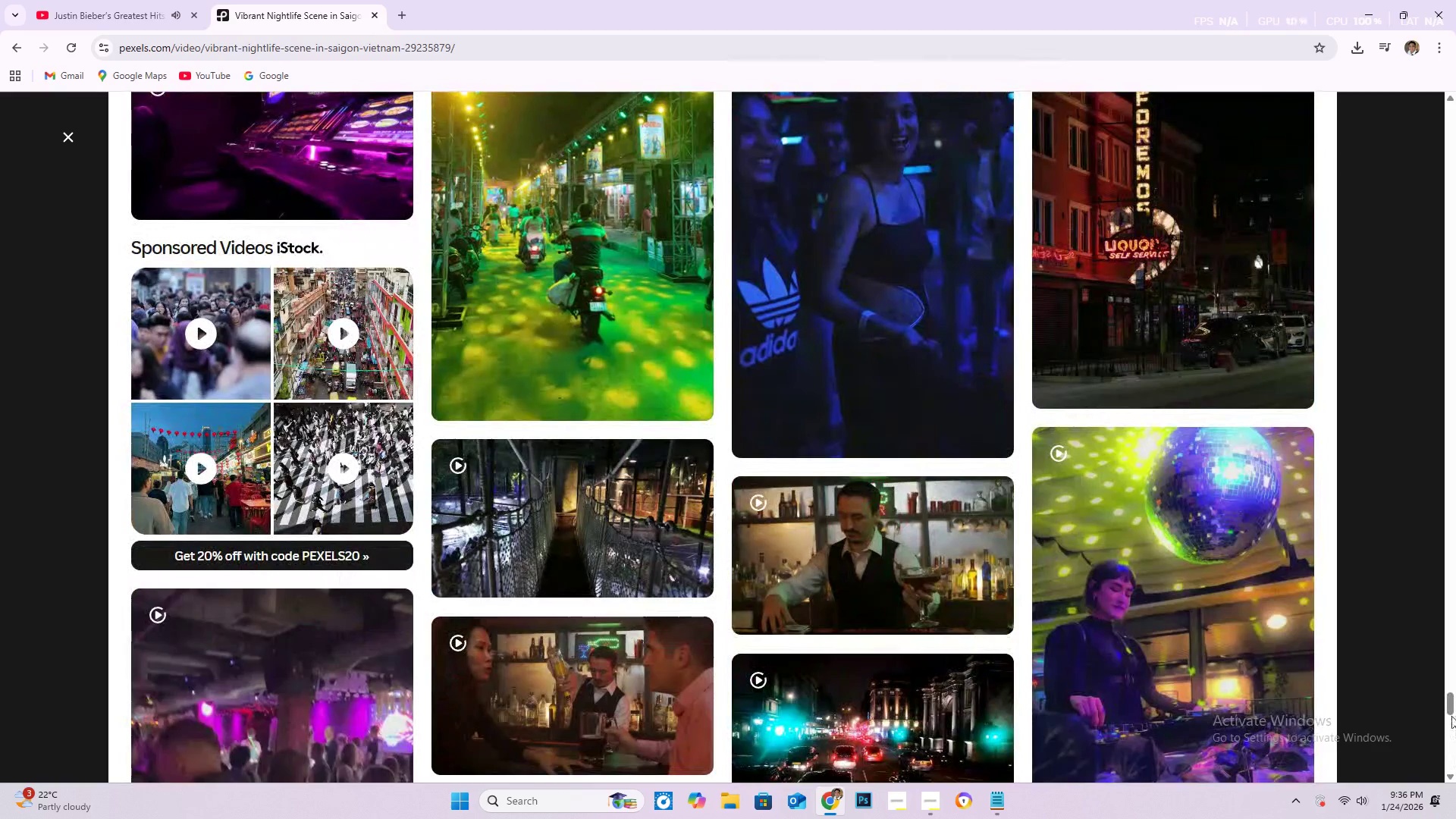 
left_click_drag(start_coordinate=[1452, 707], to_coordinate=[1455, 109])
 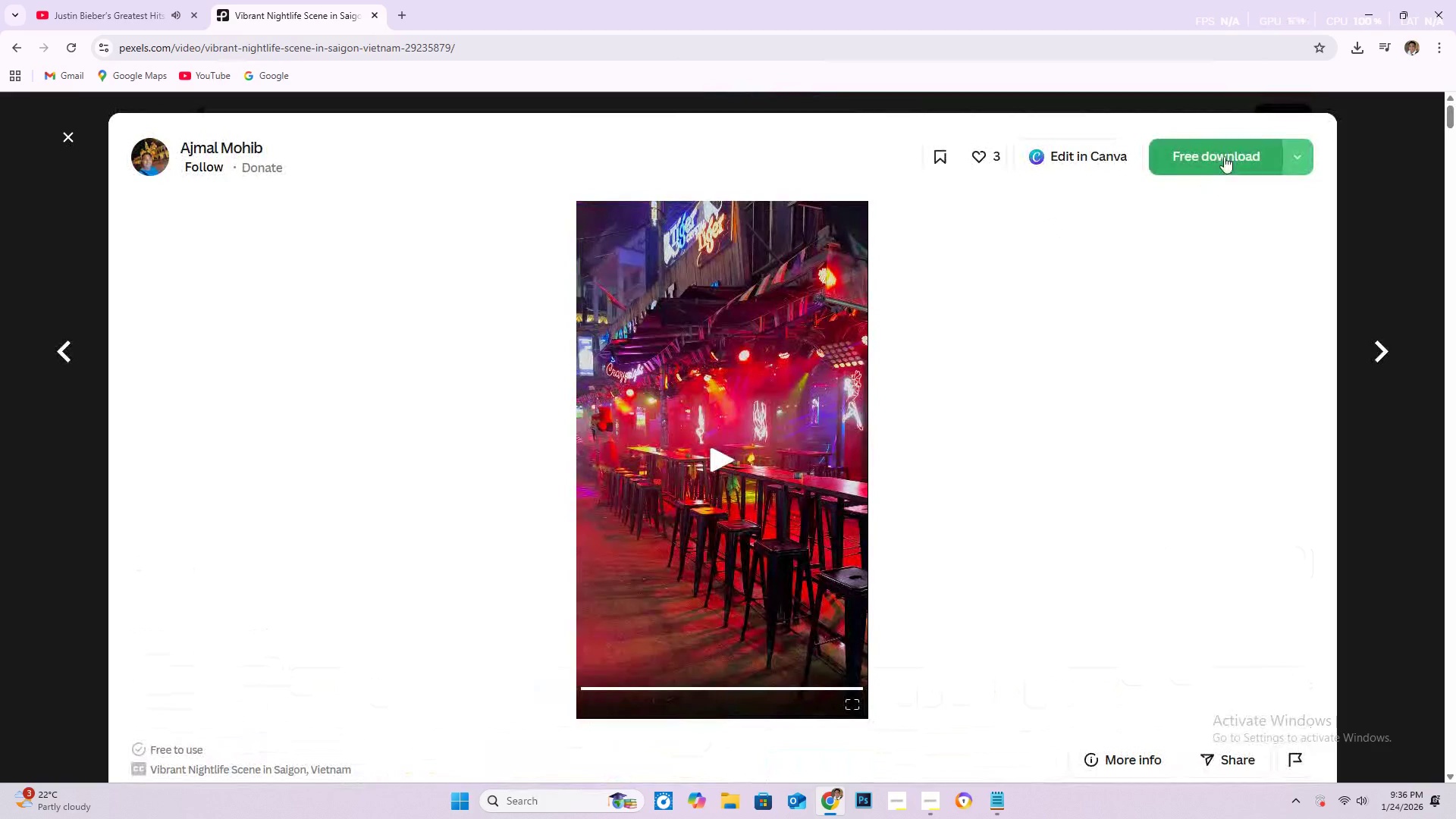 
left_click([1225, 155])
 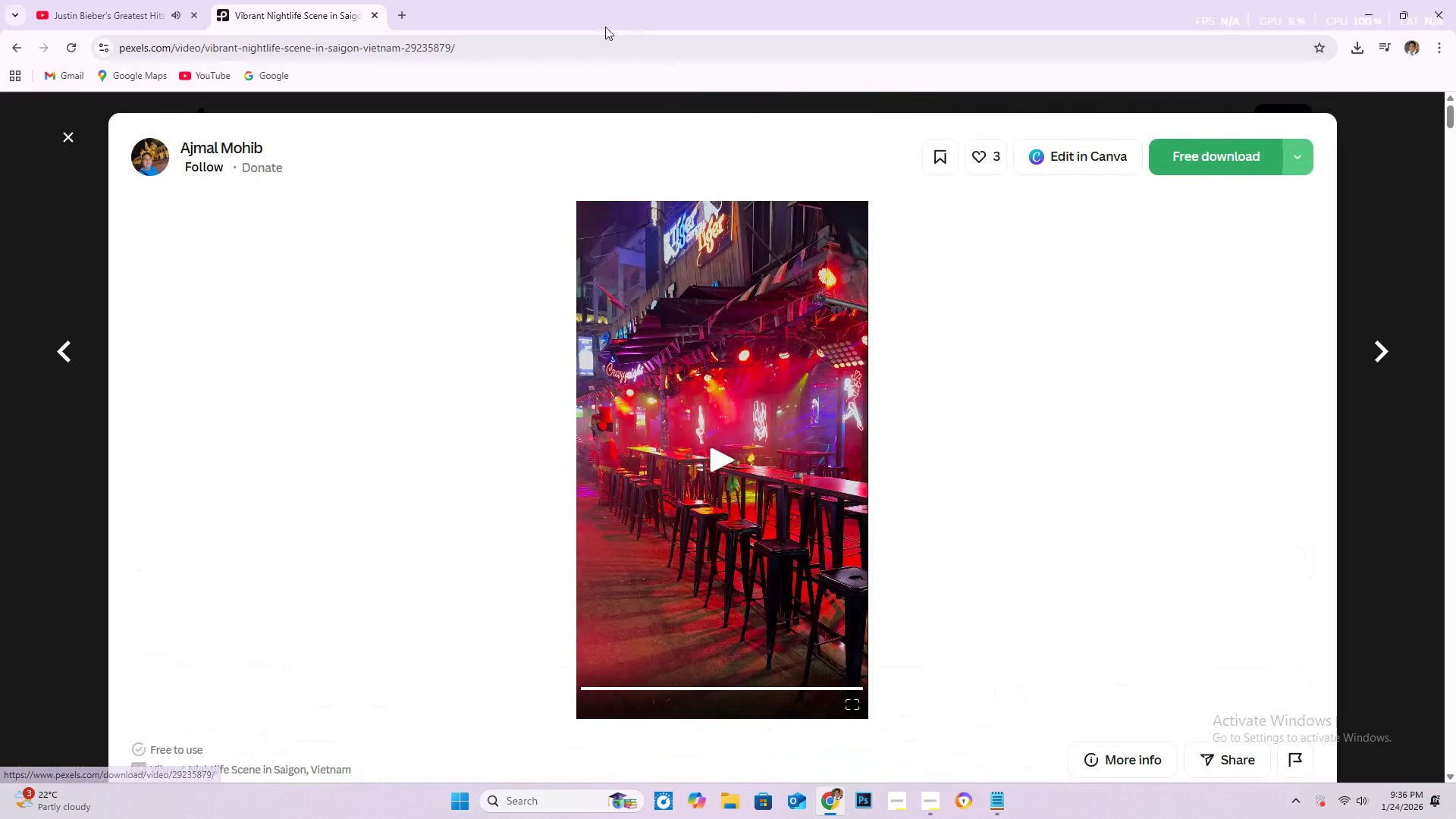 
left_click([604, 42])
 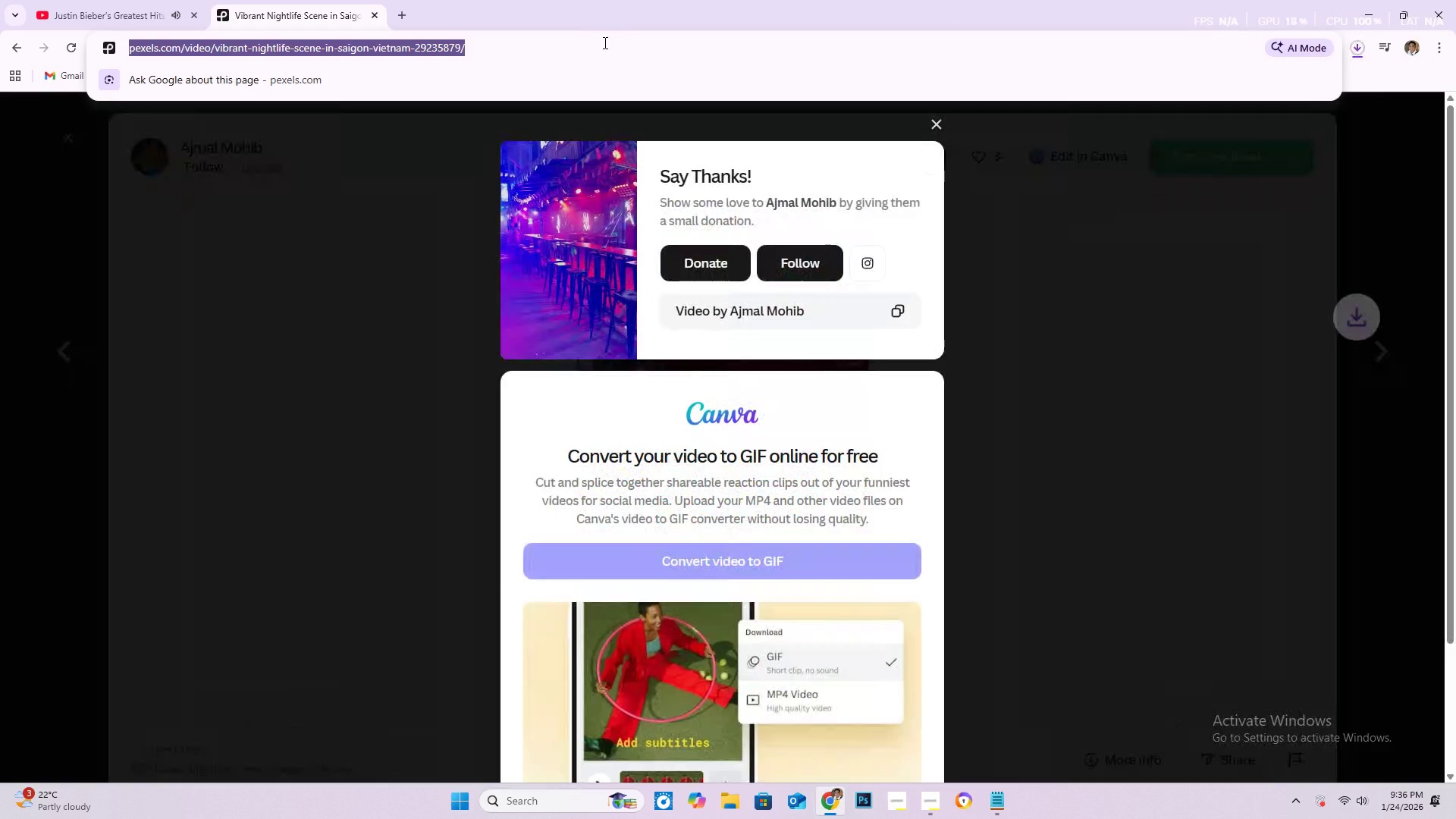 
key(Control+C)
 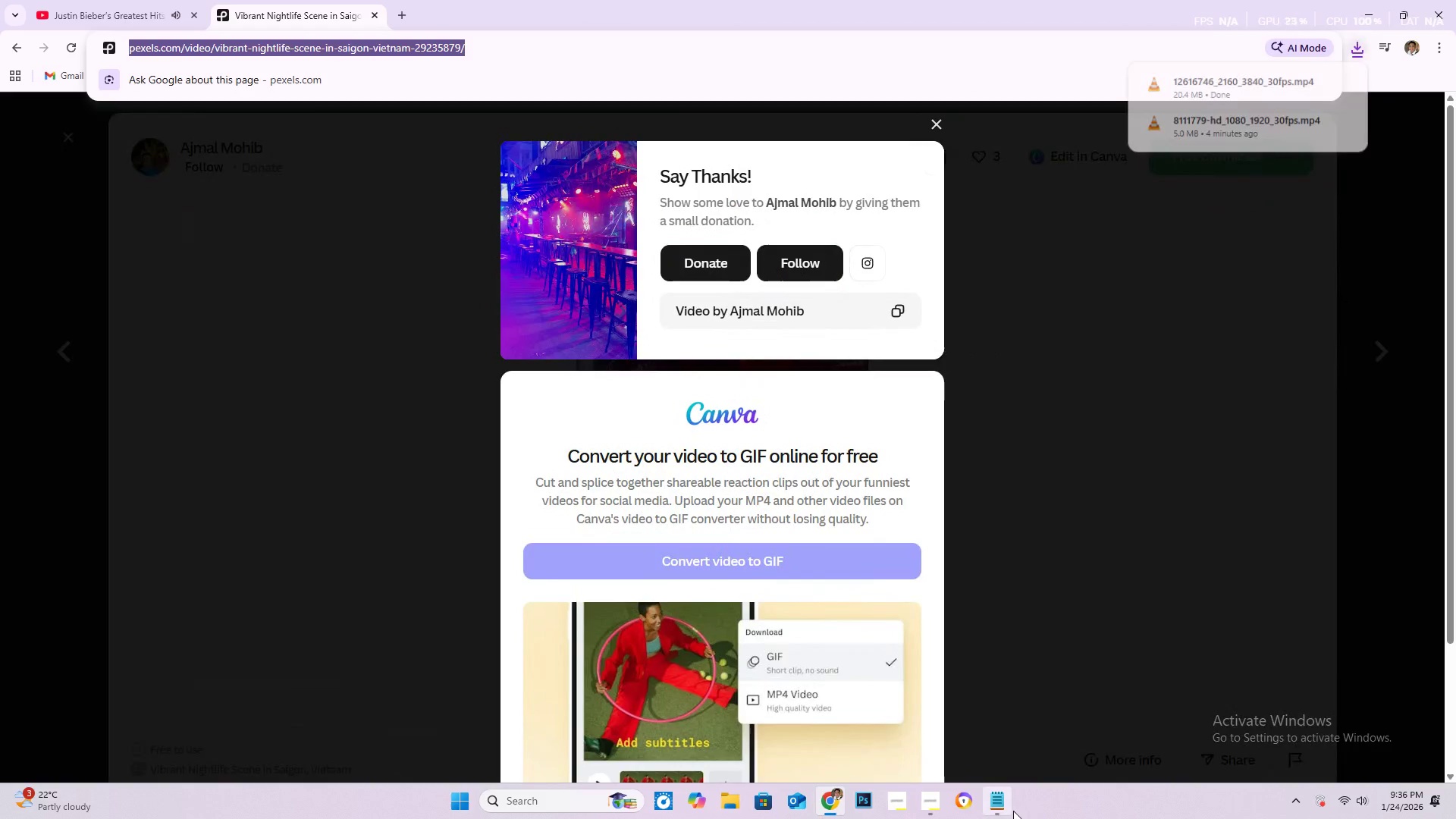 
left_click([1005, 811])
 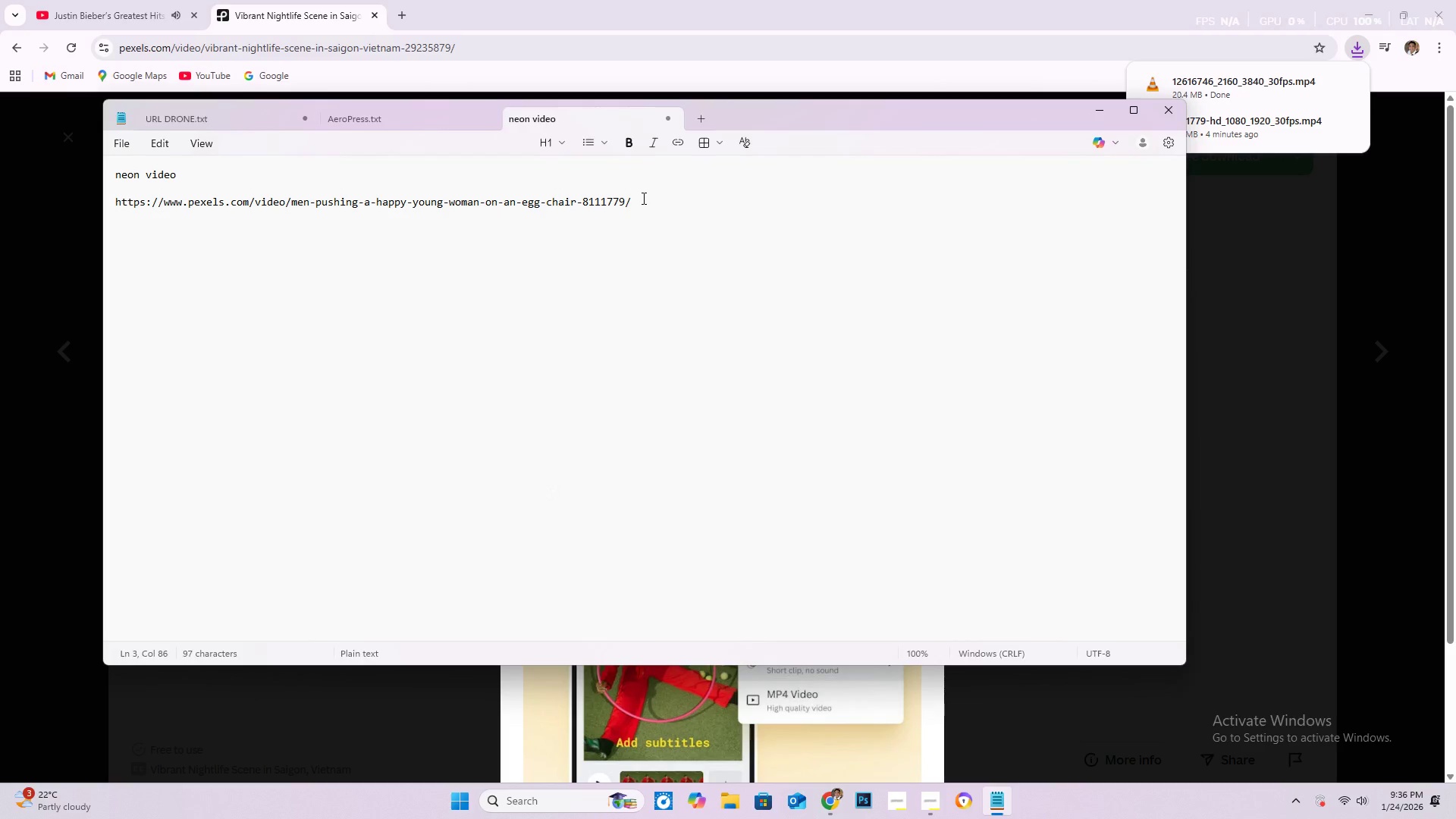 
key(Enter)
 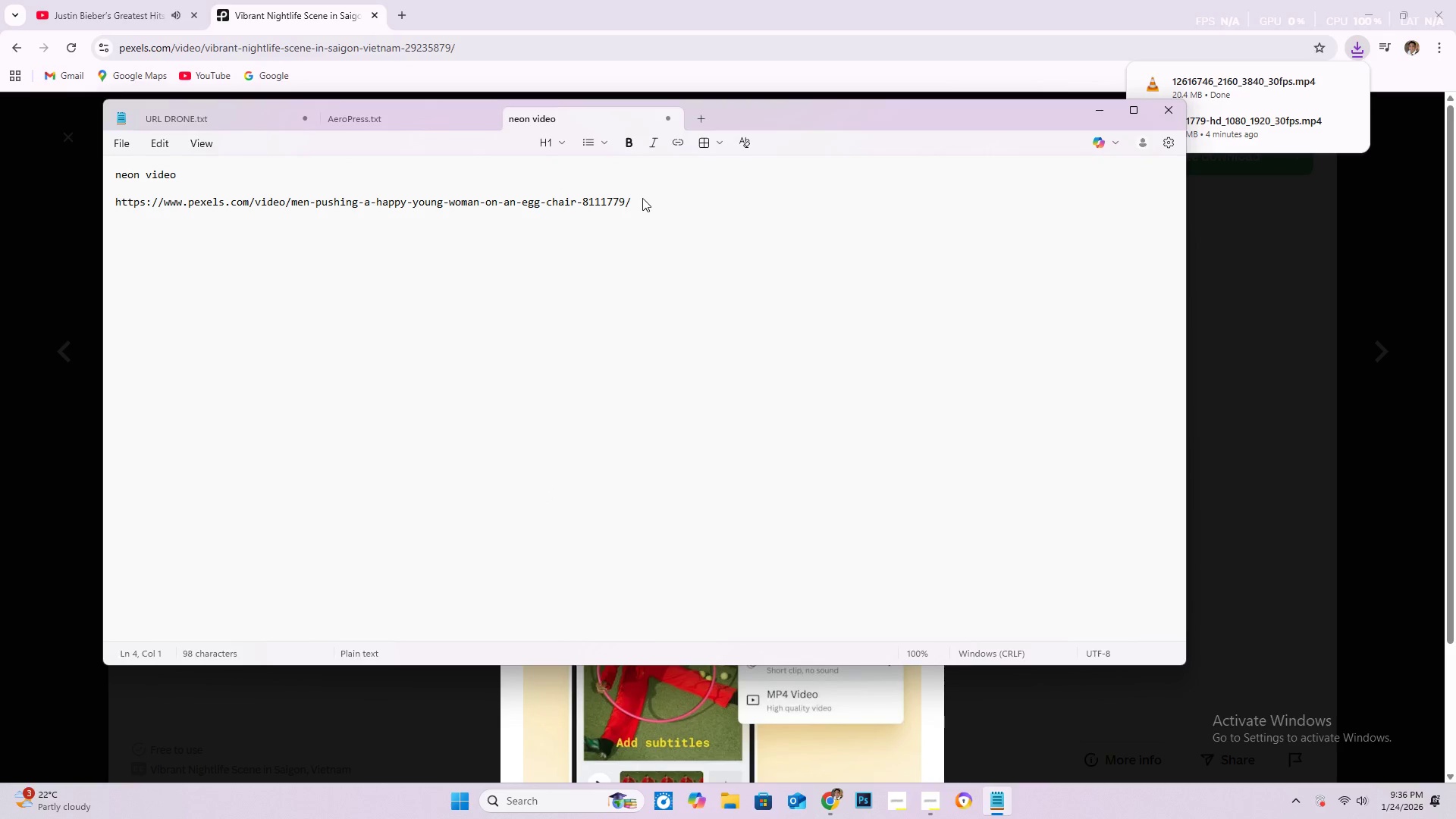 
key(Enter)
 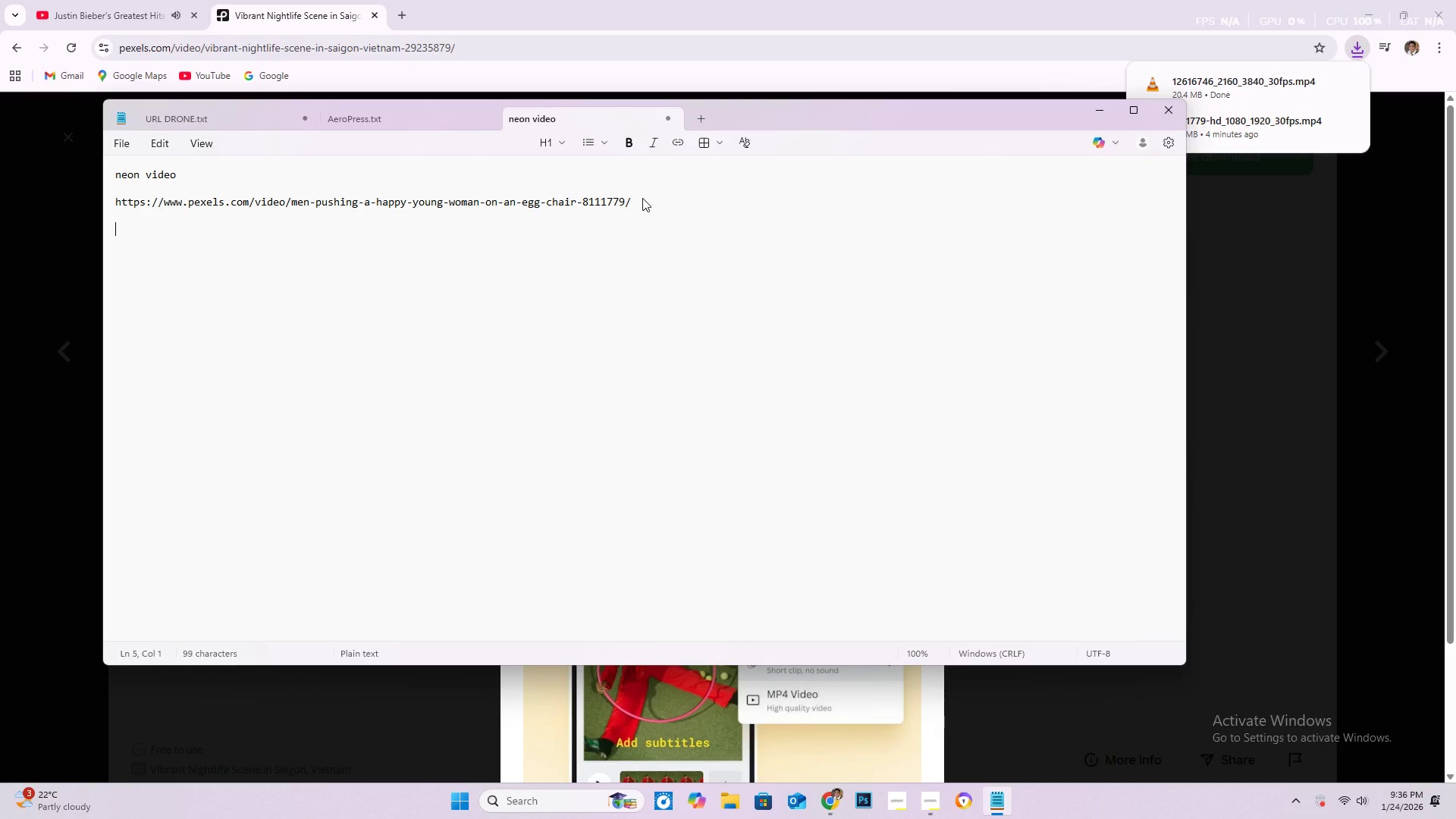 
key(Control+V)
 